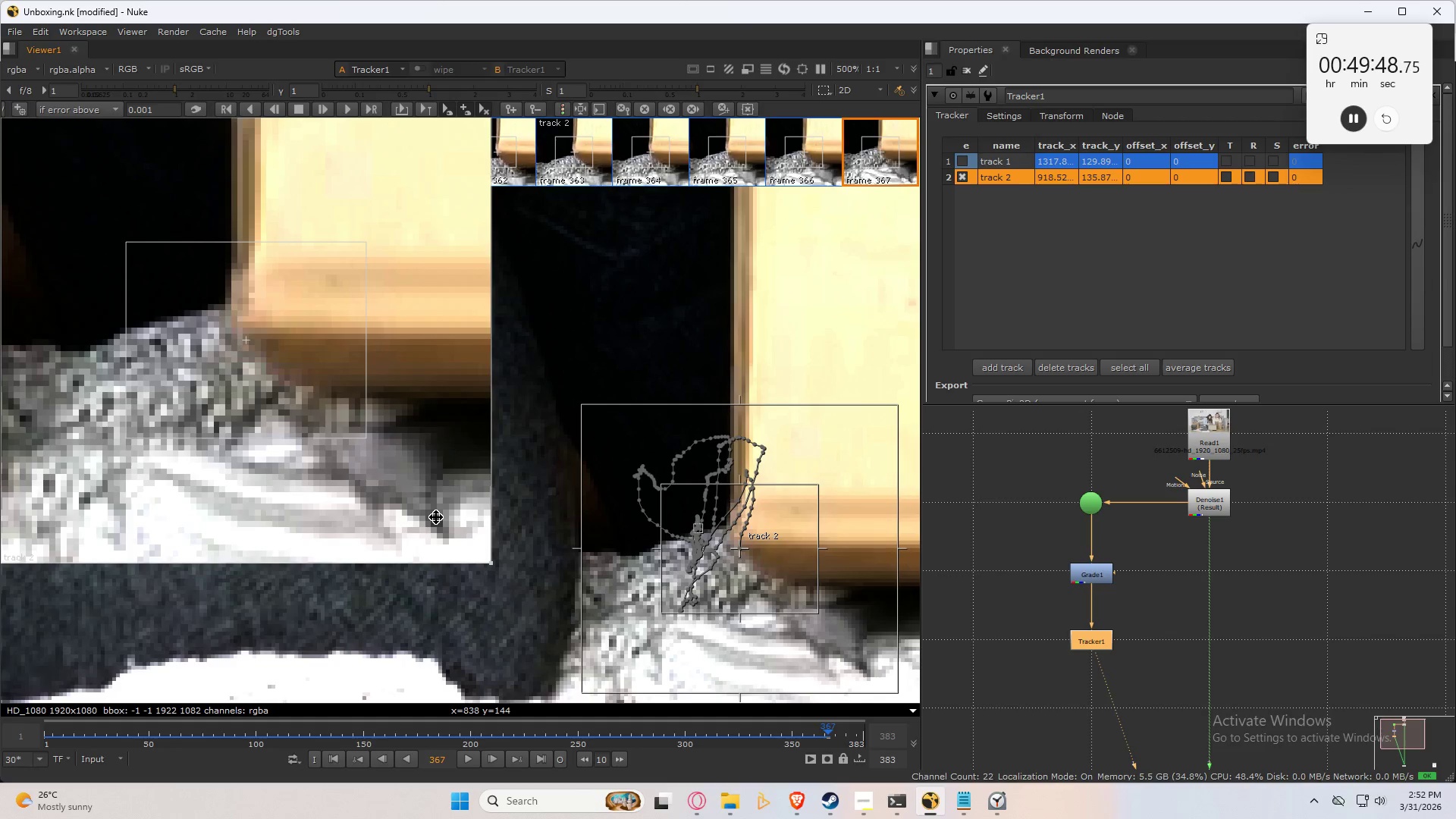 
key(ArrowLeft)
 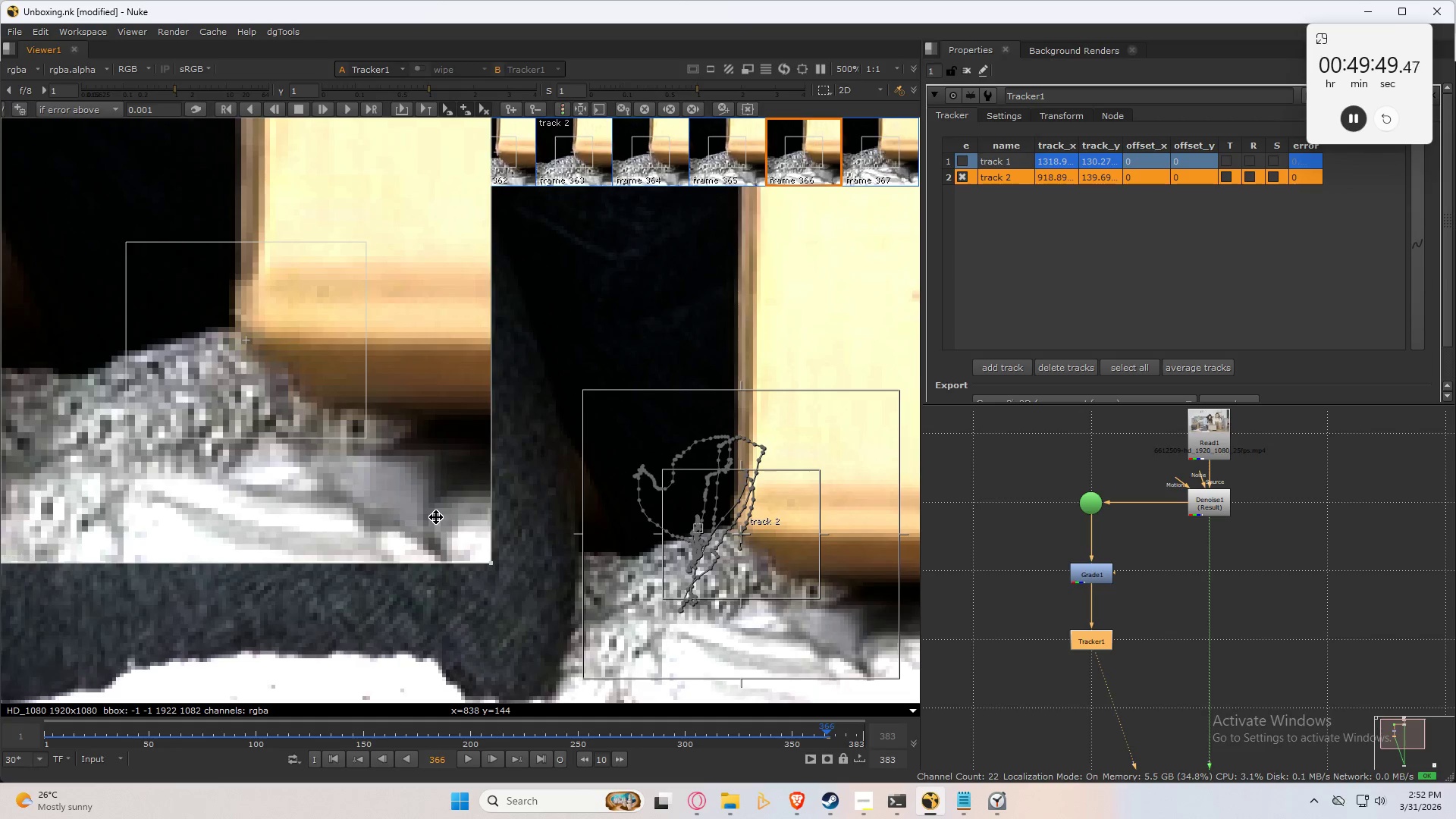 
key(ArrowRight)
 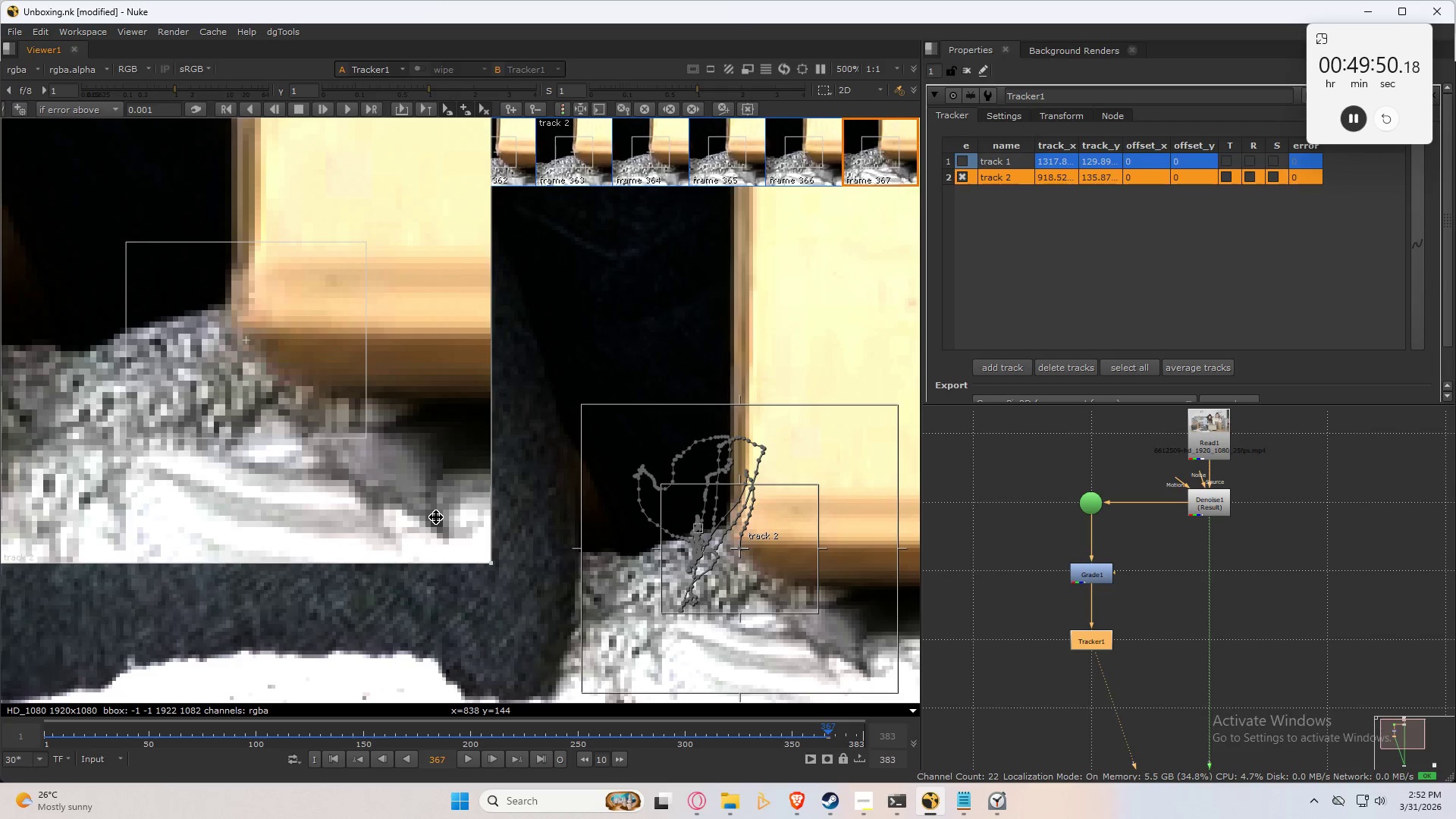 
key(ArrowRight)
 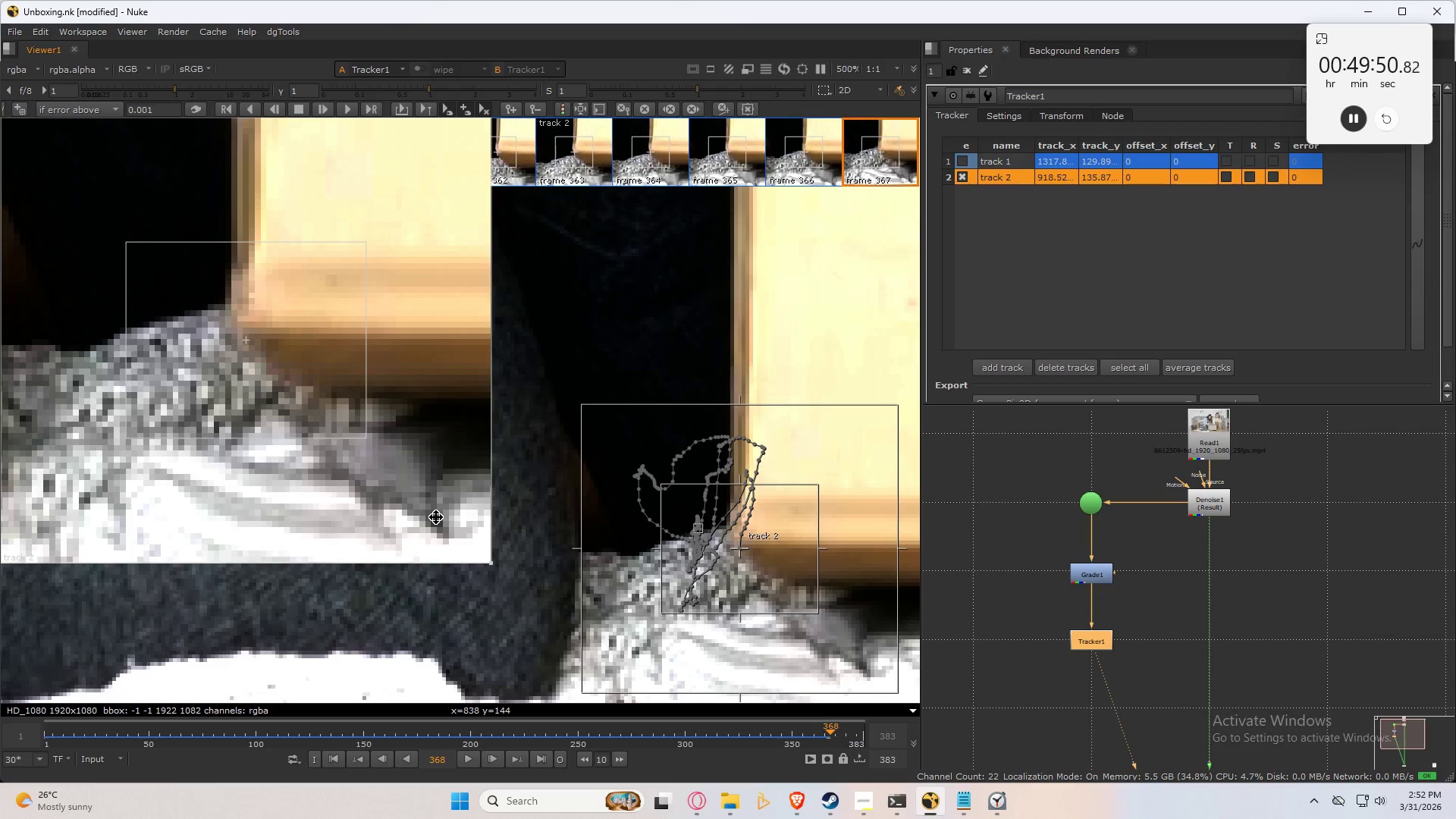 
key(ArrowLeft)
 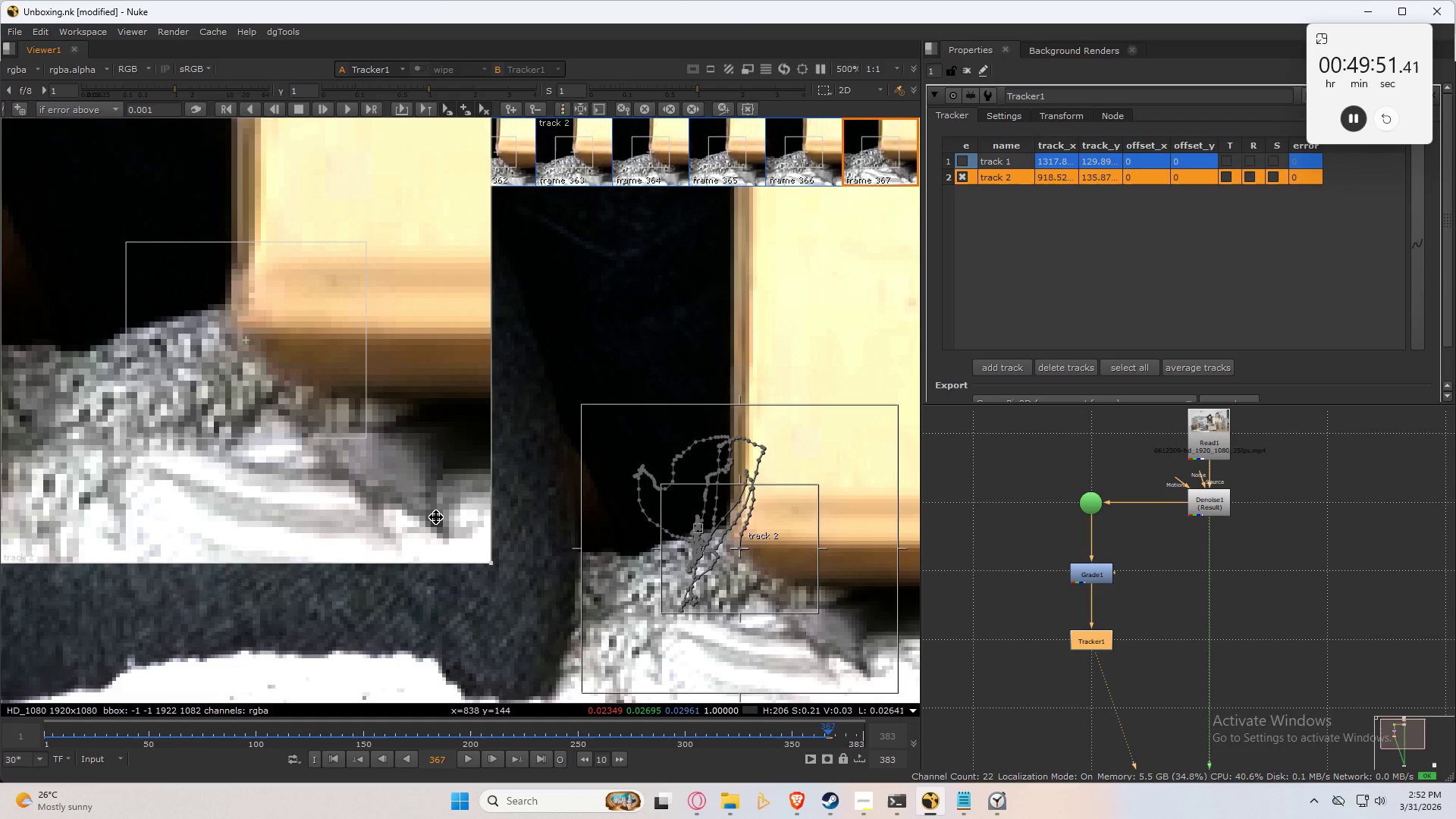 
key(ArrowLeft)
 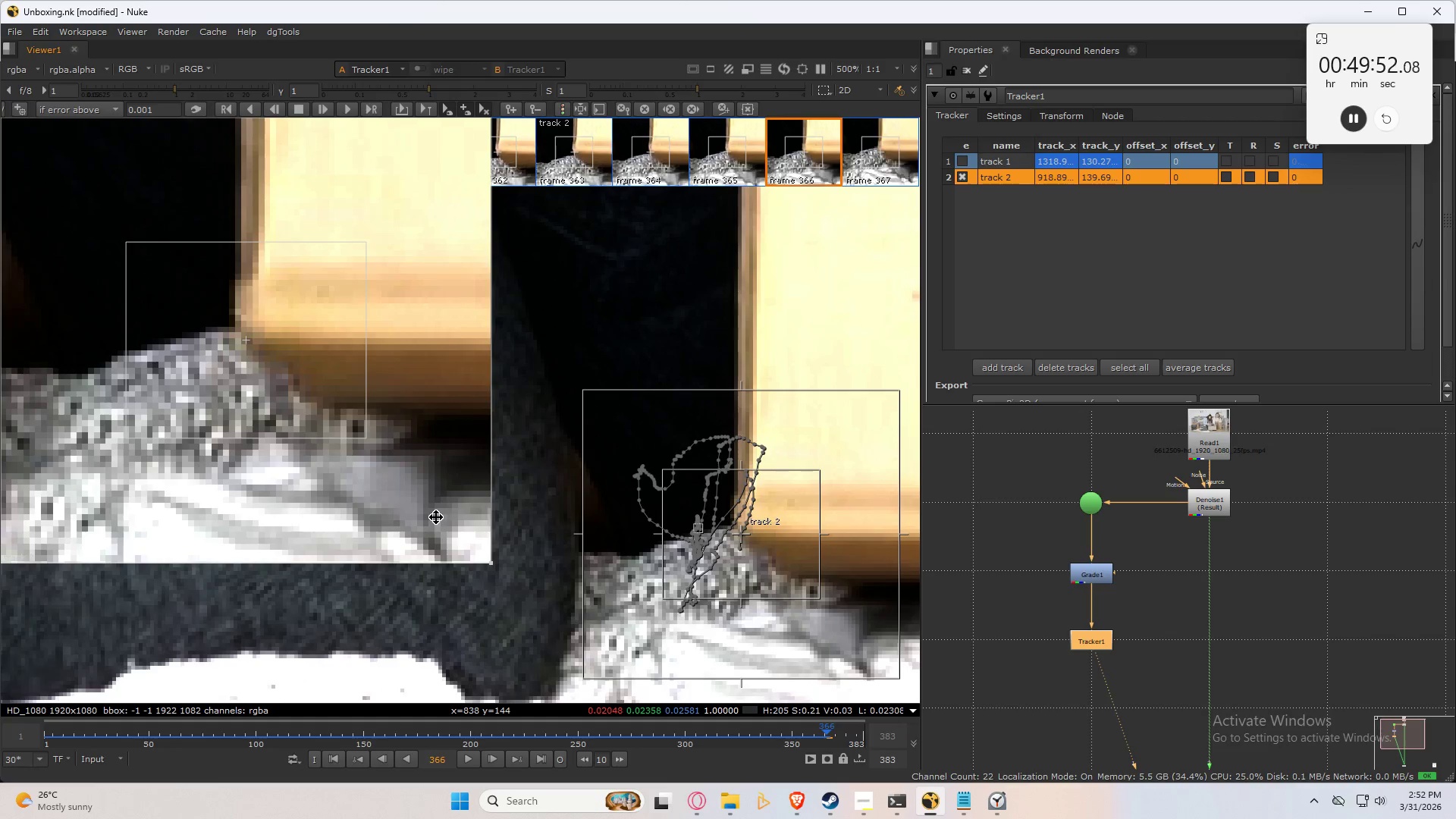 
key(ArrowRight)
 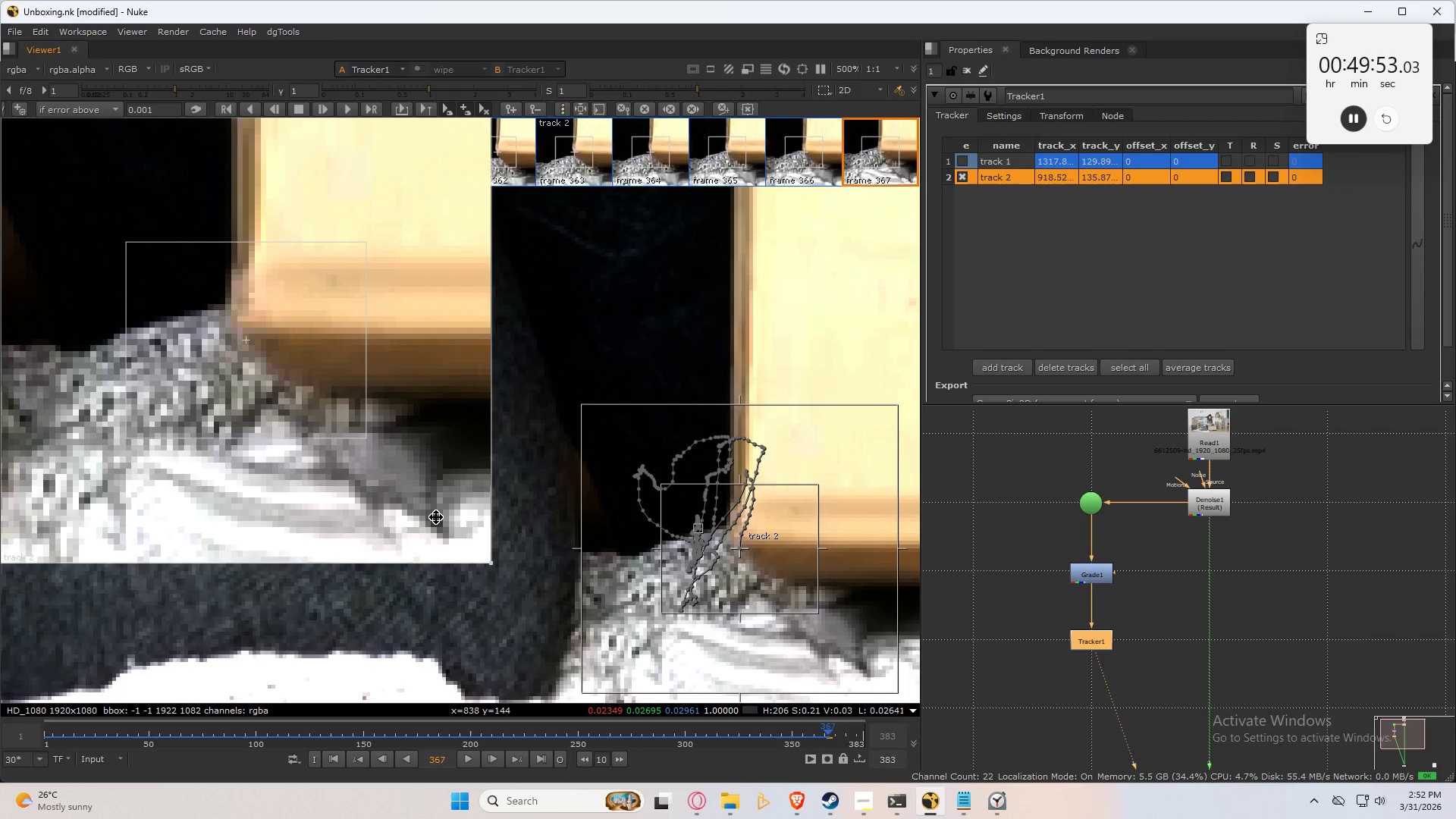 
key(C)
 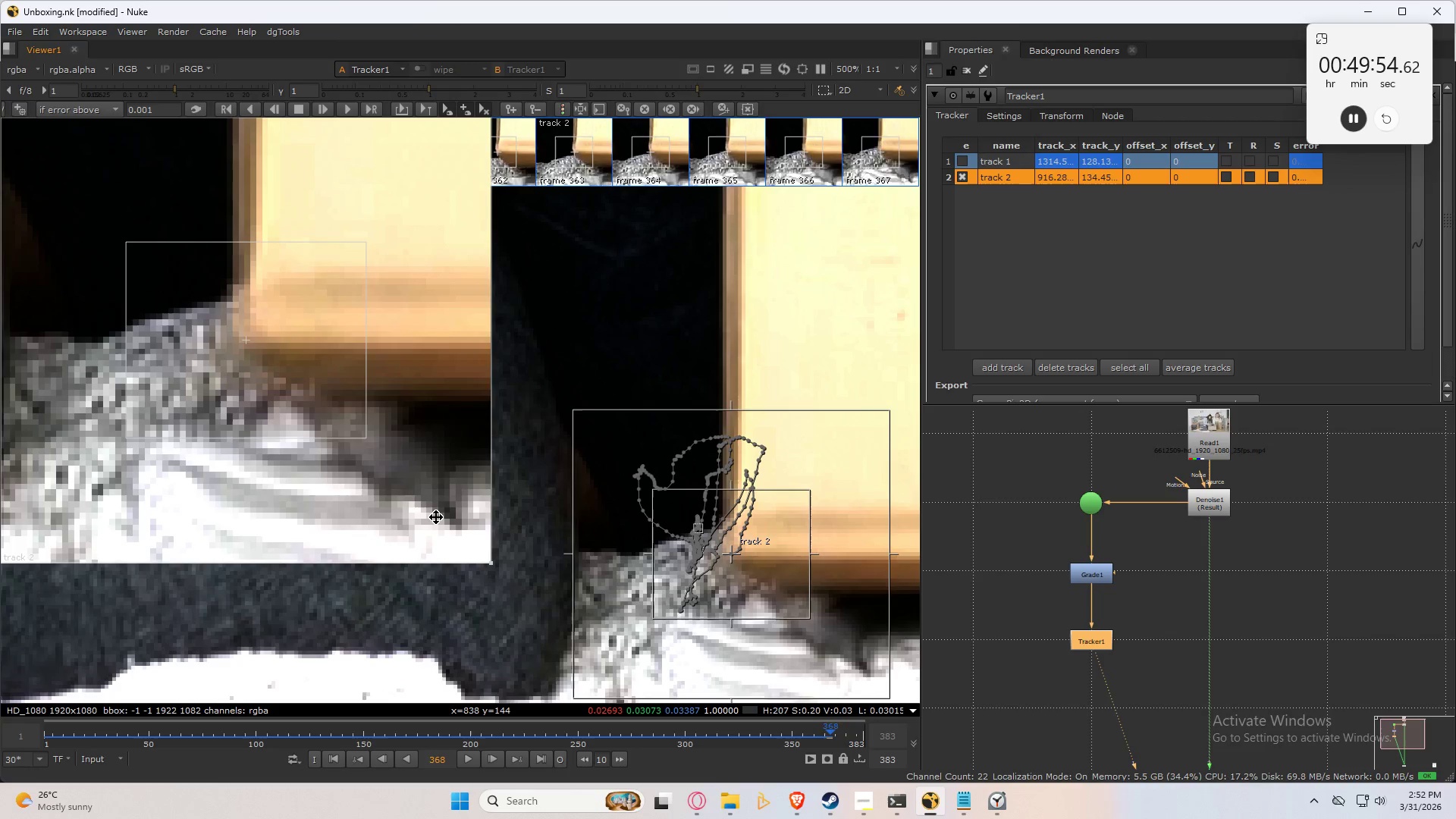 
key(Control+Numpad2)
 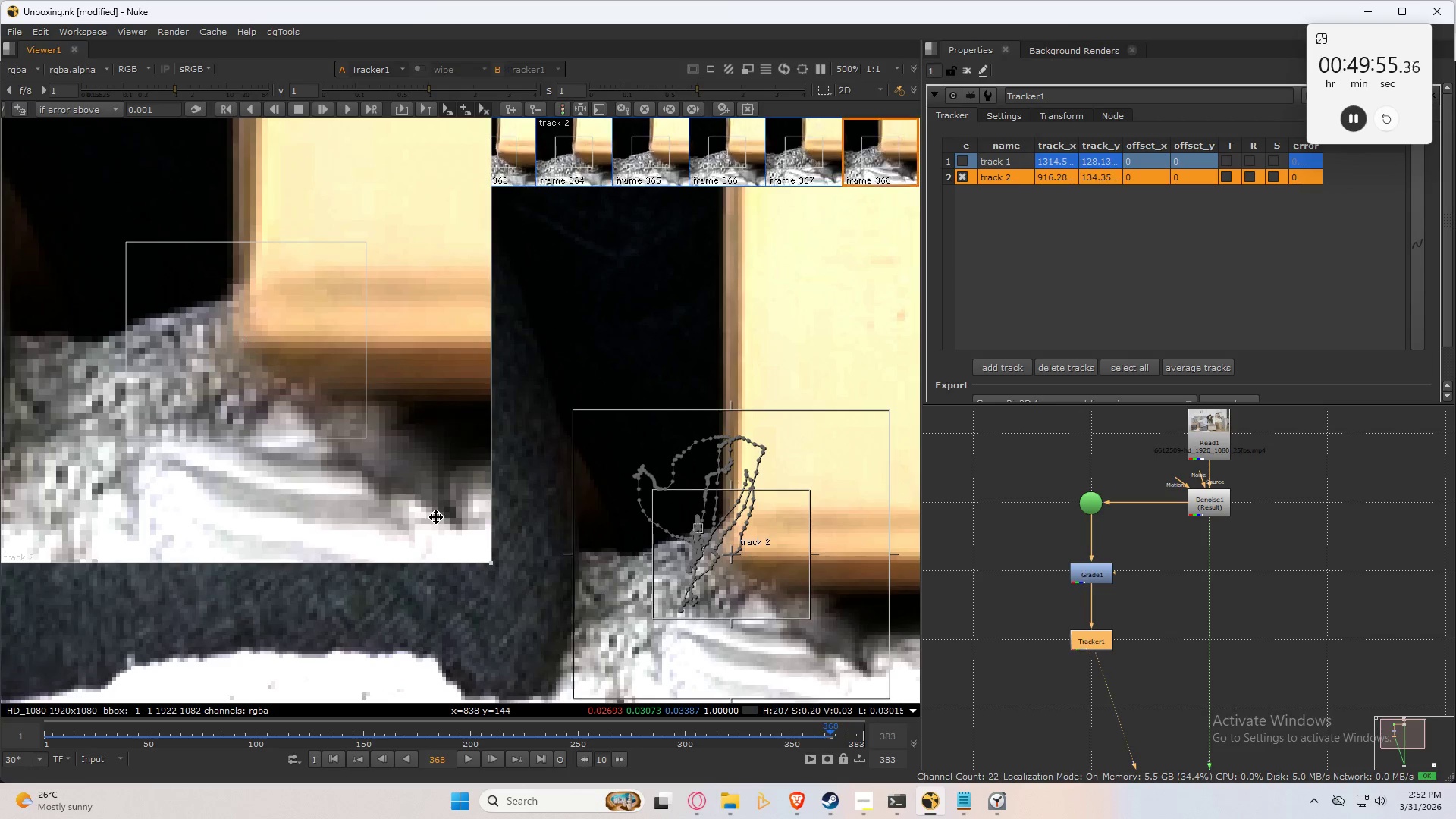 
key(Control+Numpad2)
 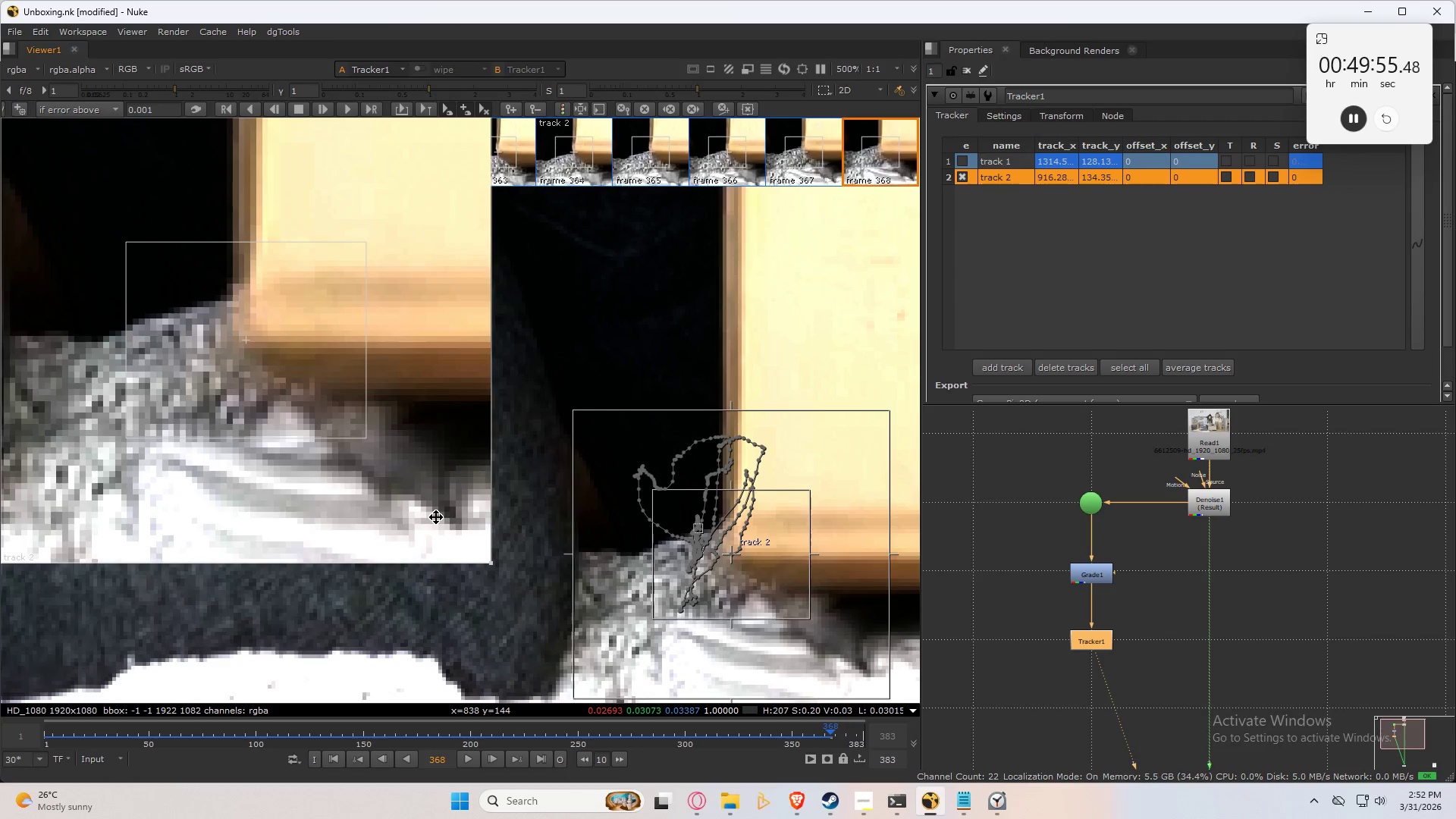 
key(Control+Numpad2)
 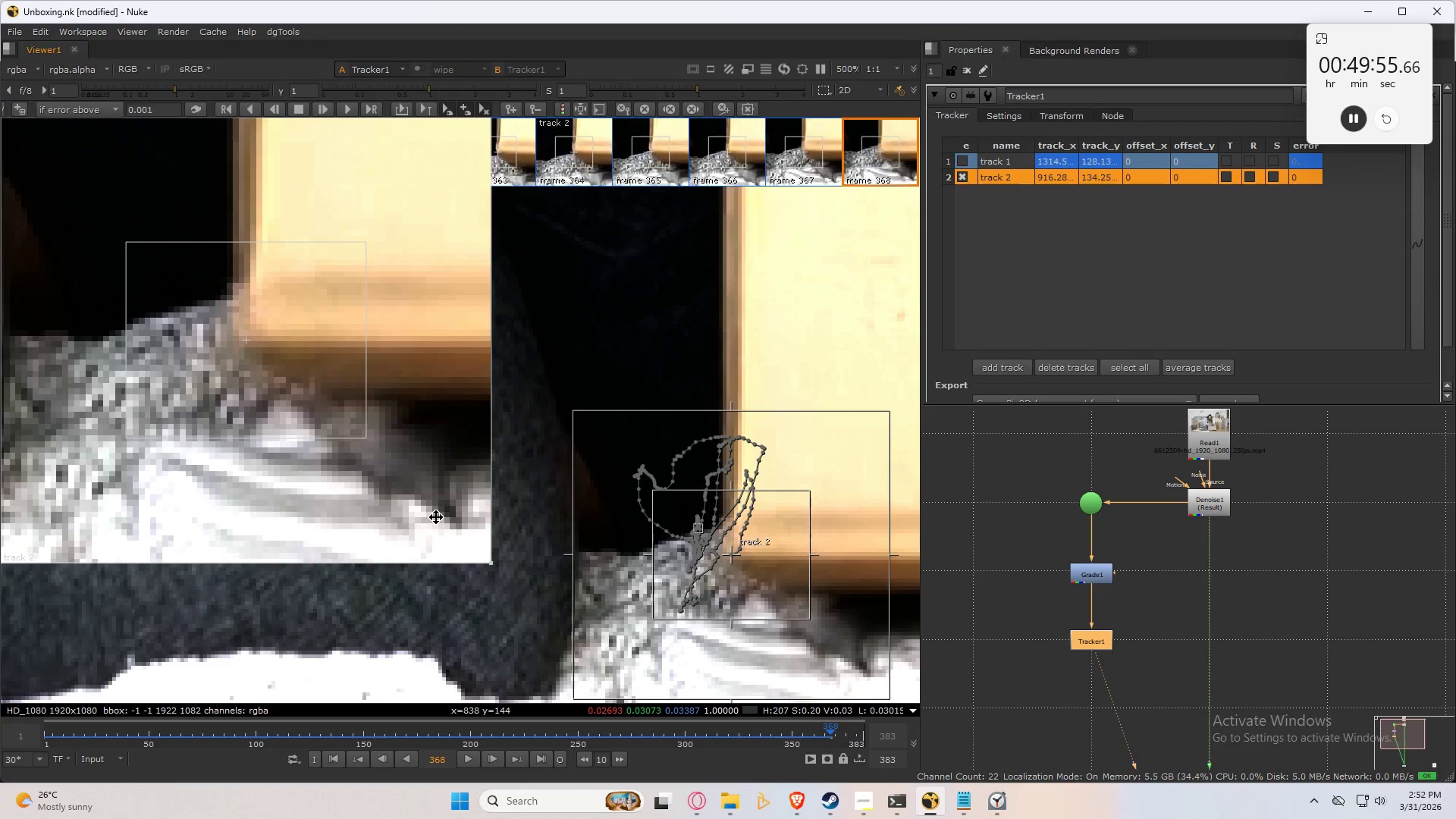 
hold_key(key=Numpad2, duration=0.83)
 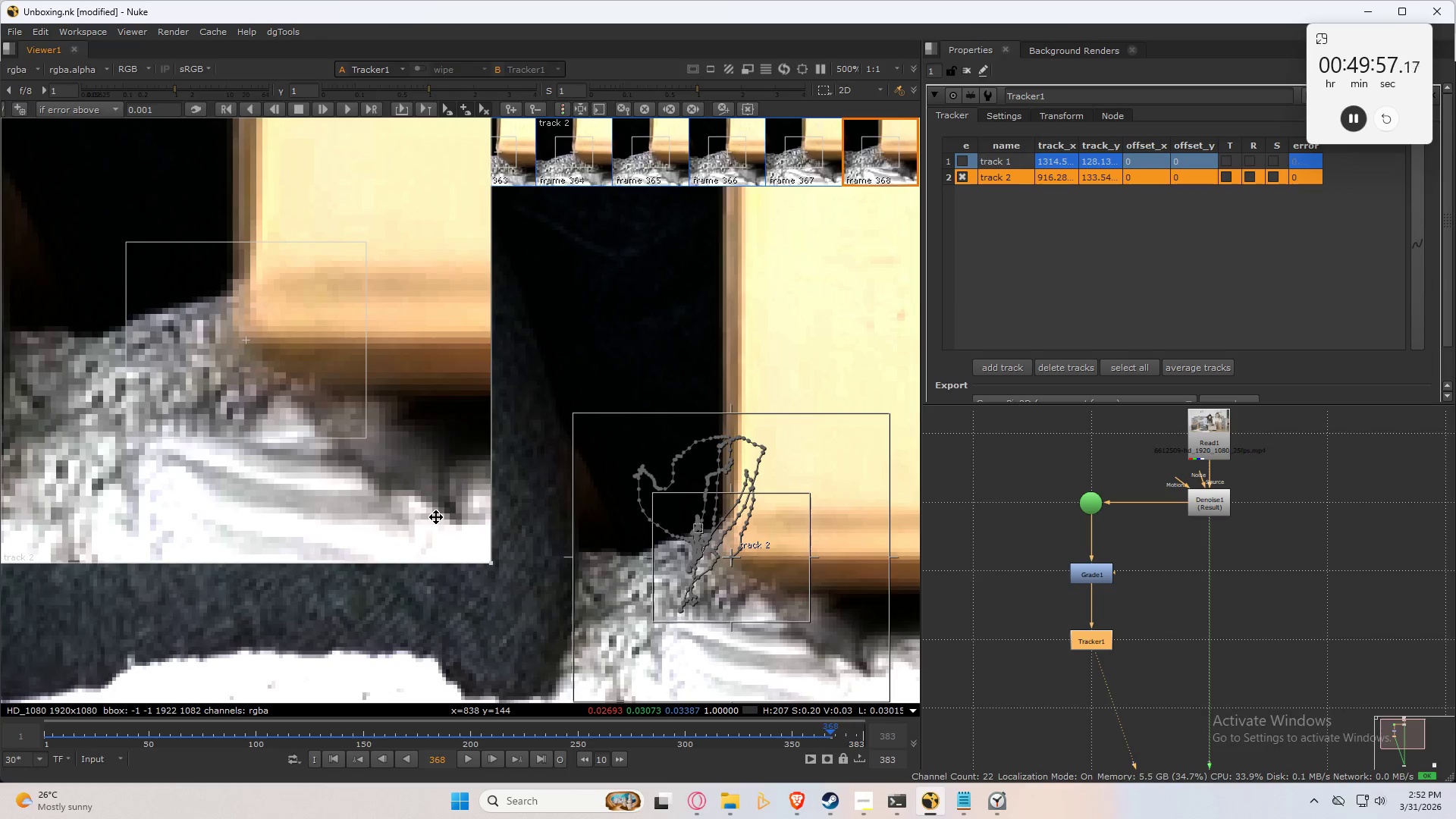 
key(Control+Numpad2)
 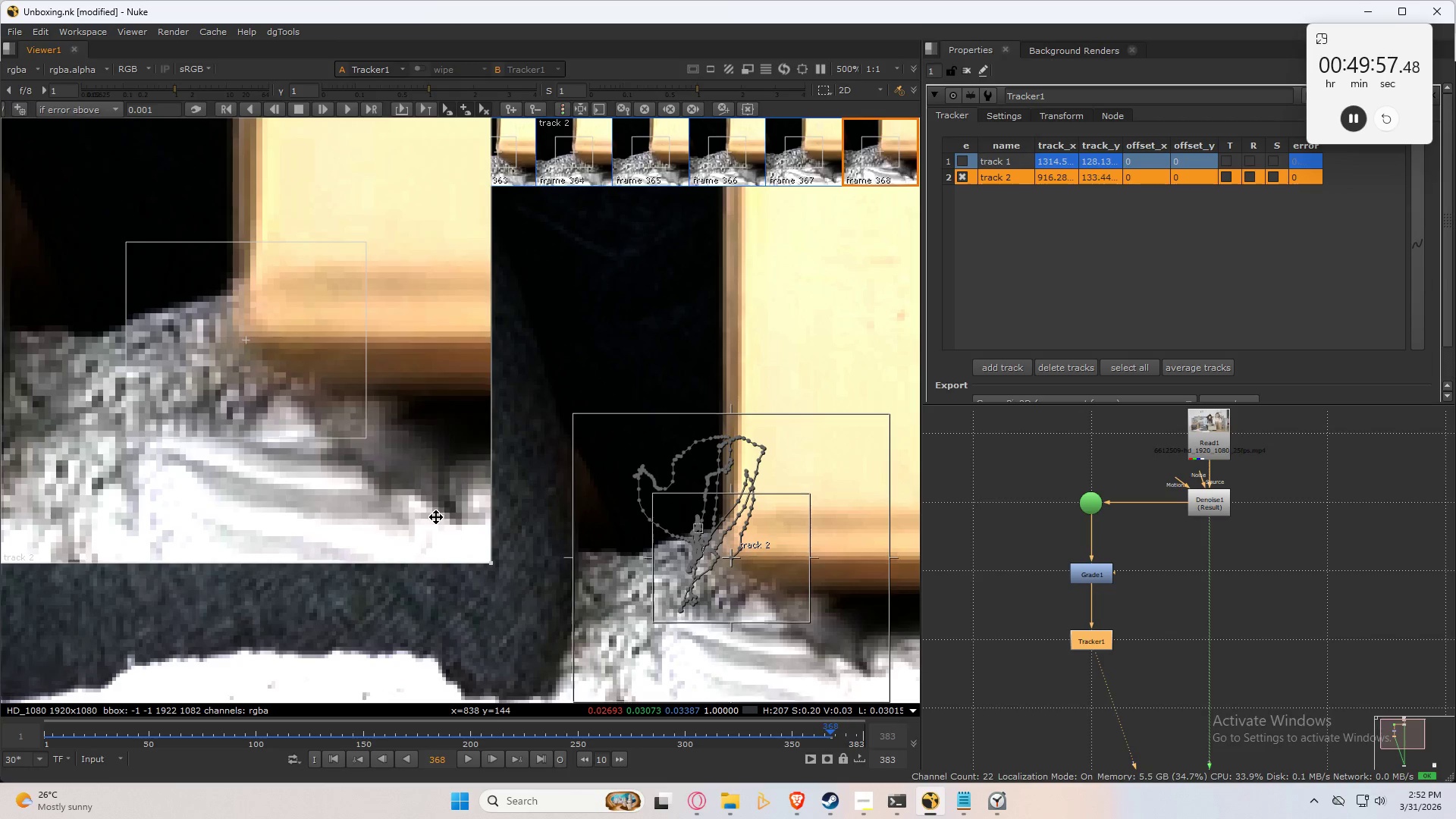 
key(Control+Numpad2)
 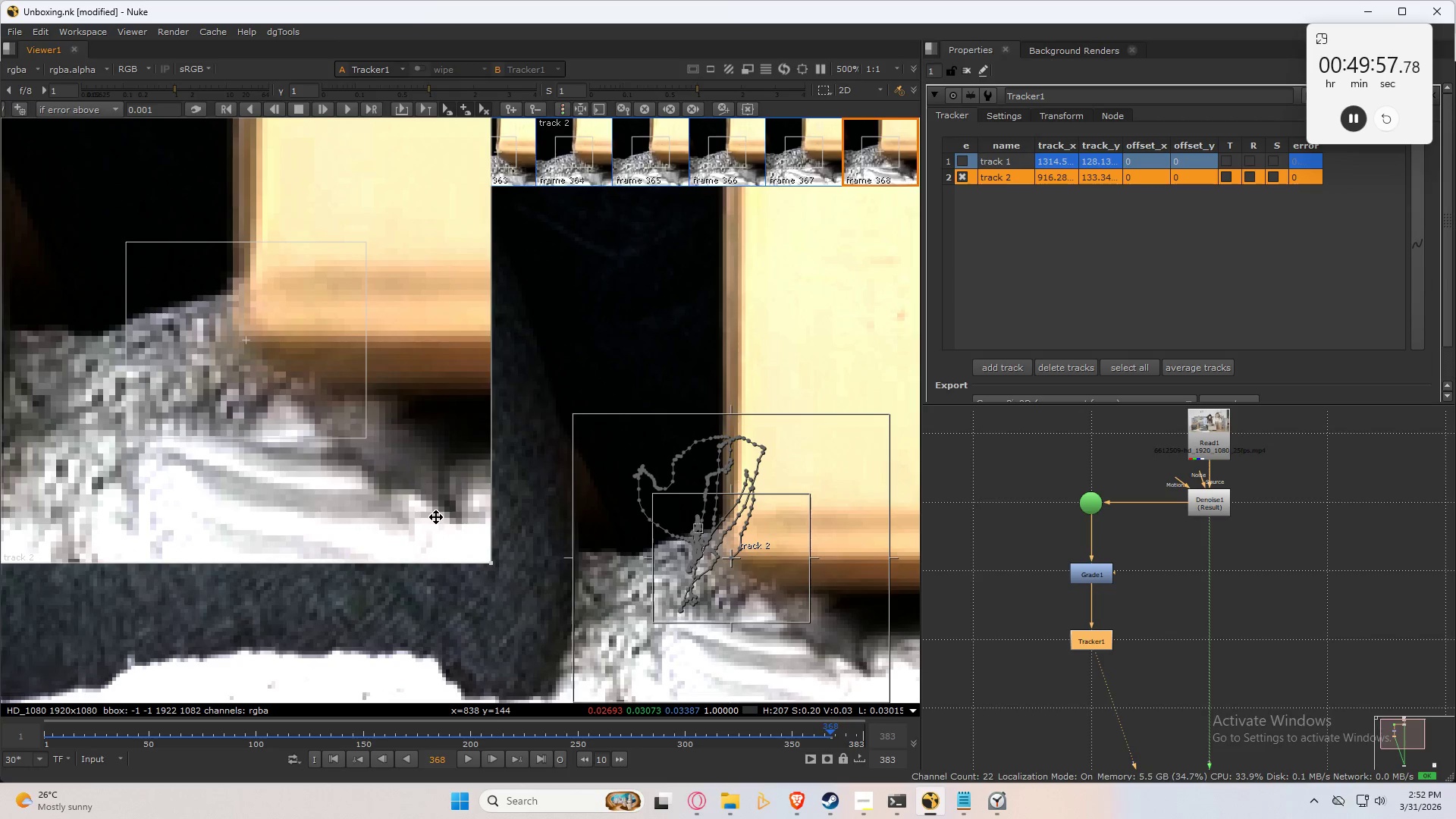 
key(Control+Numpad2)
 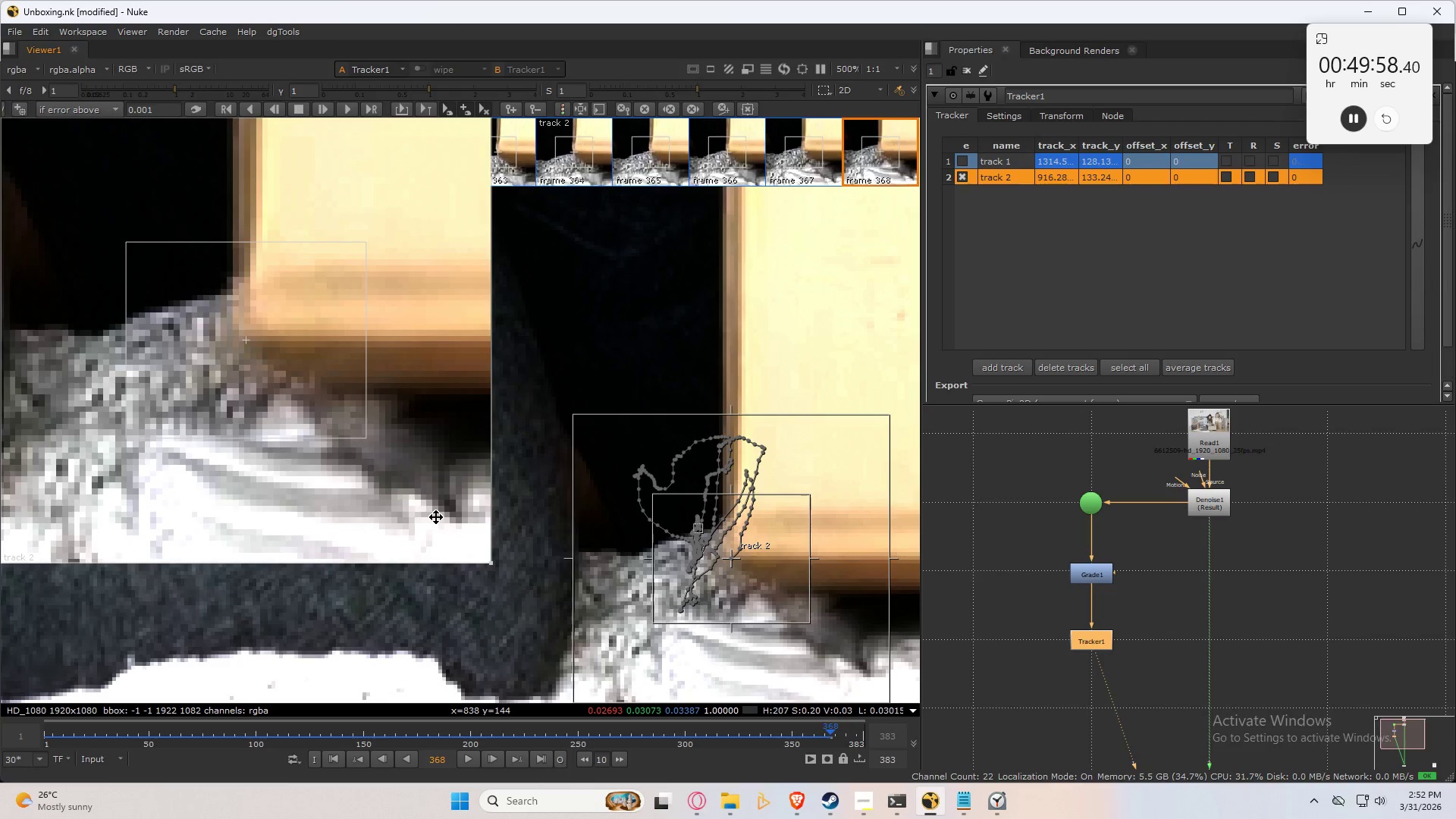 
key(ArrowLeft)
 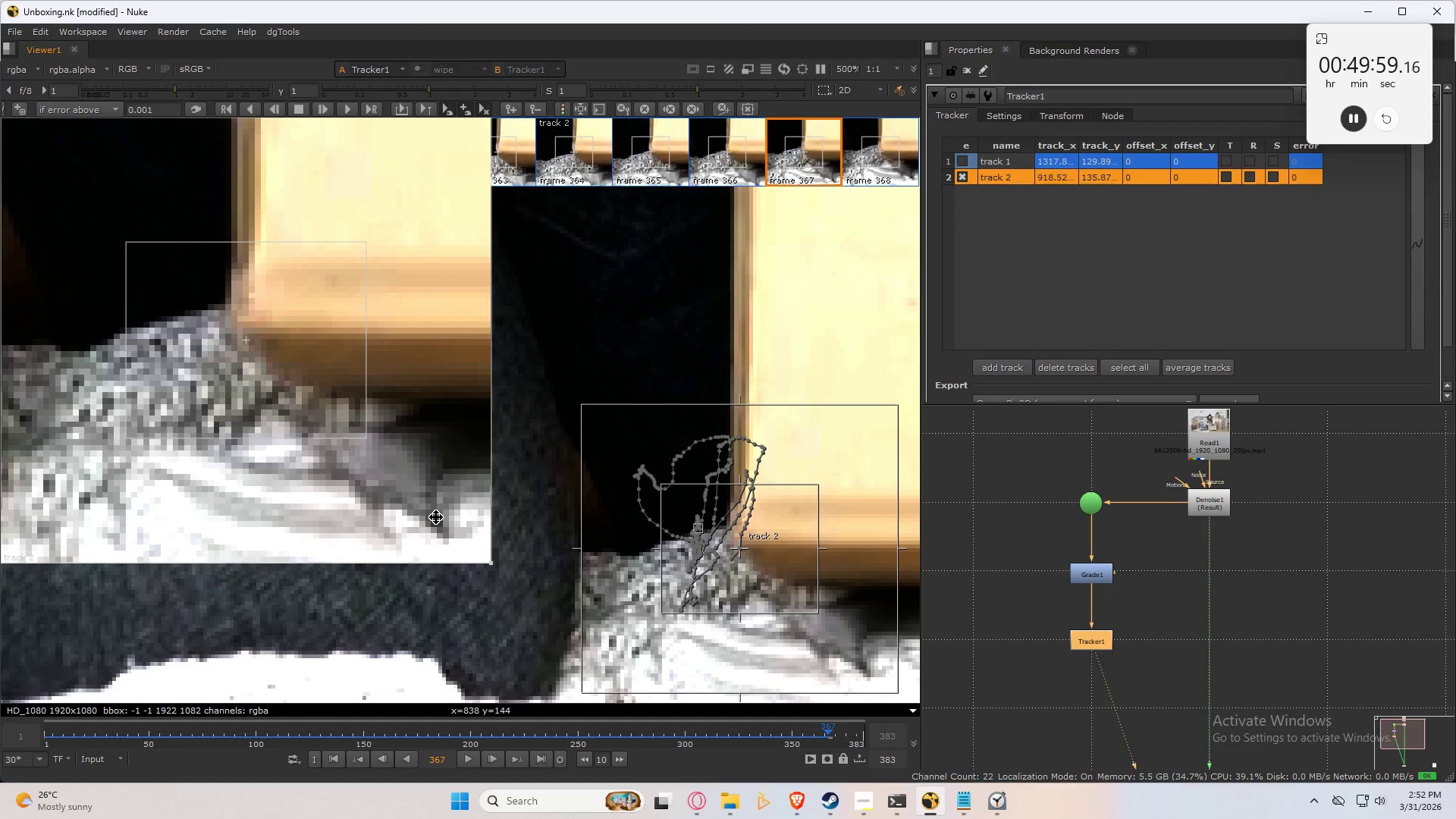 
key(ArrowRight)
 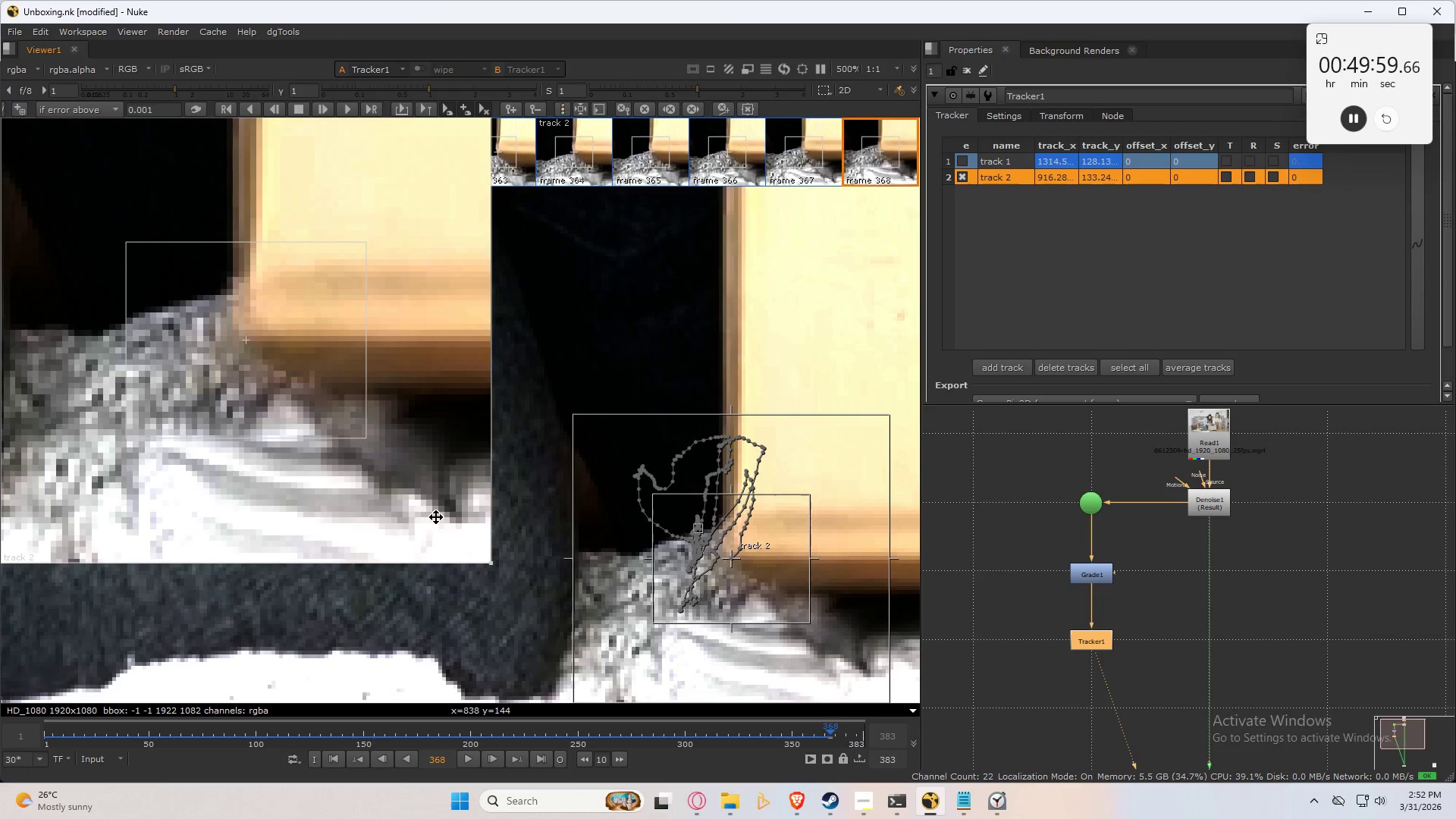 
key(ArrowLeft)
 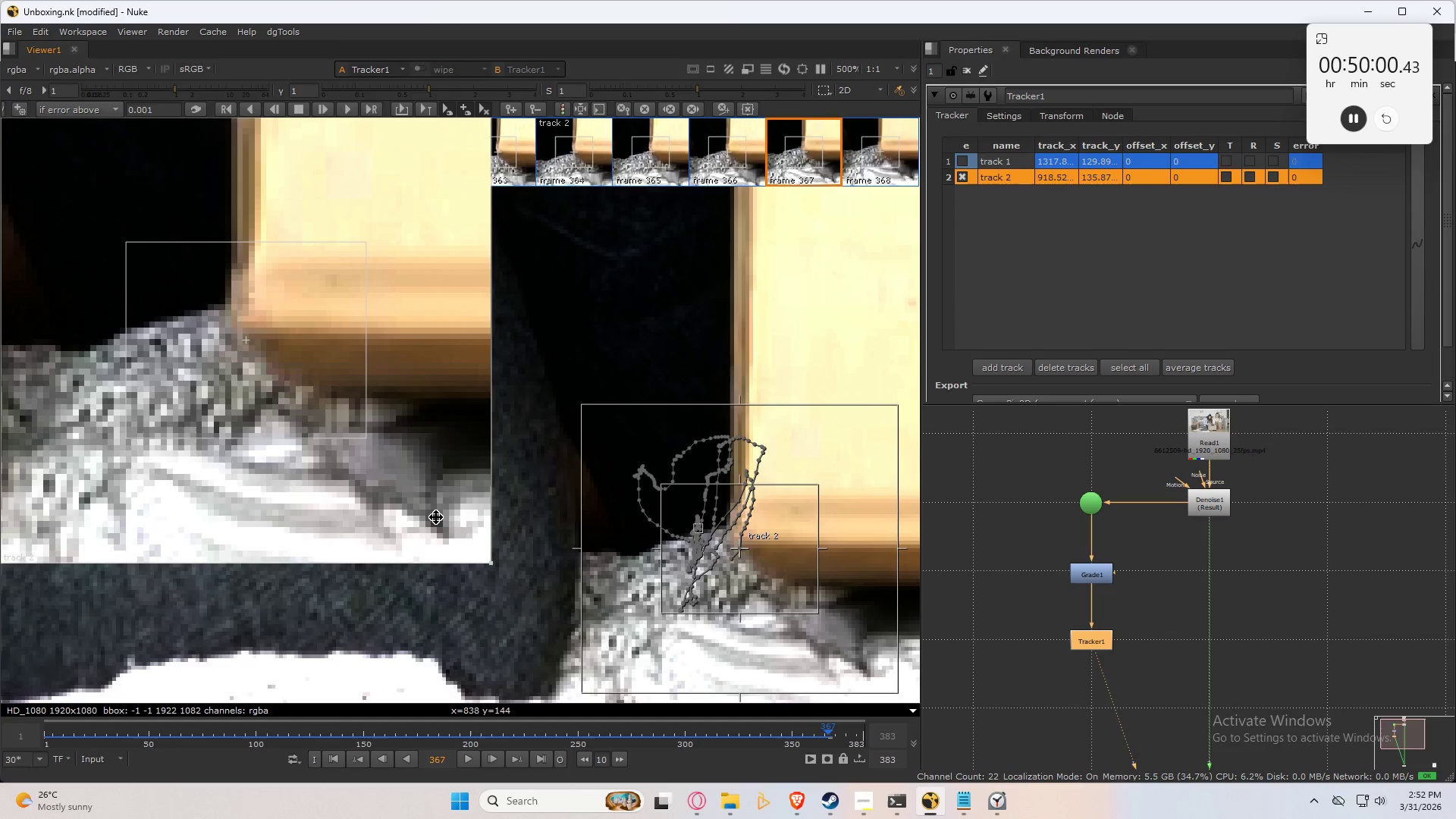 
key(Control+Numpad8)
 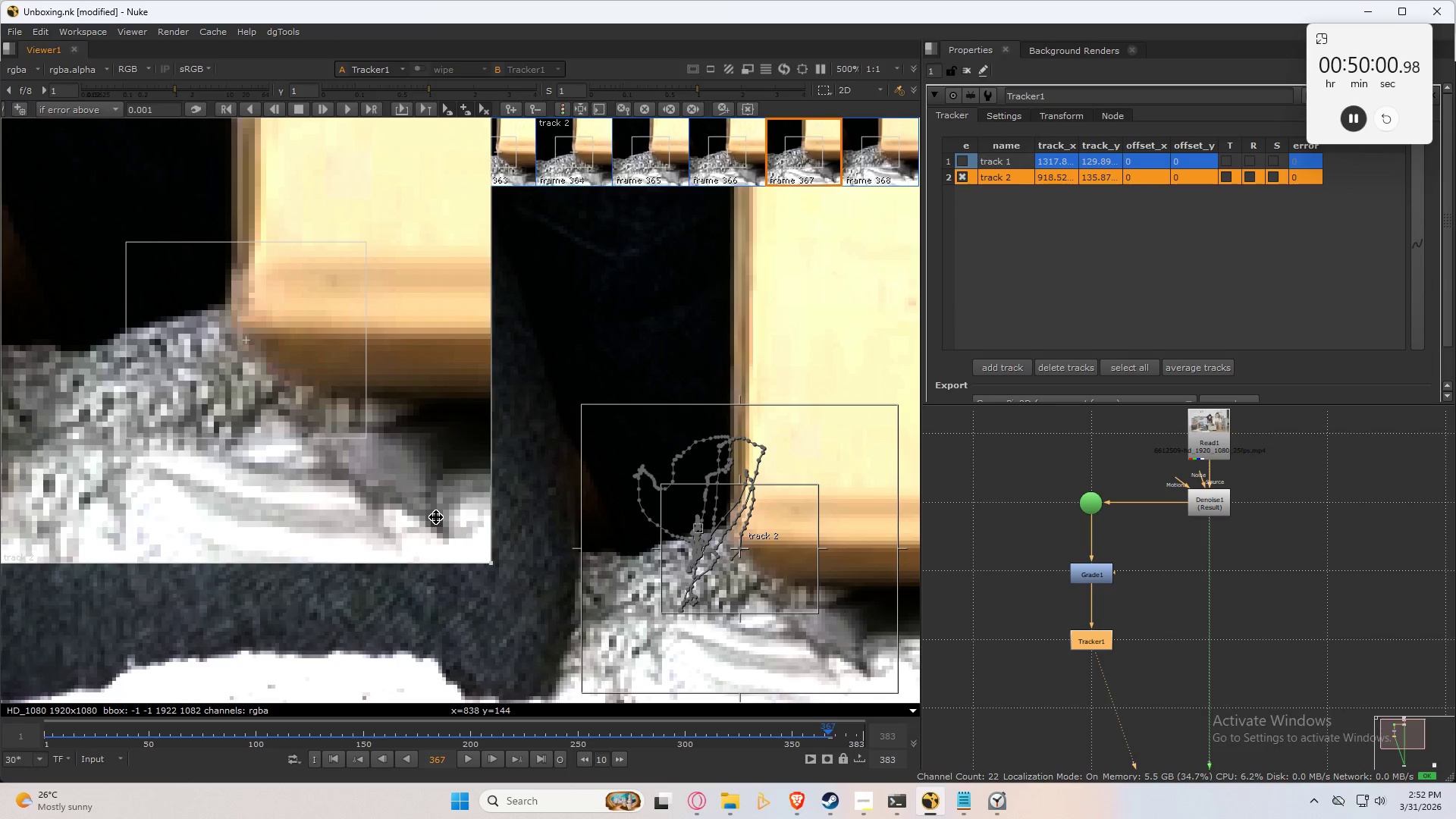 
key(Control+Numpad8)
 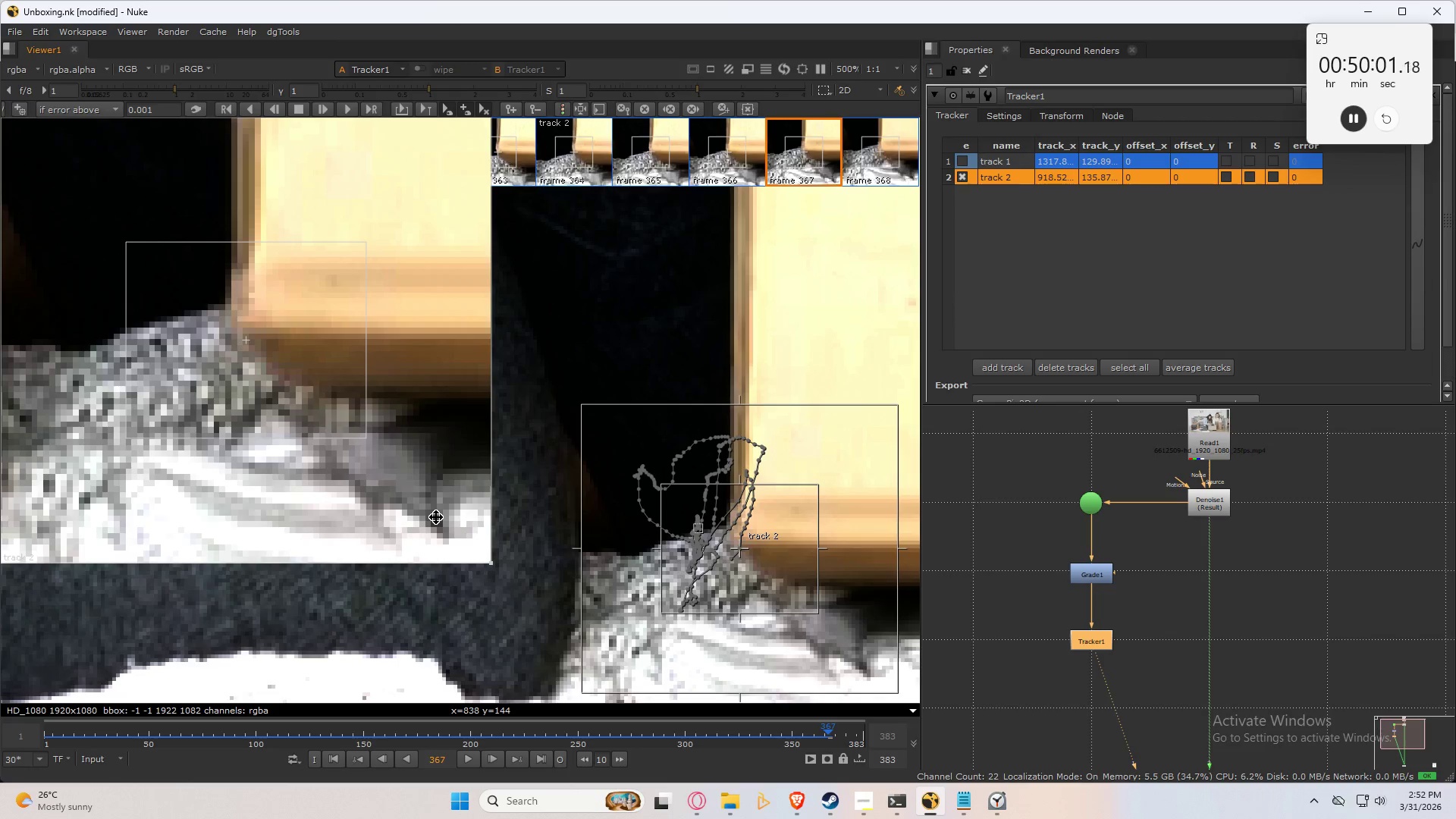 
key(Control+Numpad8)
 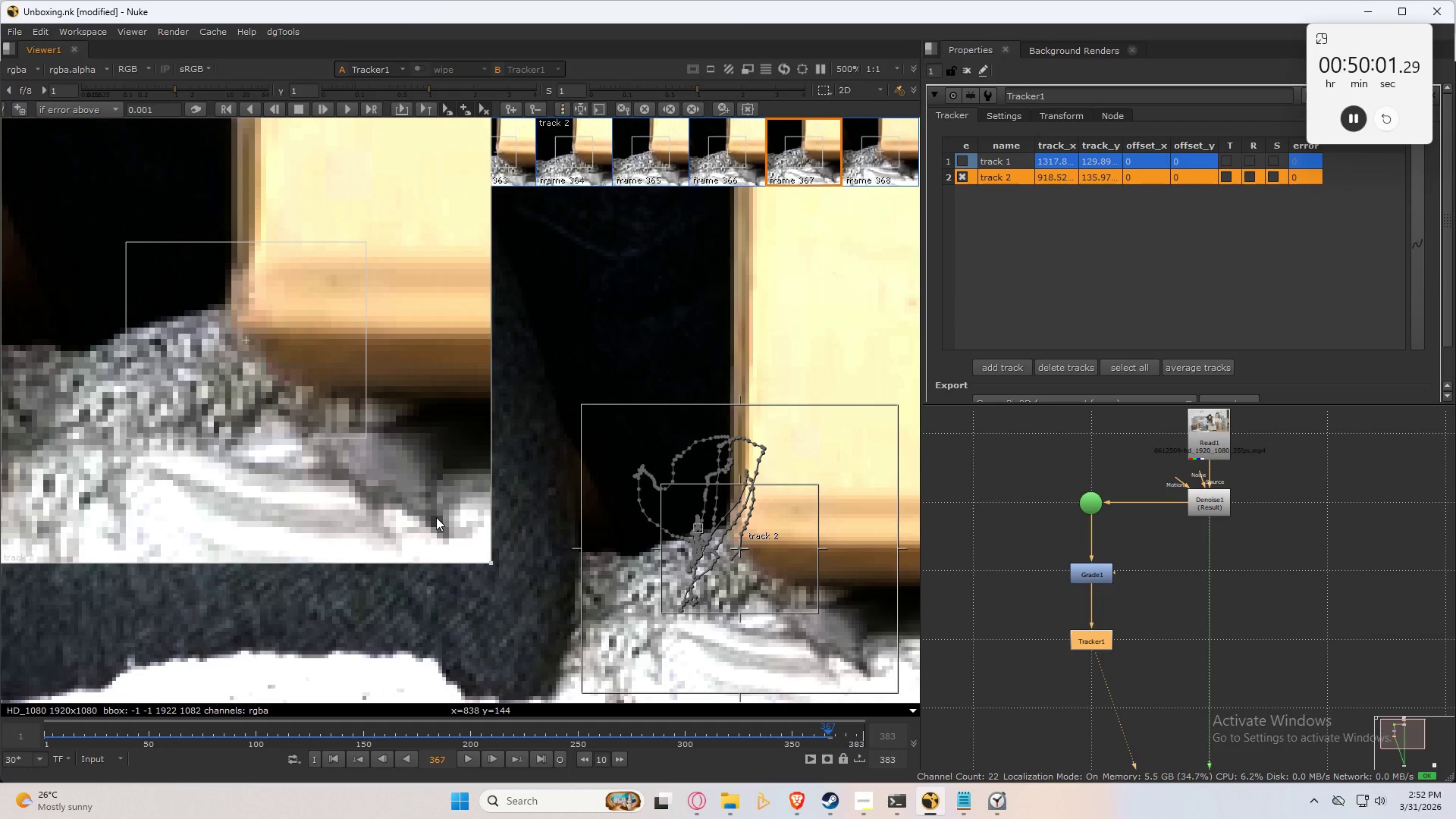 
key(Control+Numpad8)
 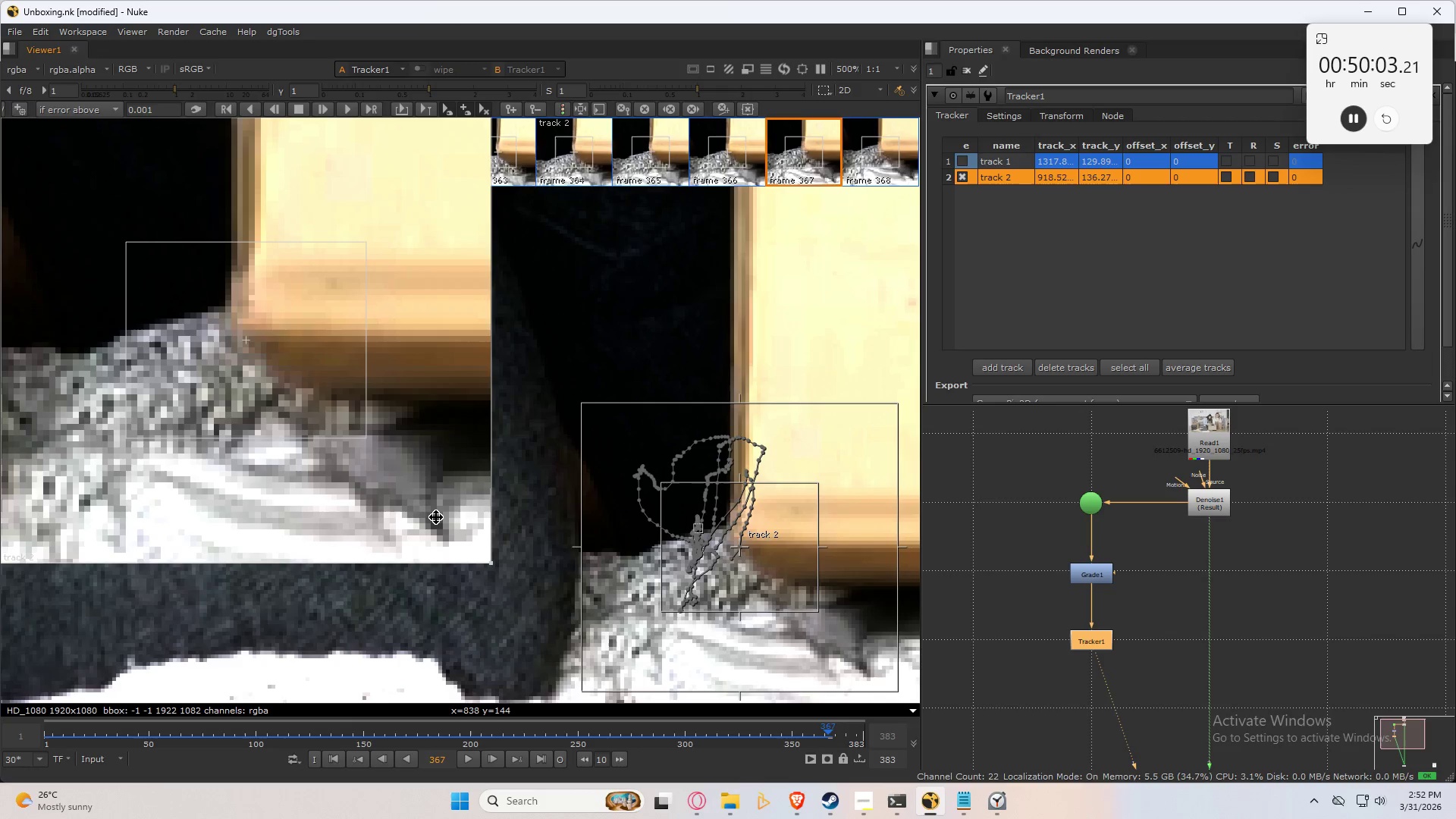 
key(Control+Numpad8)
 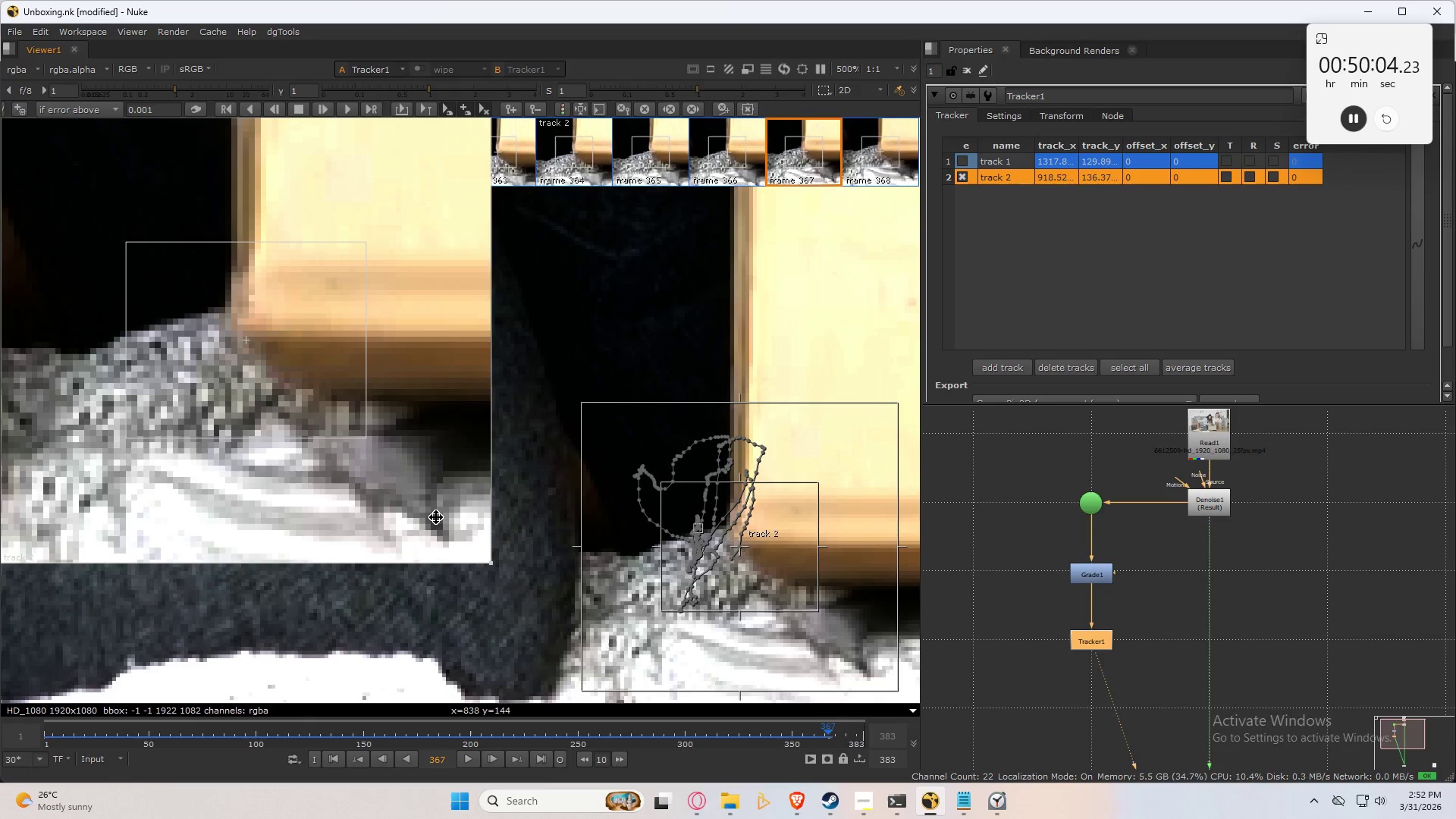 
key(Control+Numpad8)
 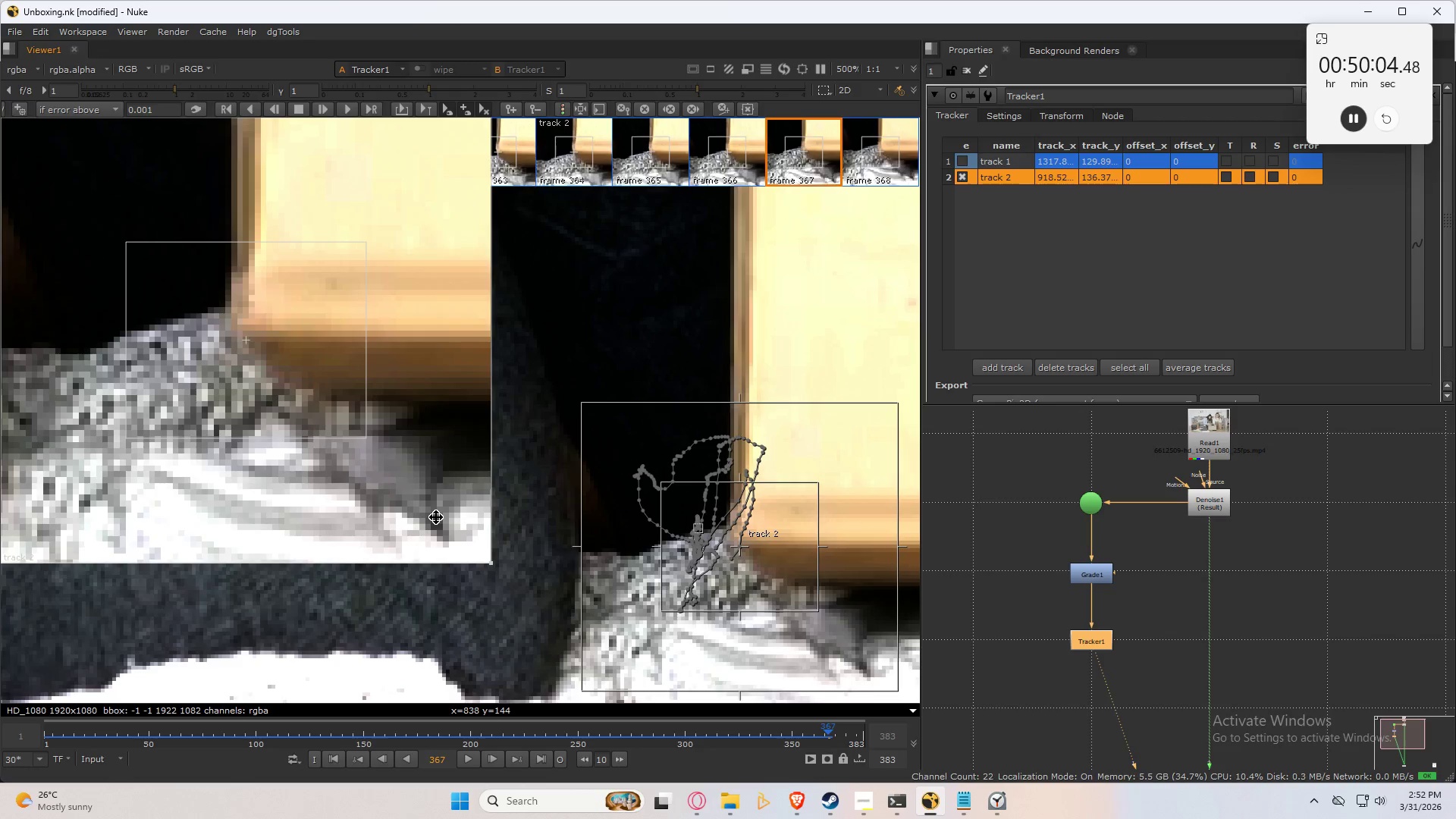 
key(Control+Numpad8)
 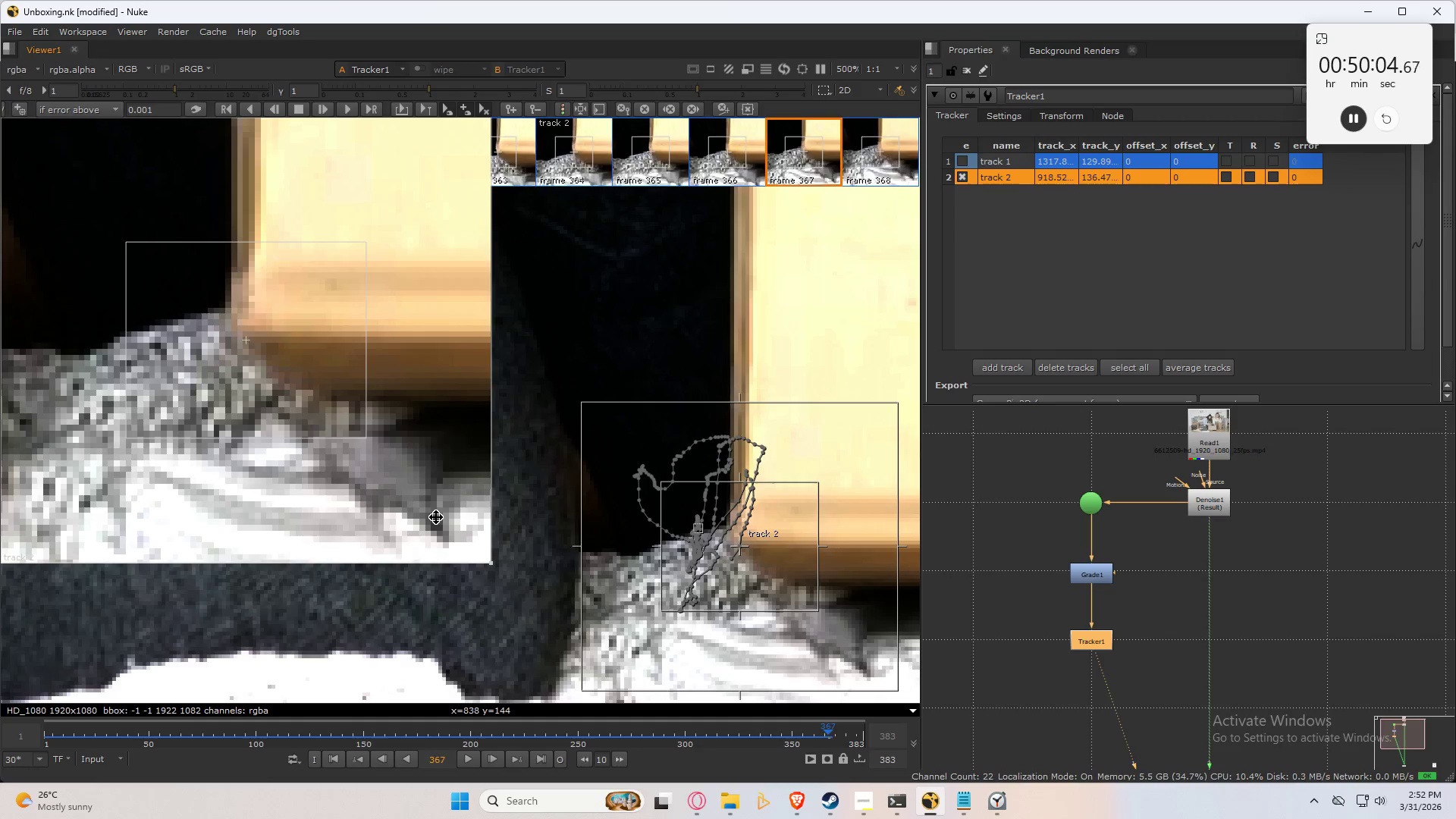 
key(Control+Numpad8)
 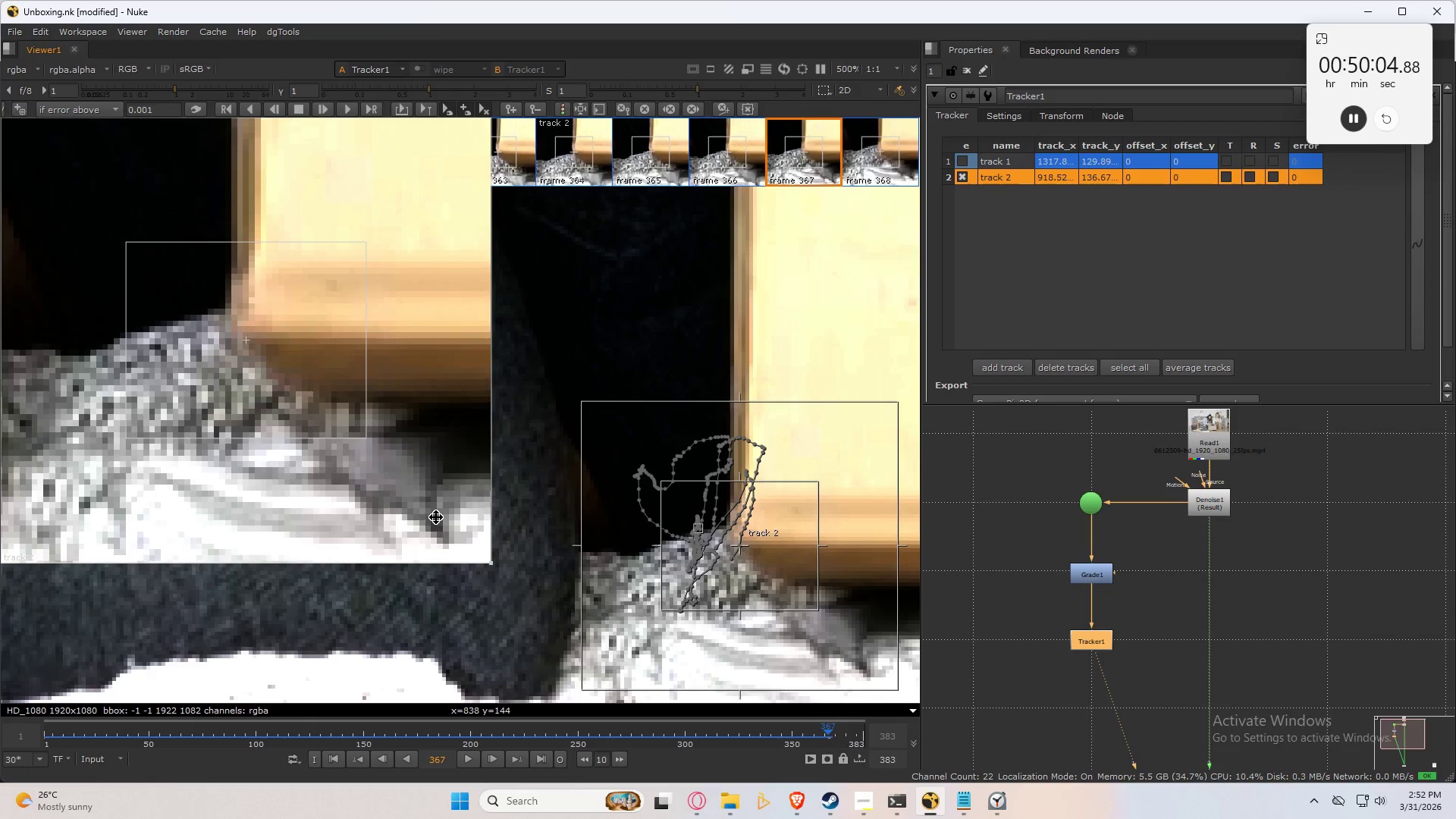 
key(Control+Numpad8)
 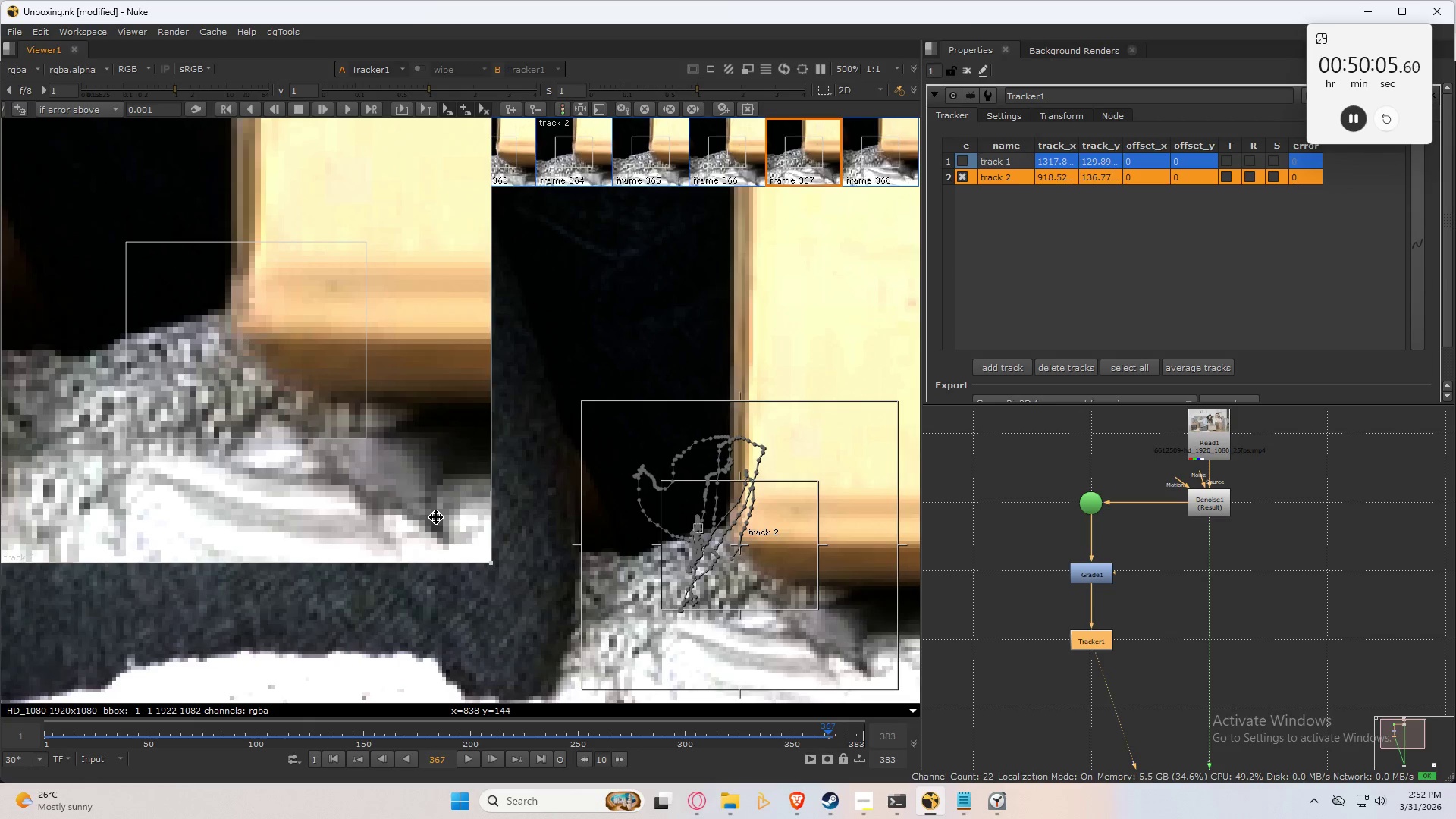 
key(ArrowLeft)
 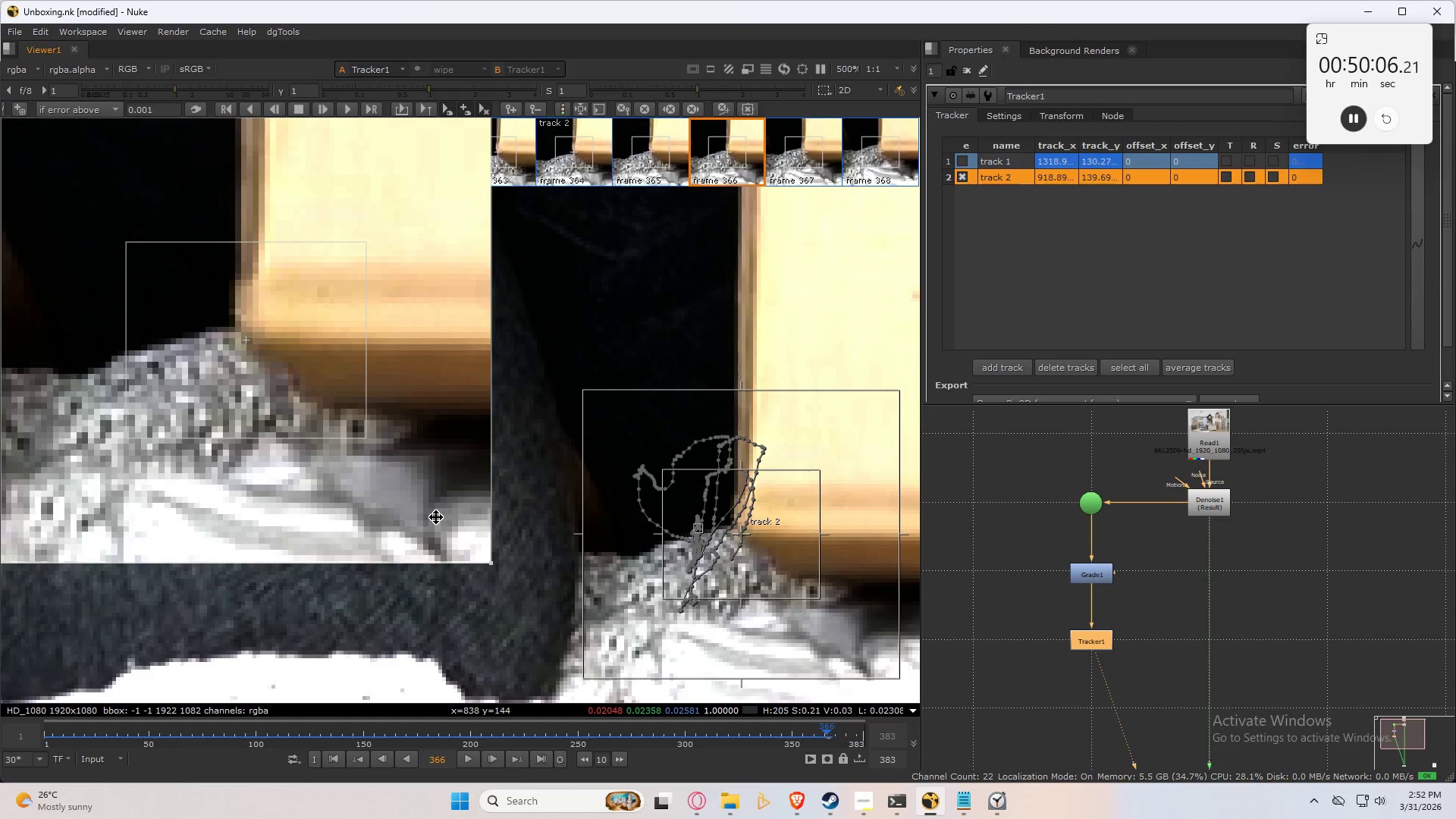 
key(ArrowRight)
 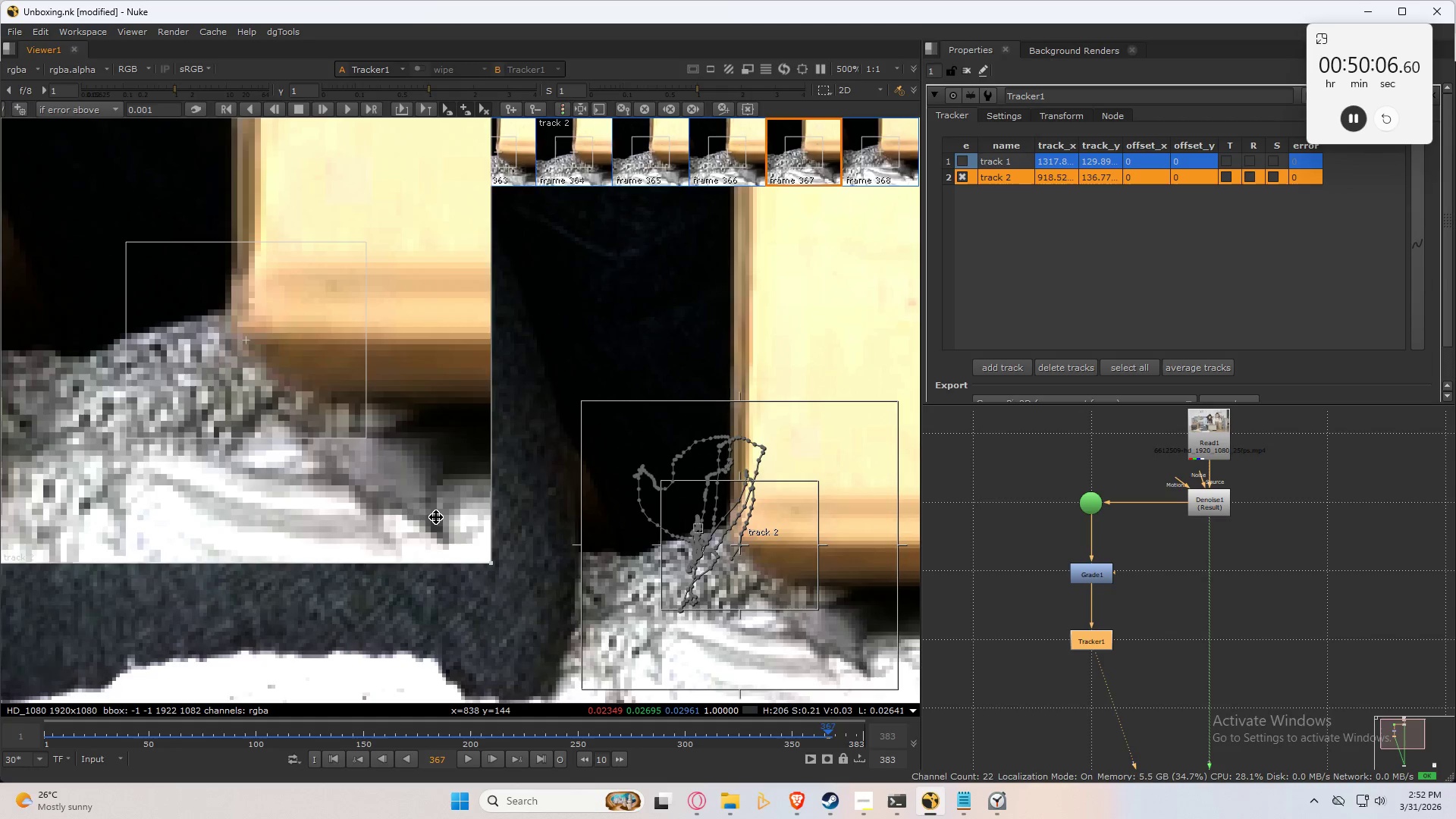 
key(ArrowLeft)
 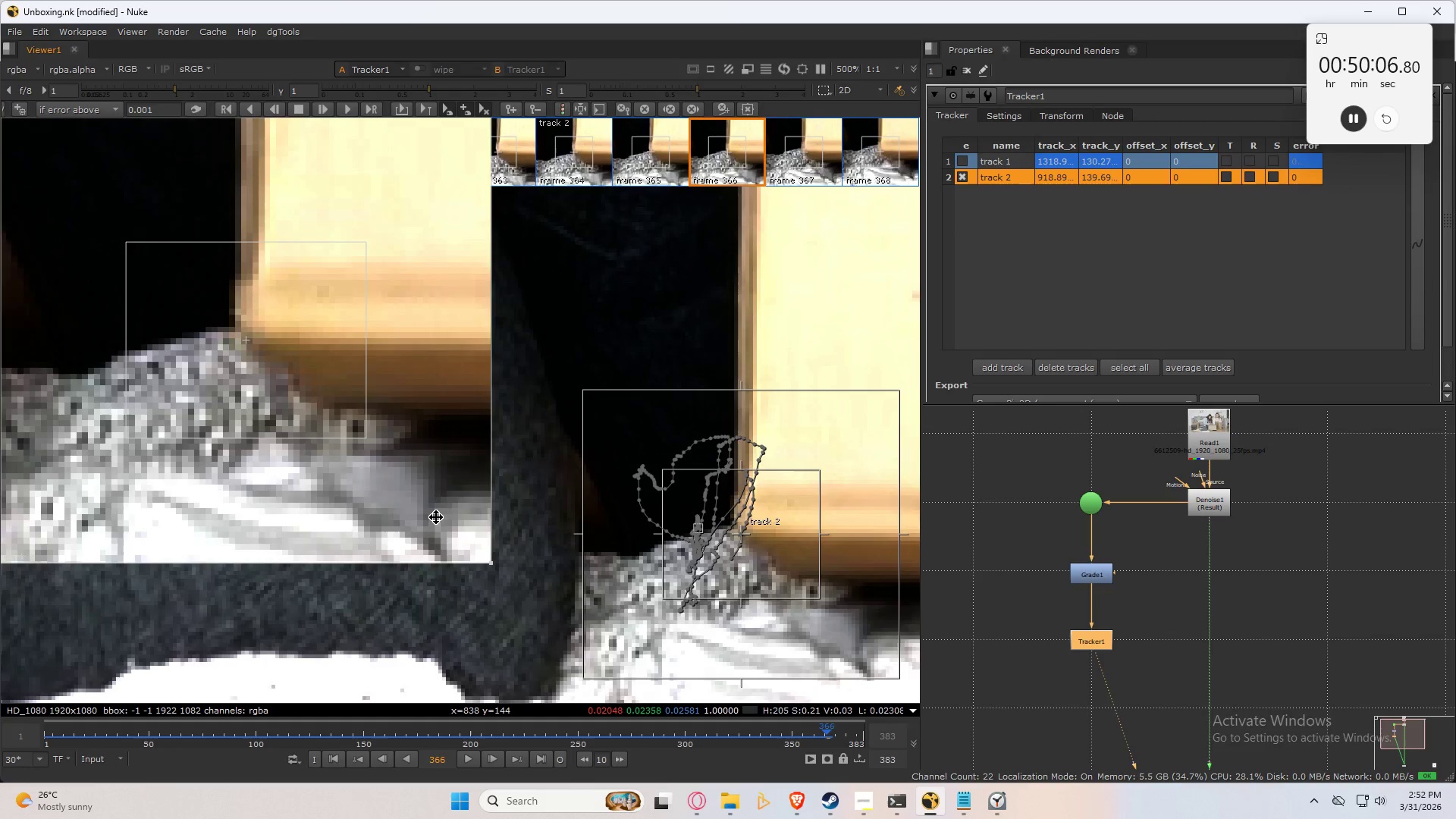 
key(ArrowLeft)
 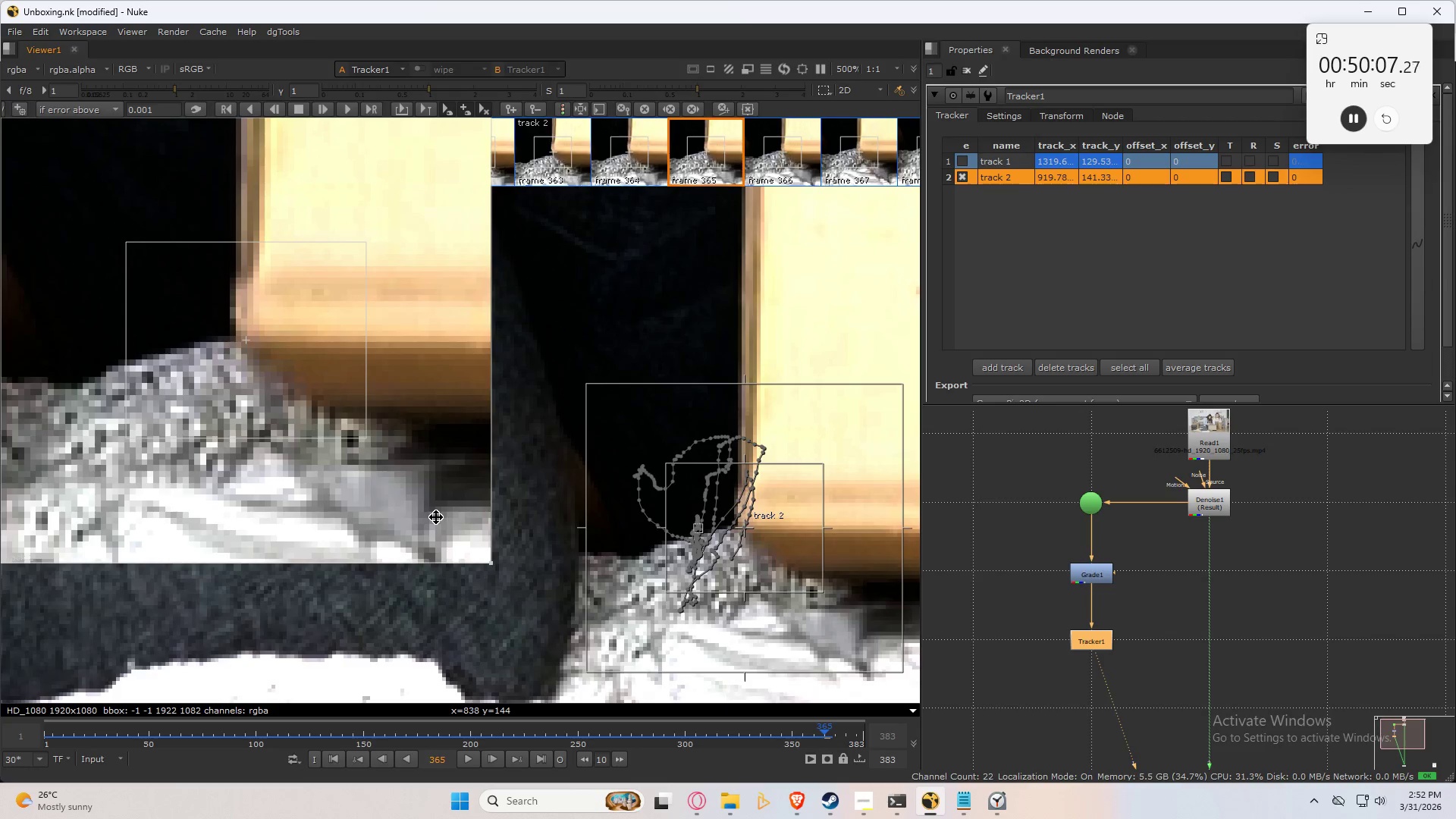 
key(ArrowRight)
 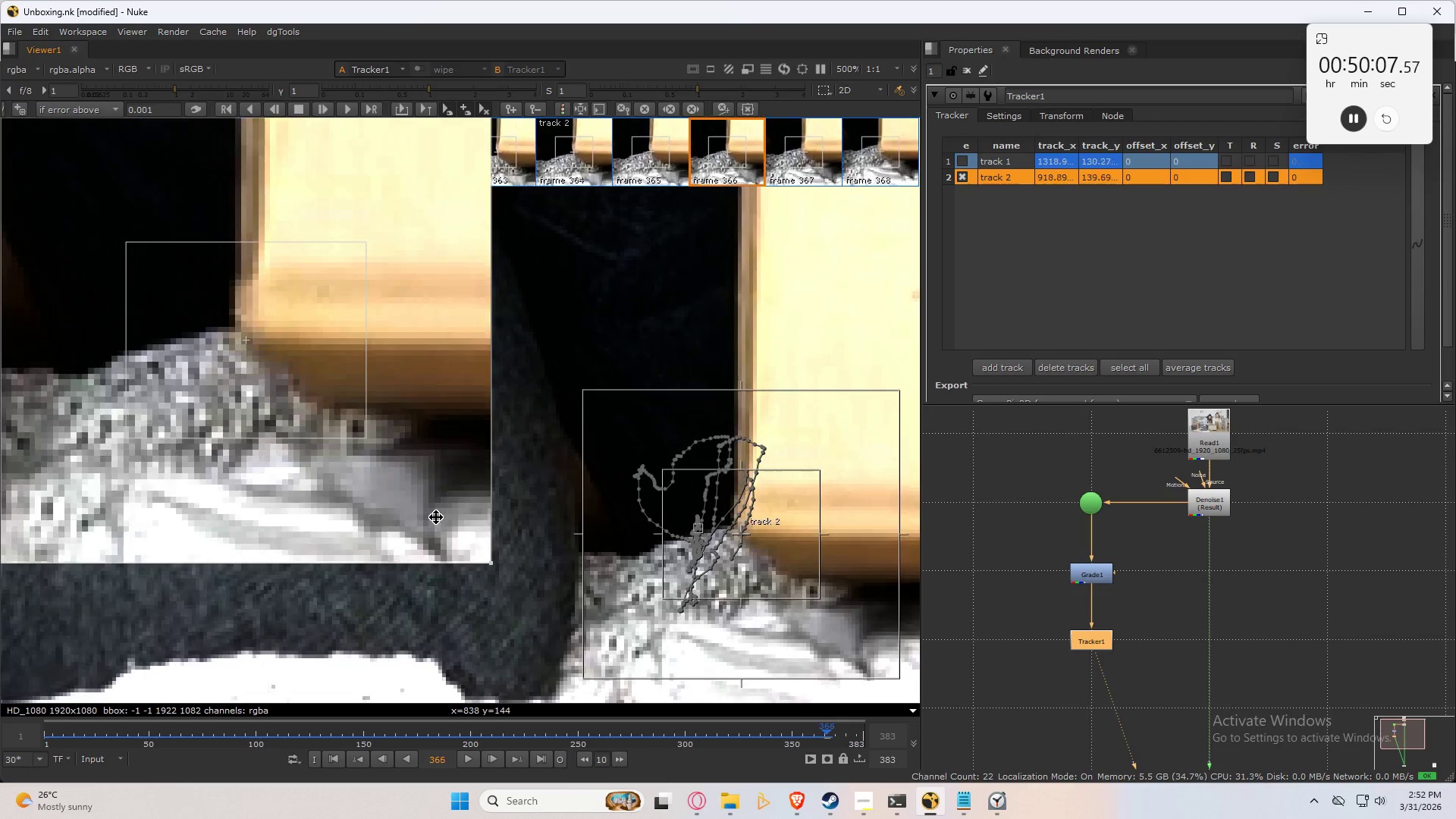 
key(ArrowRight)
 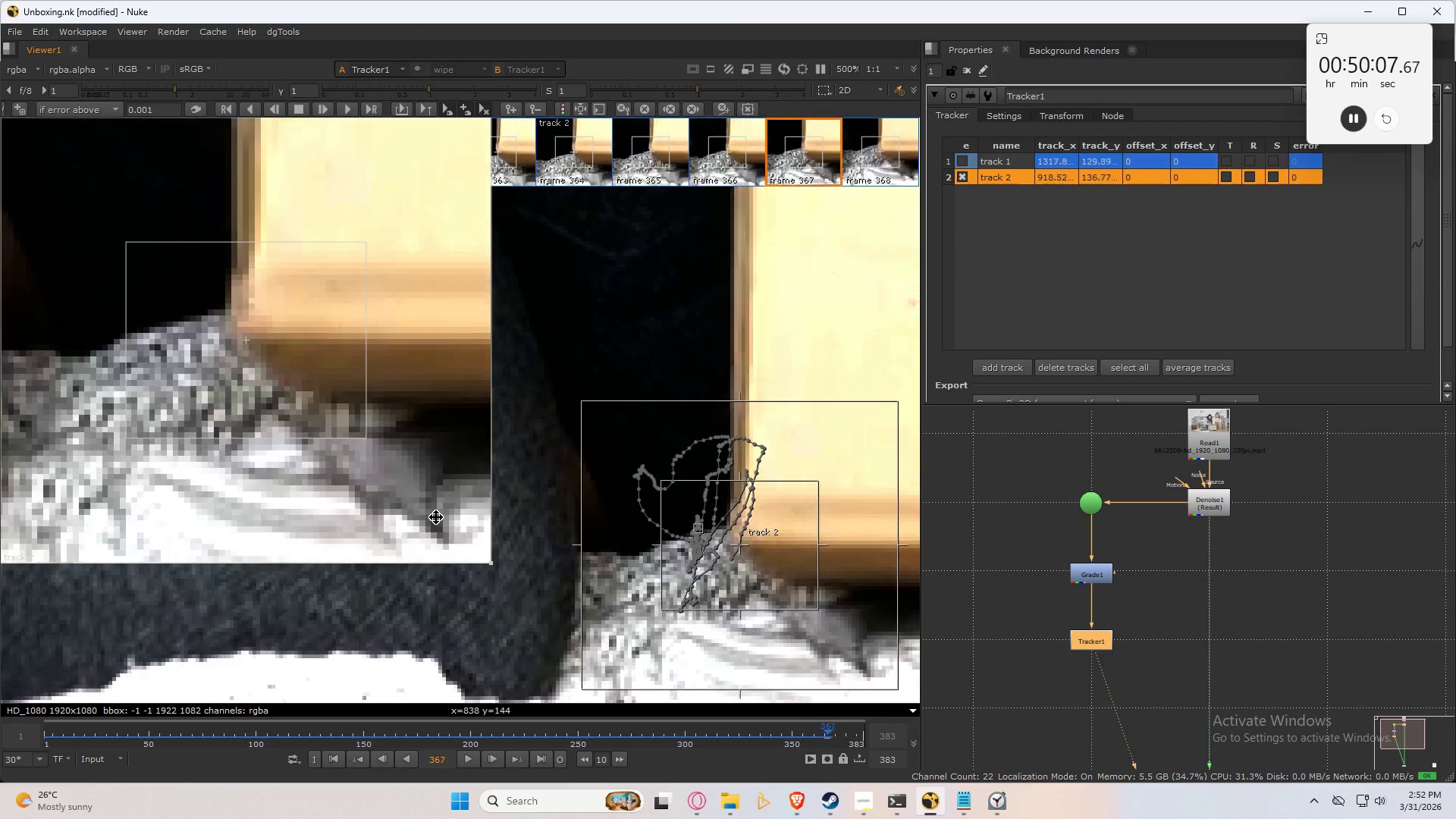 
key(ArrowRight)
 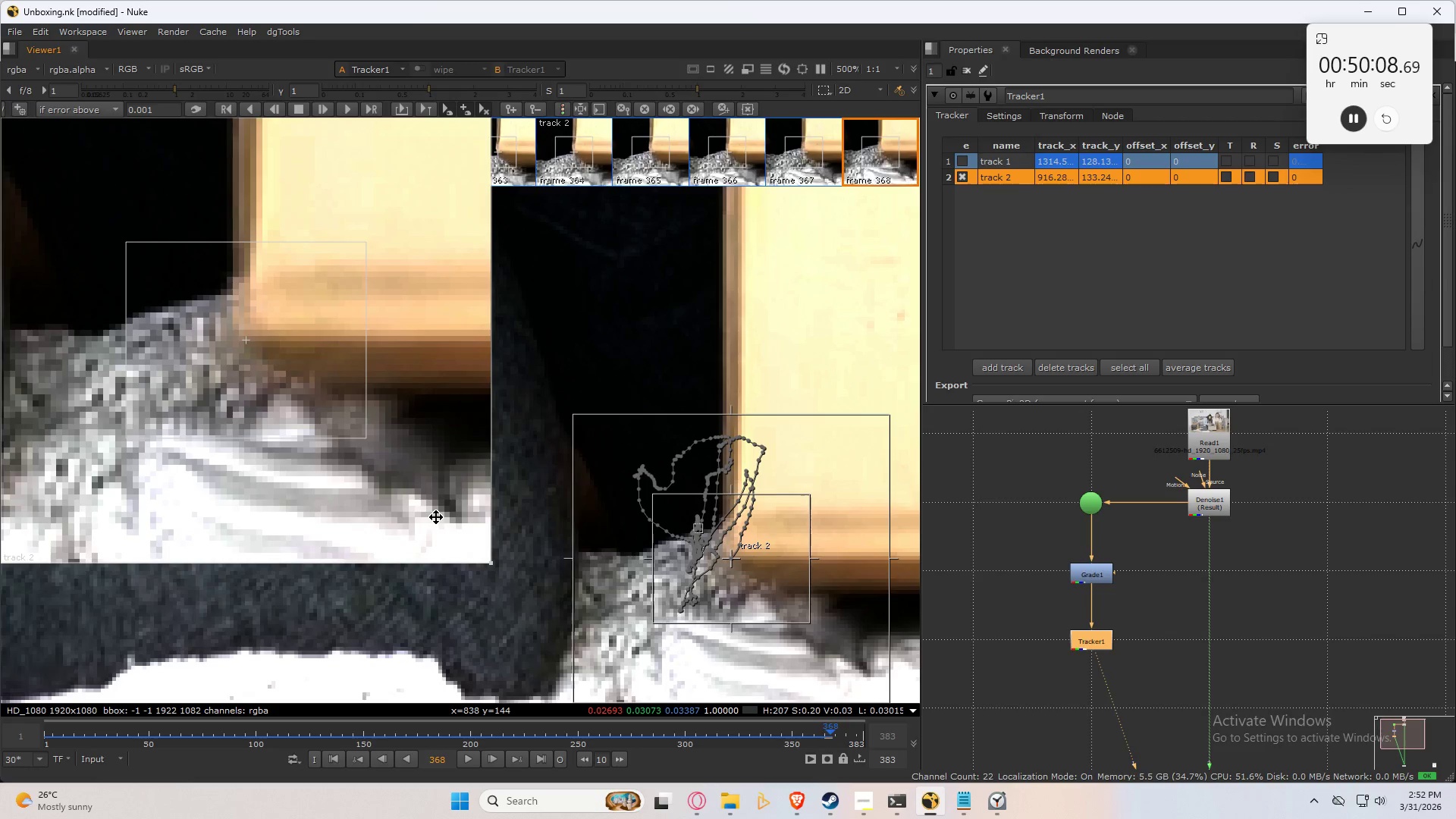 
key(ArrowRight)
 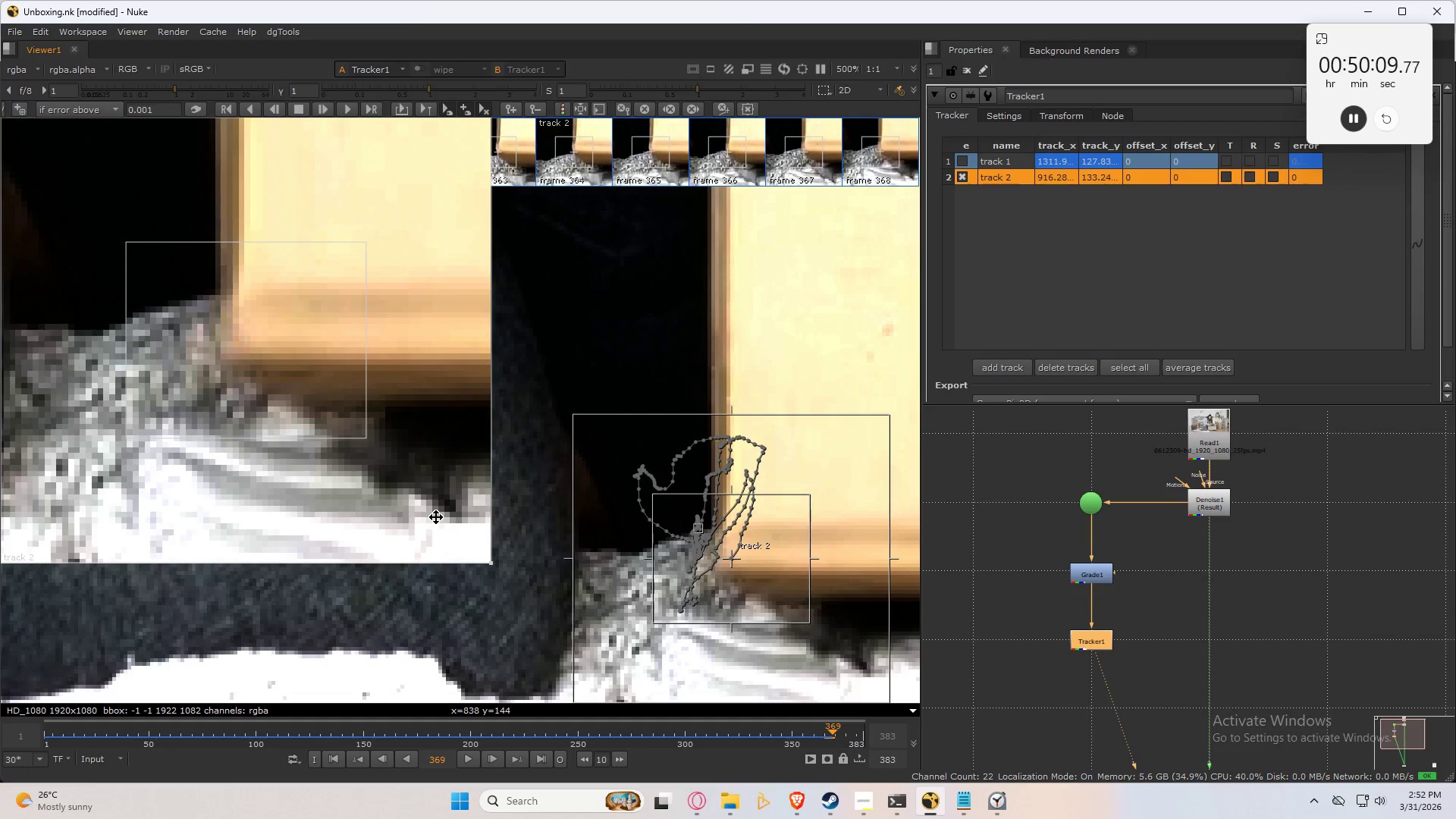 
key(ArrowLeft)
 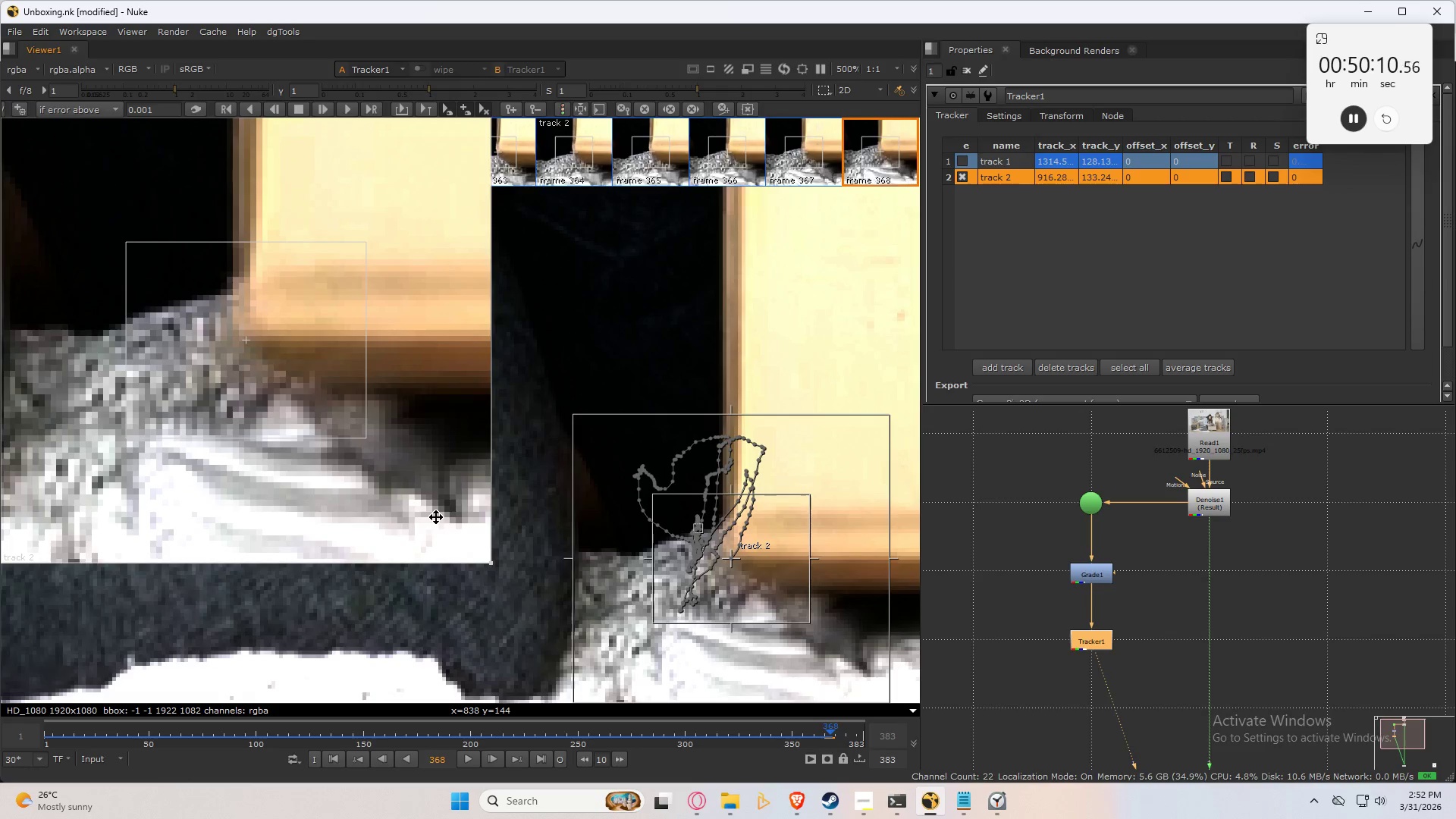 
key(ArrowRight)
 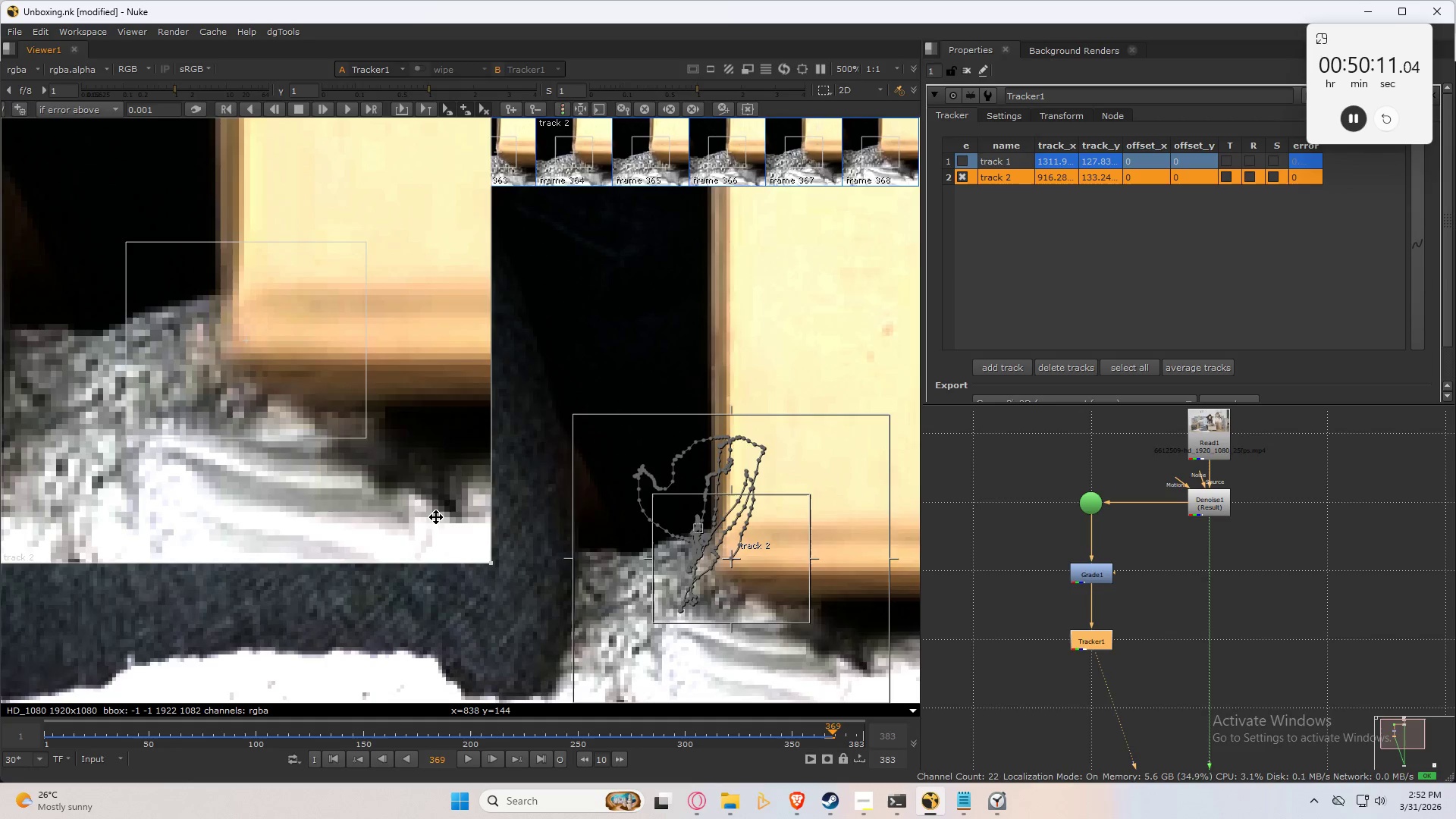 
key(ArrowLeft)
 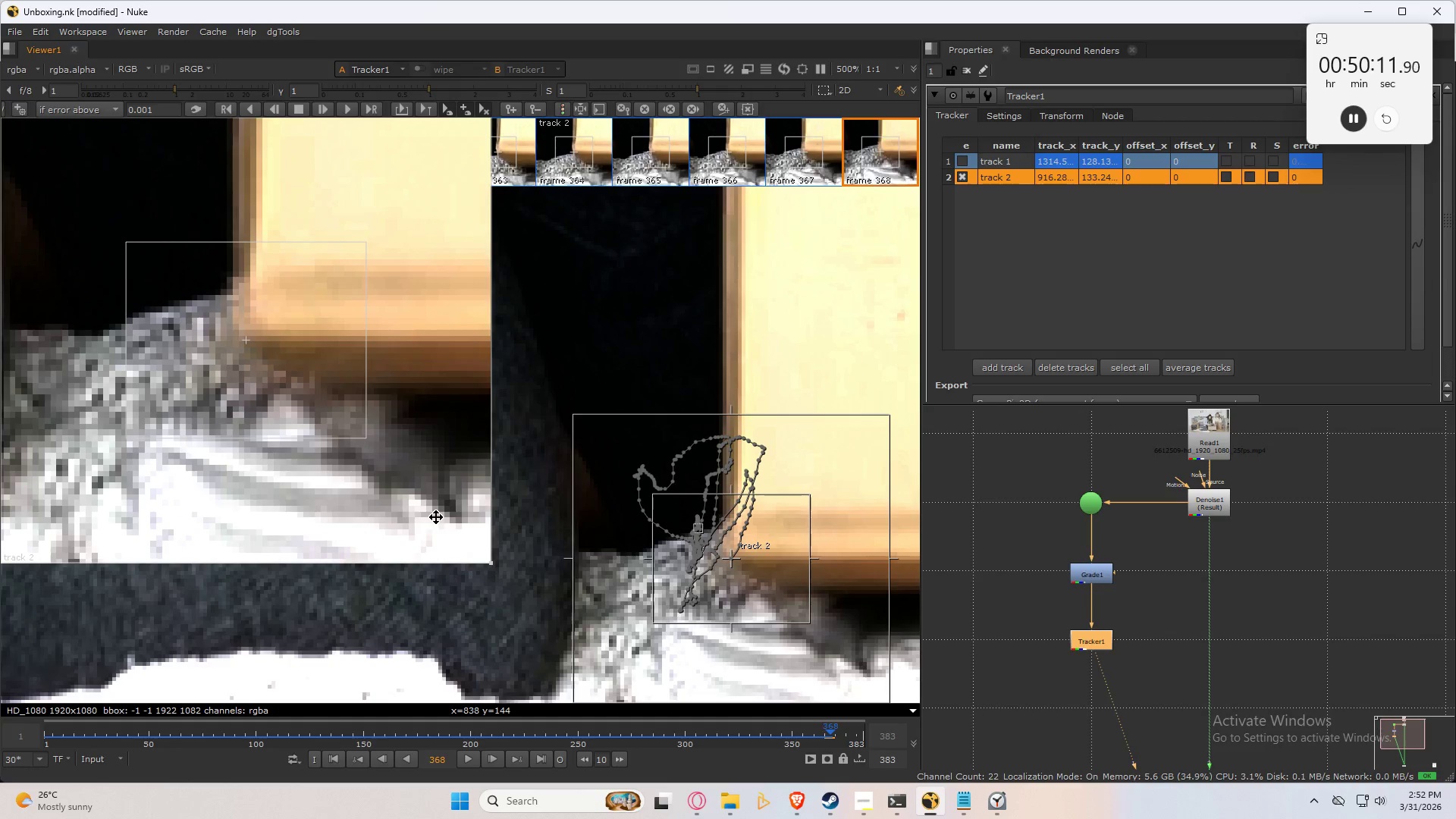 
key(C)
 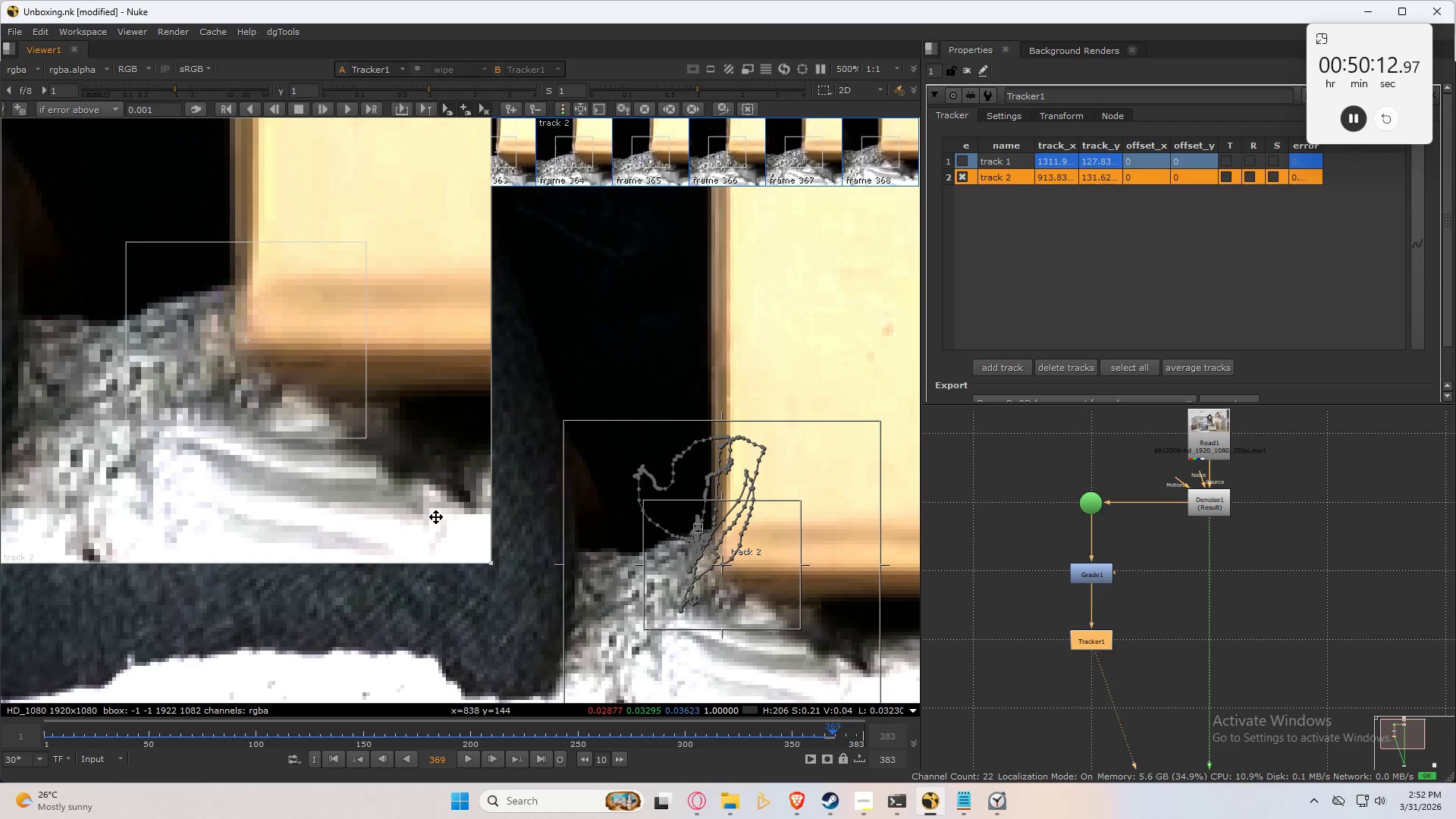 
key(Control+Numpad1)
 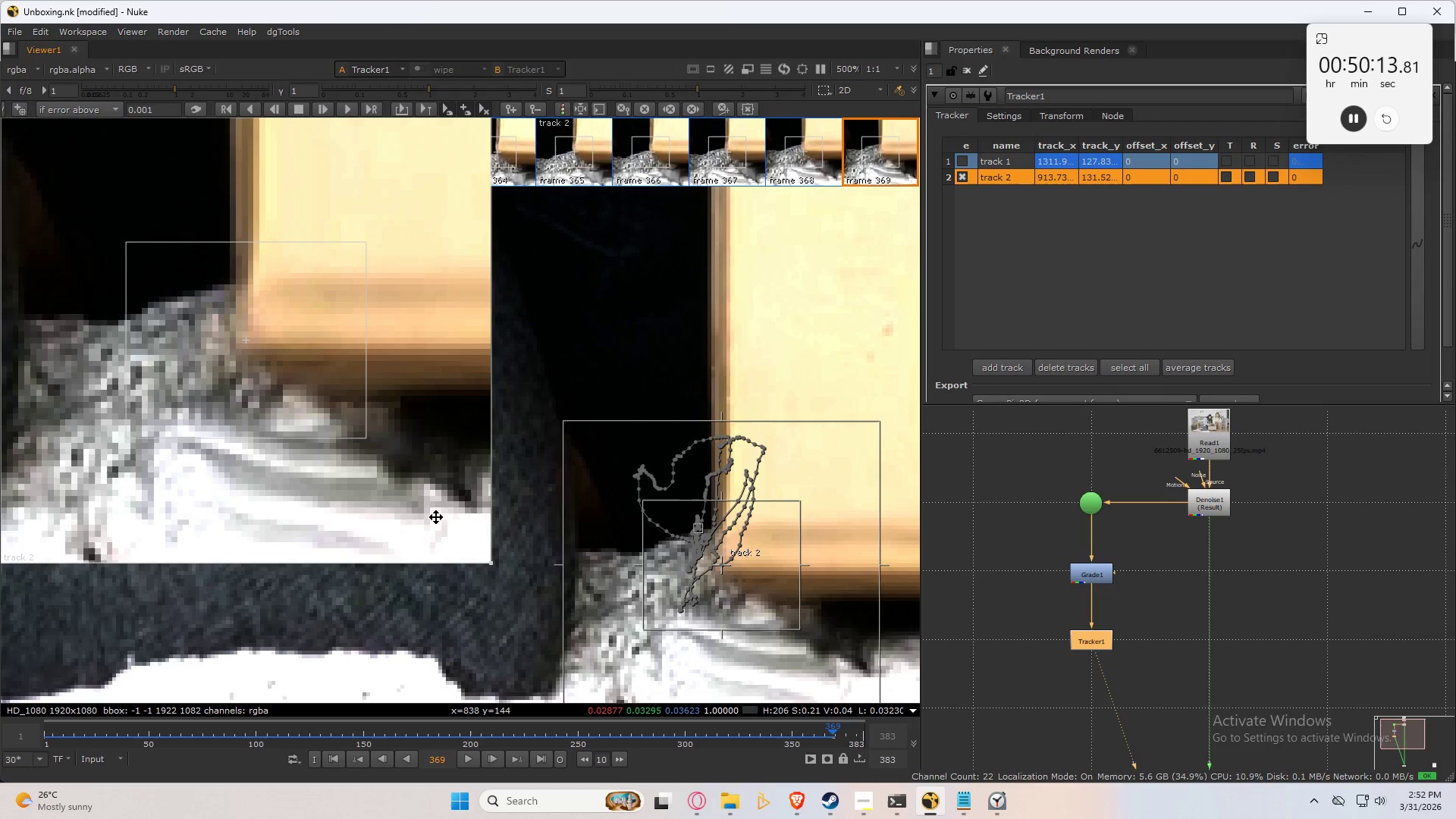 
key(Control+Numpad2)
 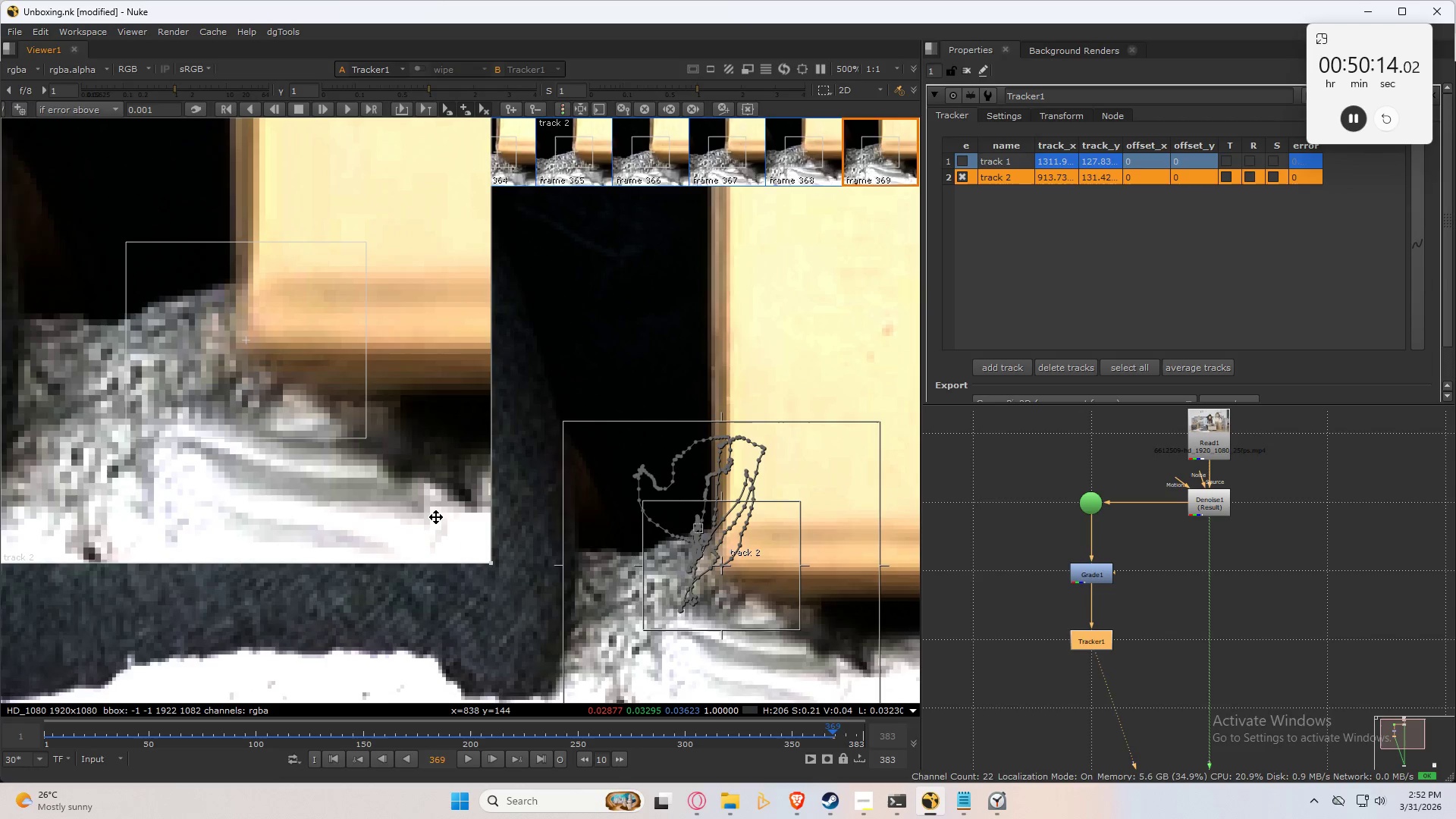 
key(Control+Numpad2)
 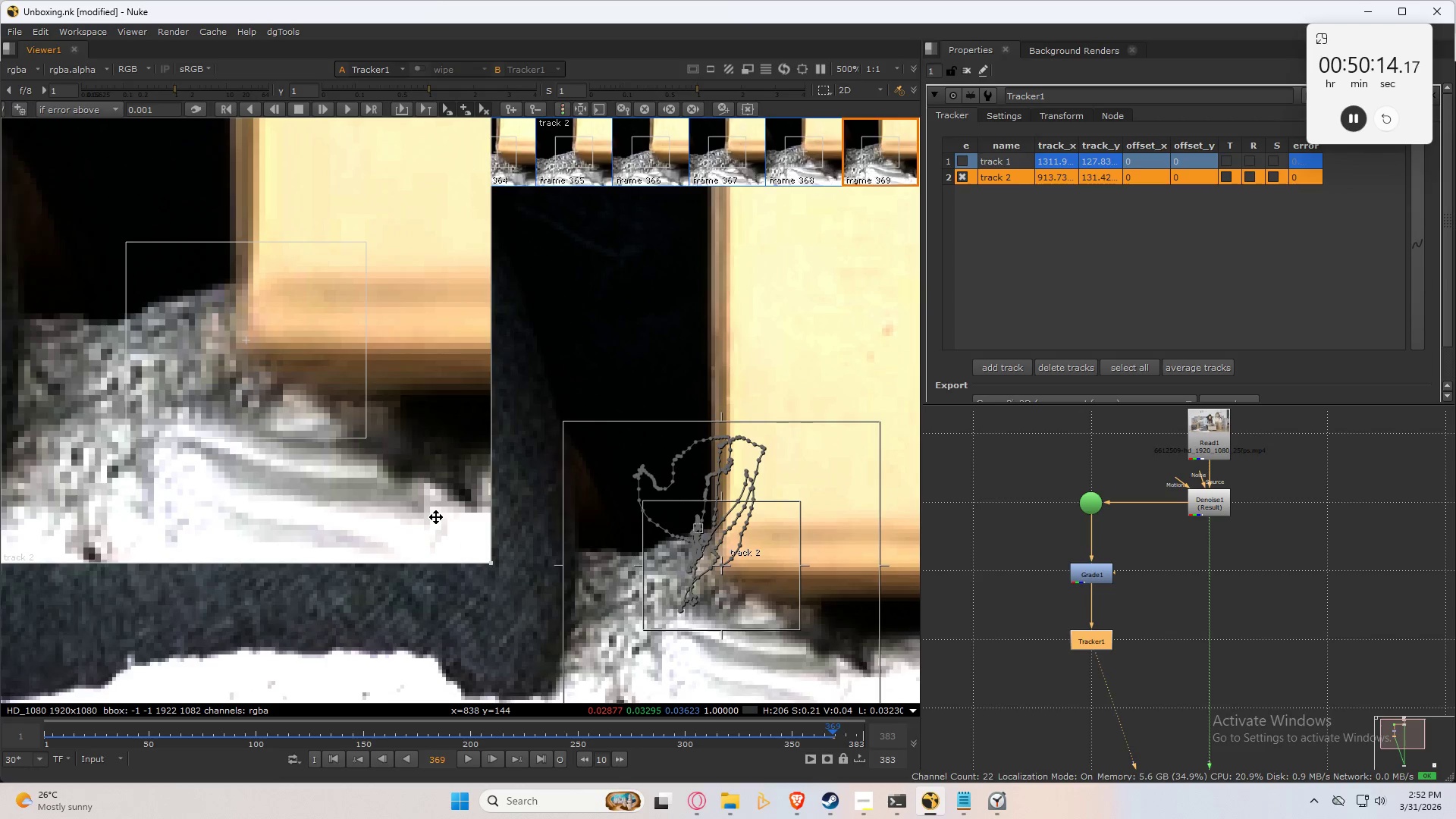 
key(Control+Numpad2)
 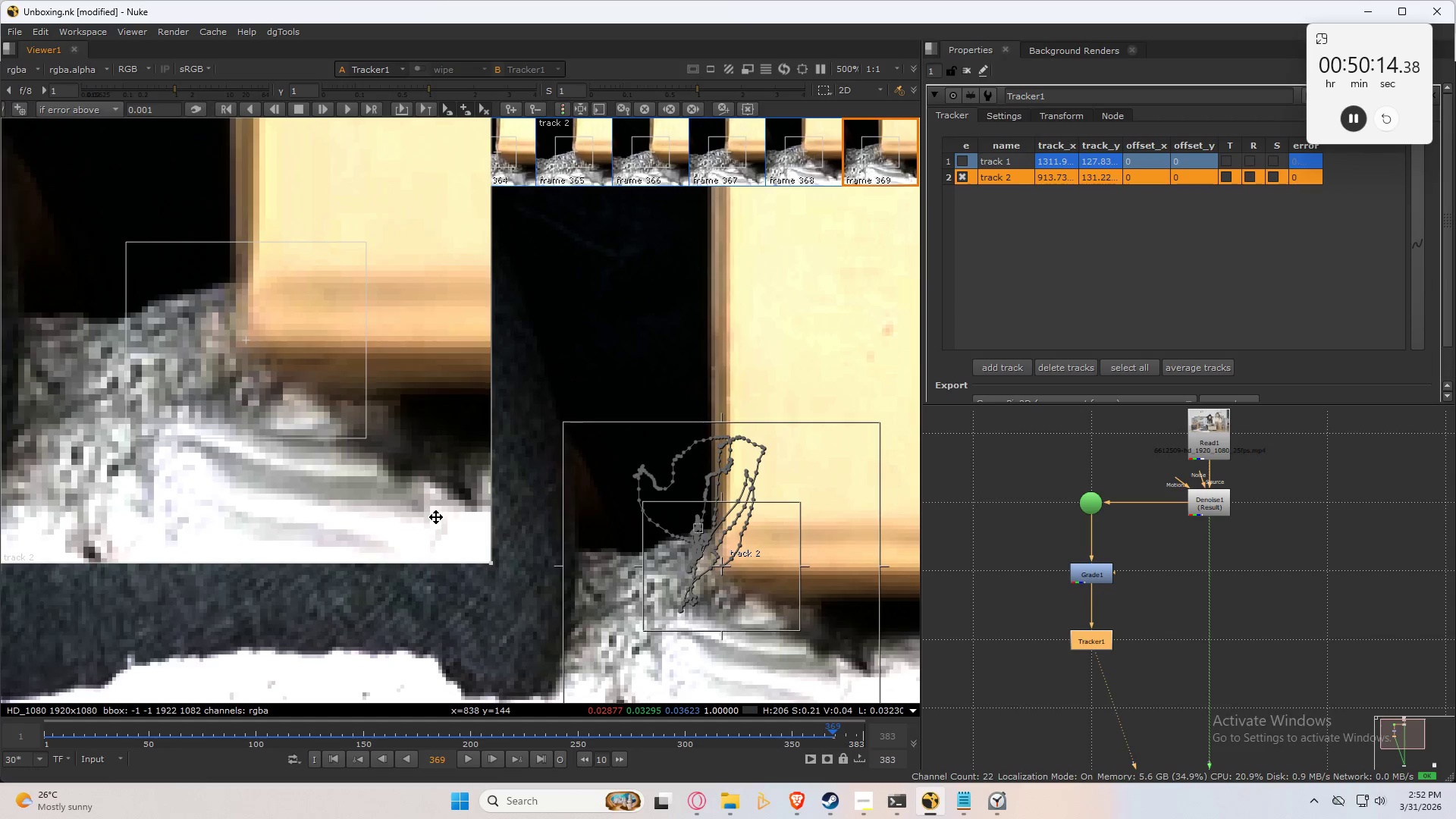 
key(Control+Numpad2)
 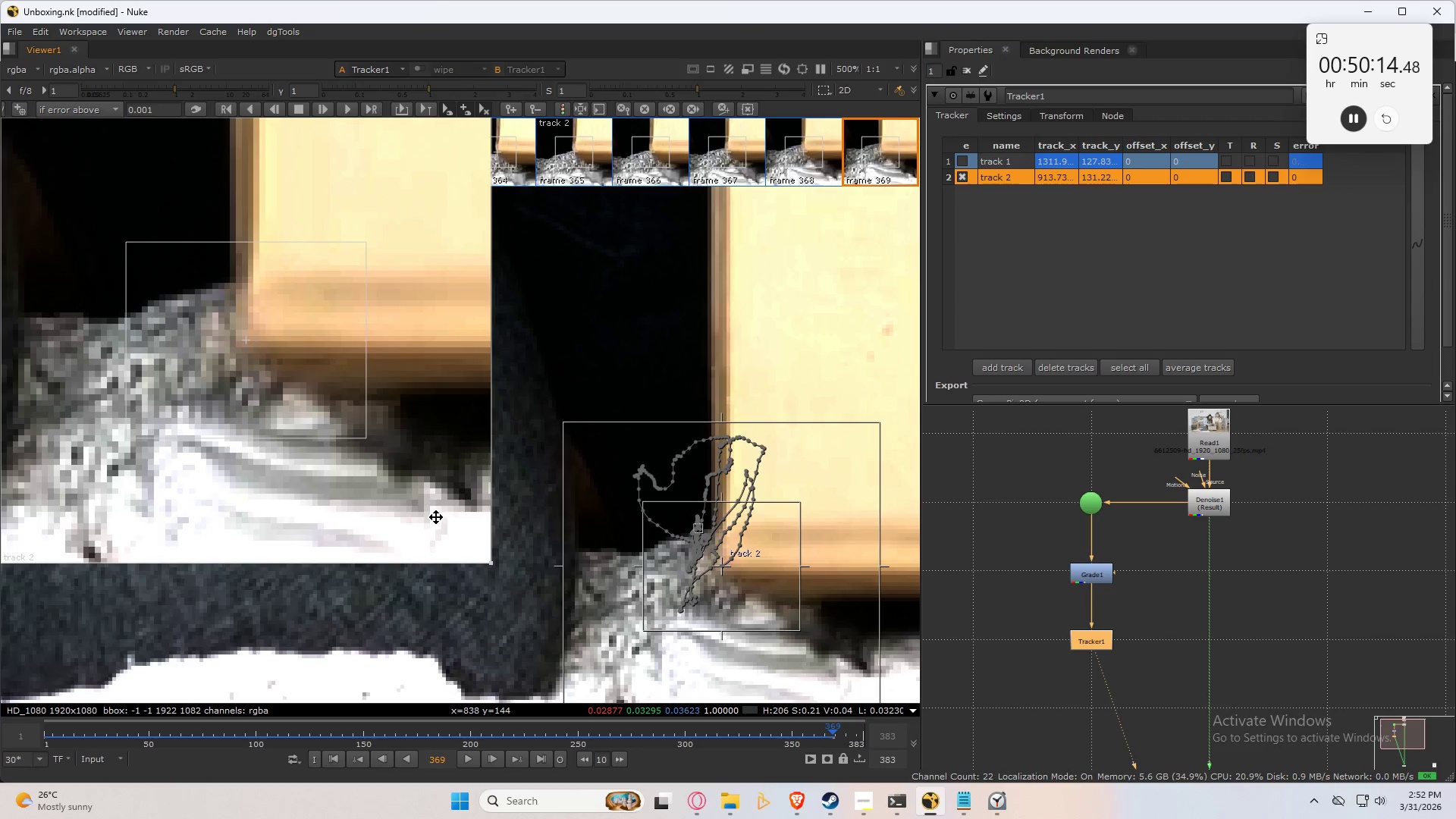 
key(Control+Numpad1)
 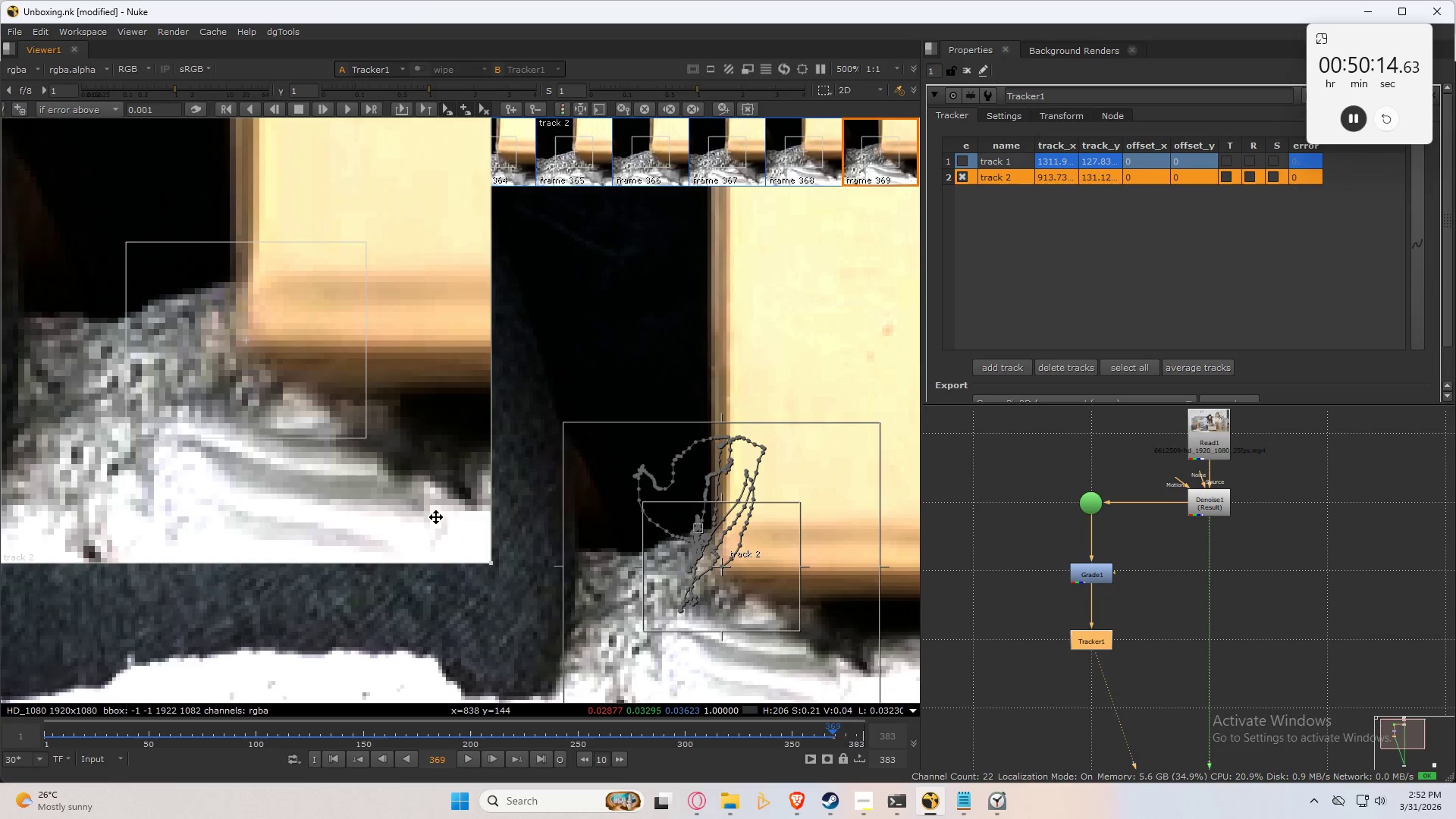 
key(Control+Numpad2)
 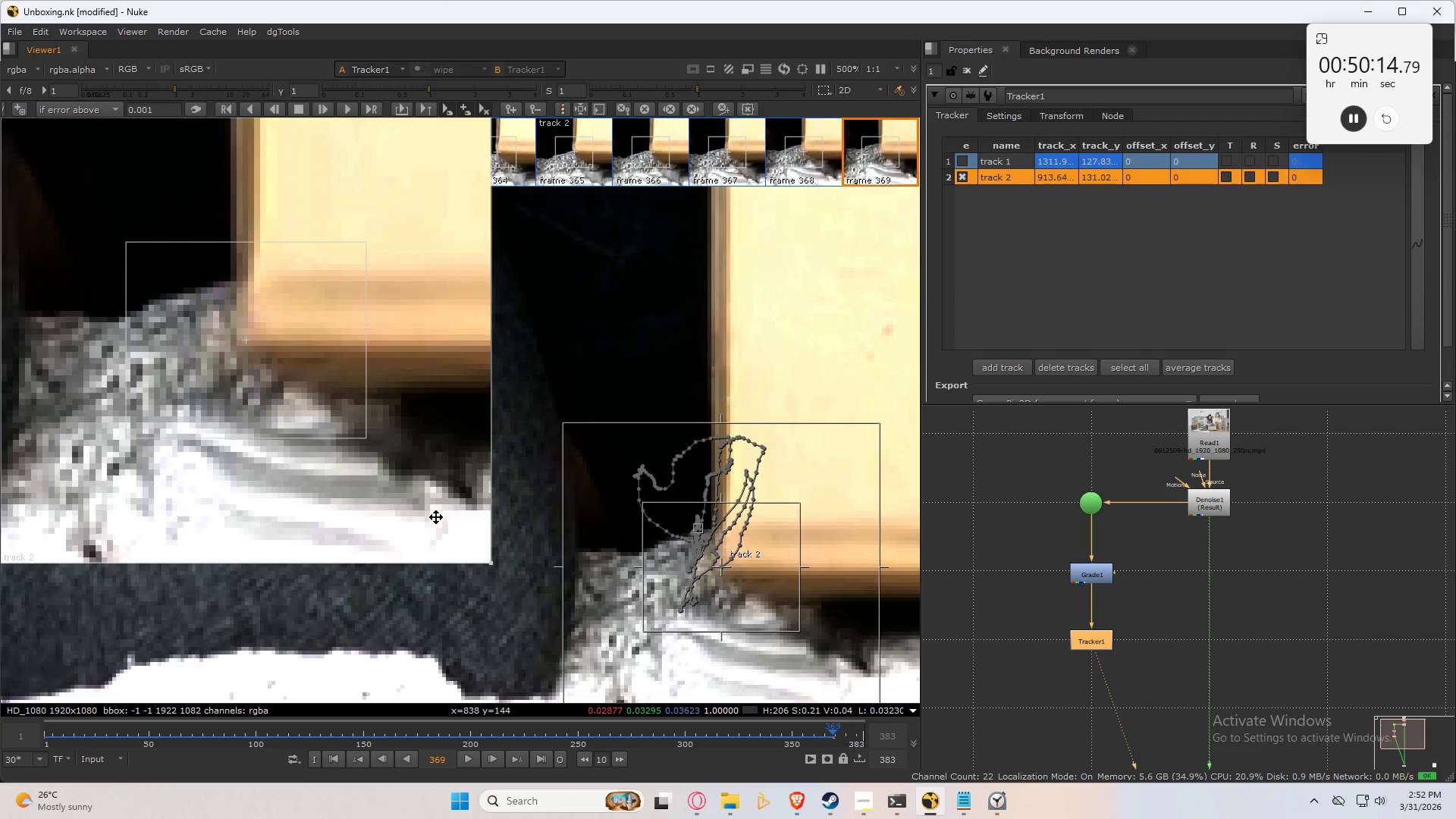 
key(Control+Numpad1)
 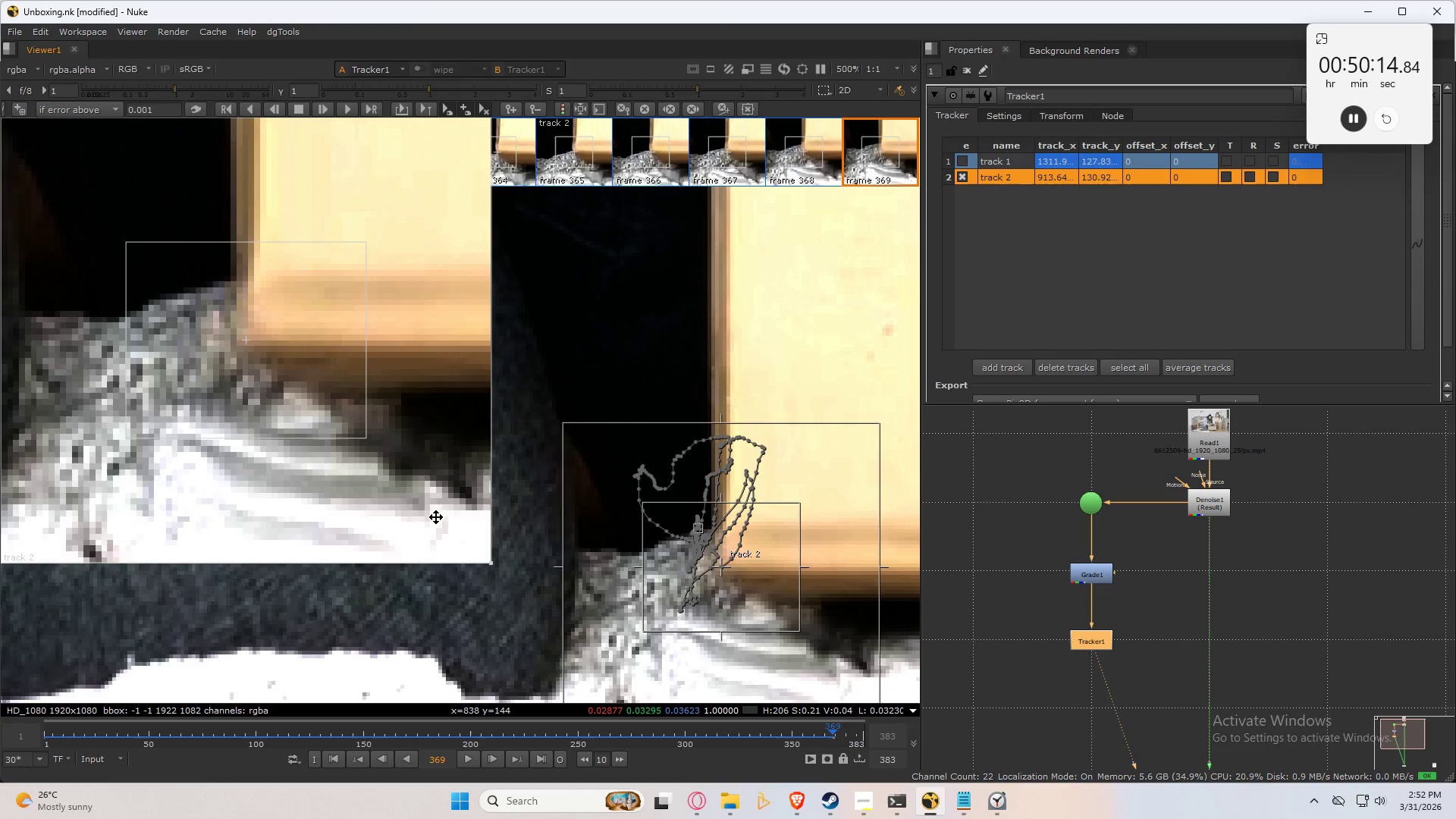 
key(Control+Numpad2)
 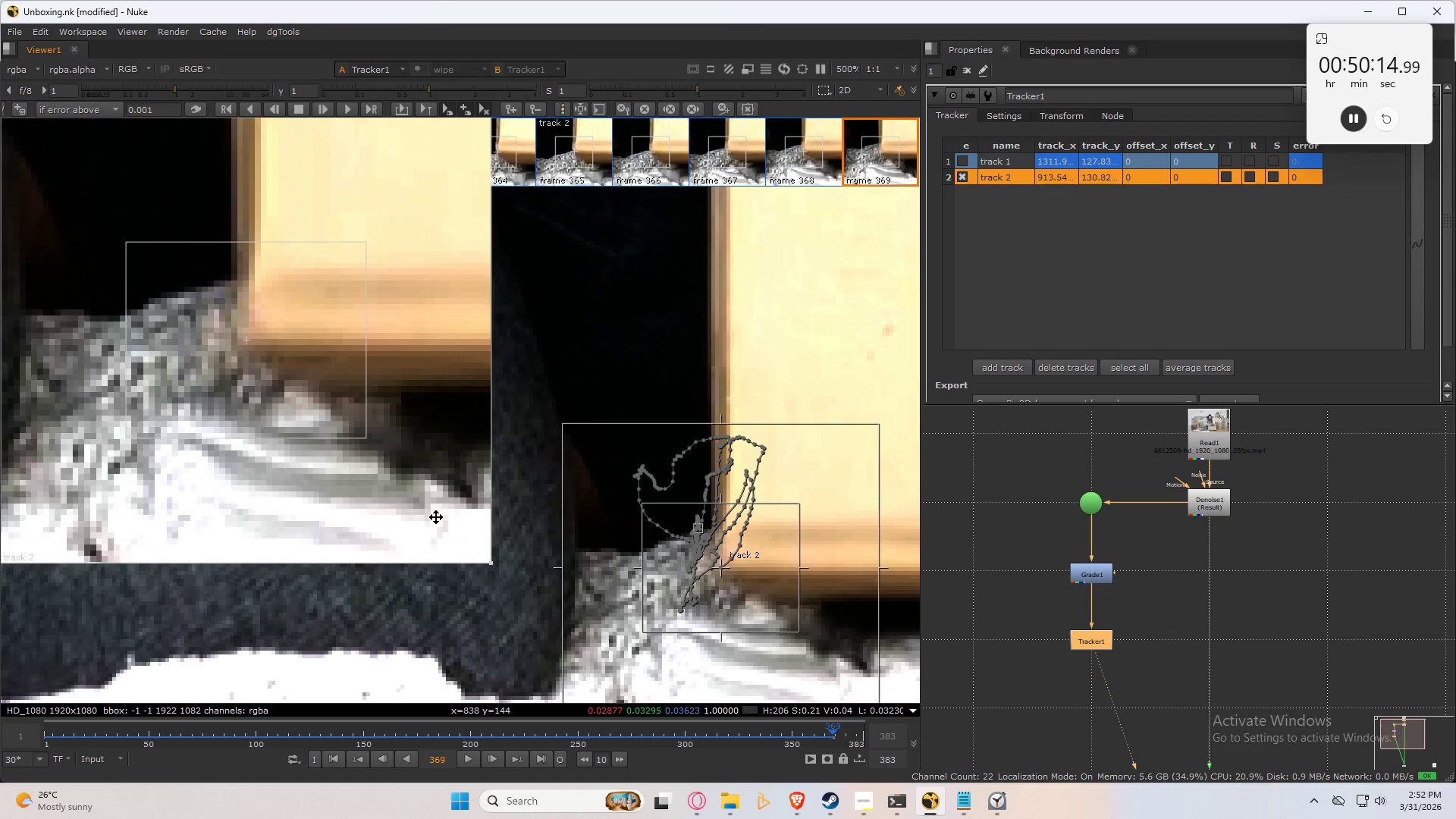 
key(Control+Numpad1)
 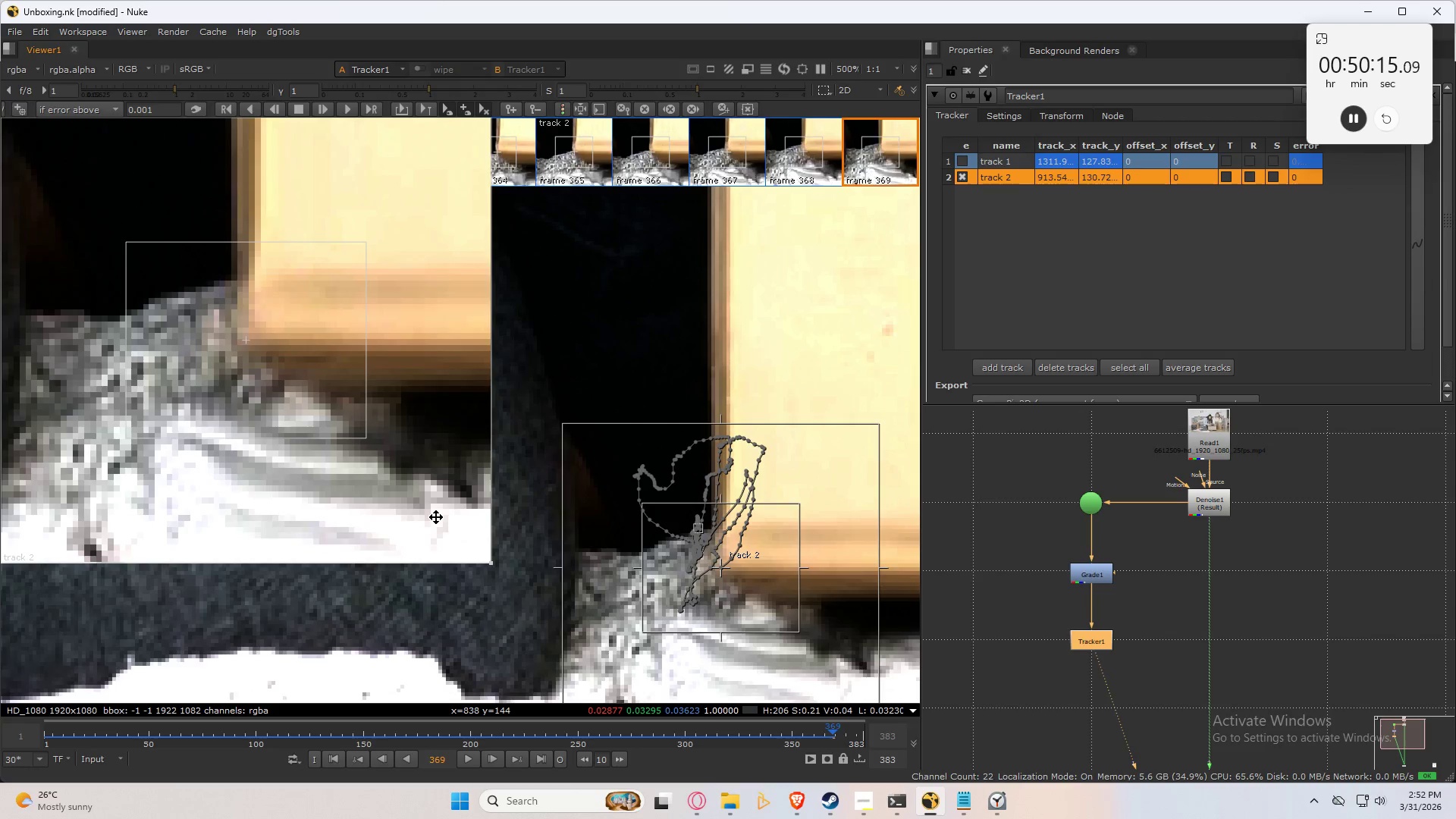 
key(Control+Numpad1)
 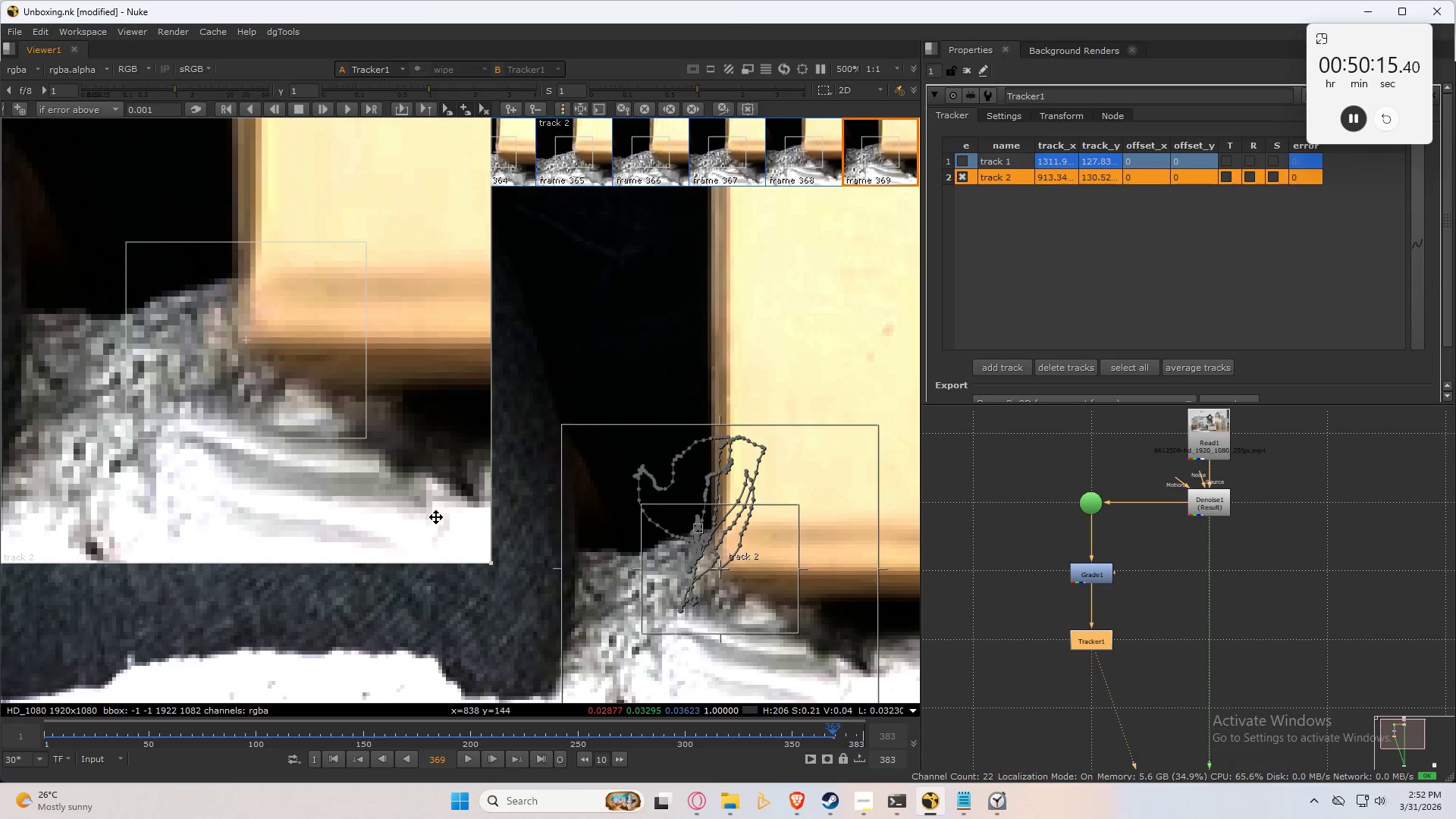 
key(Control+Numpad1)
 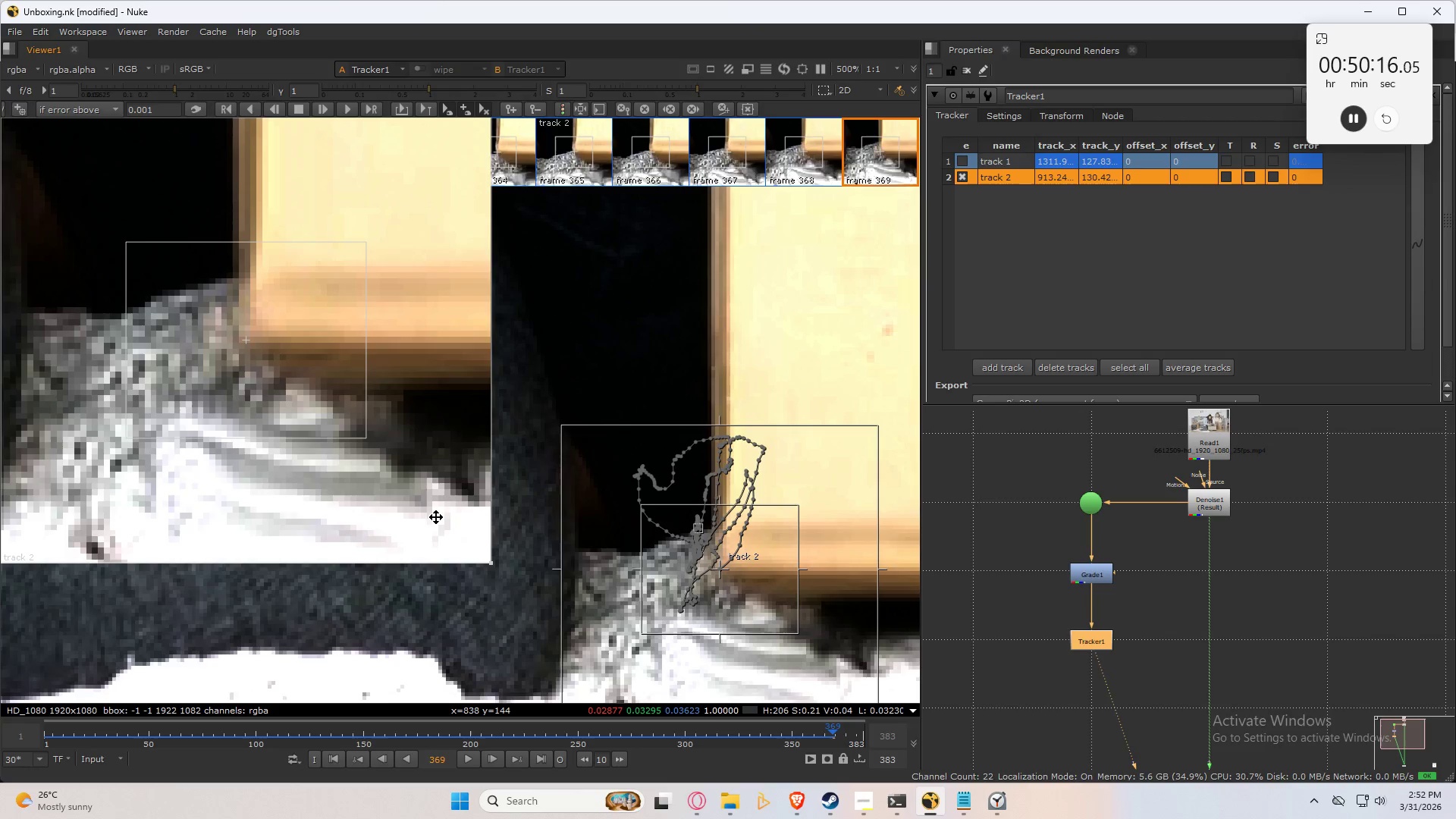 
key(ArrowLeft)
 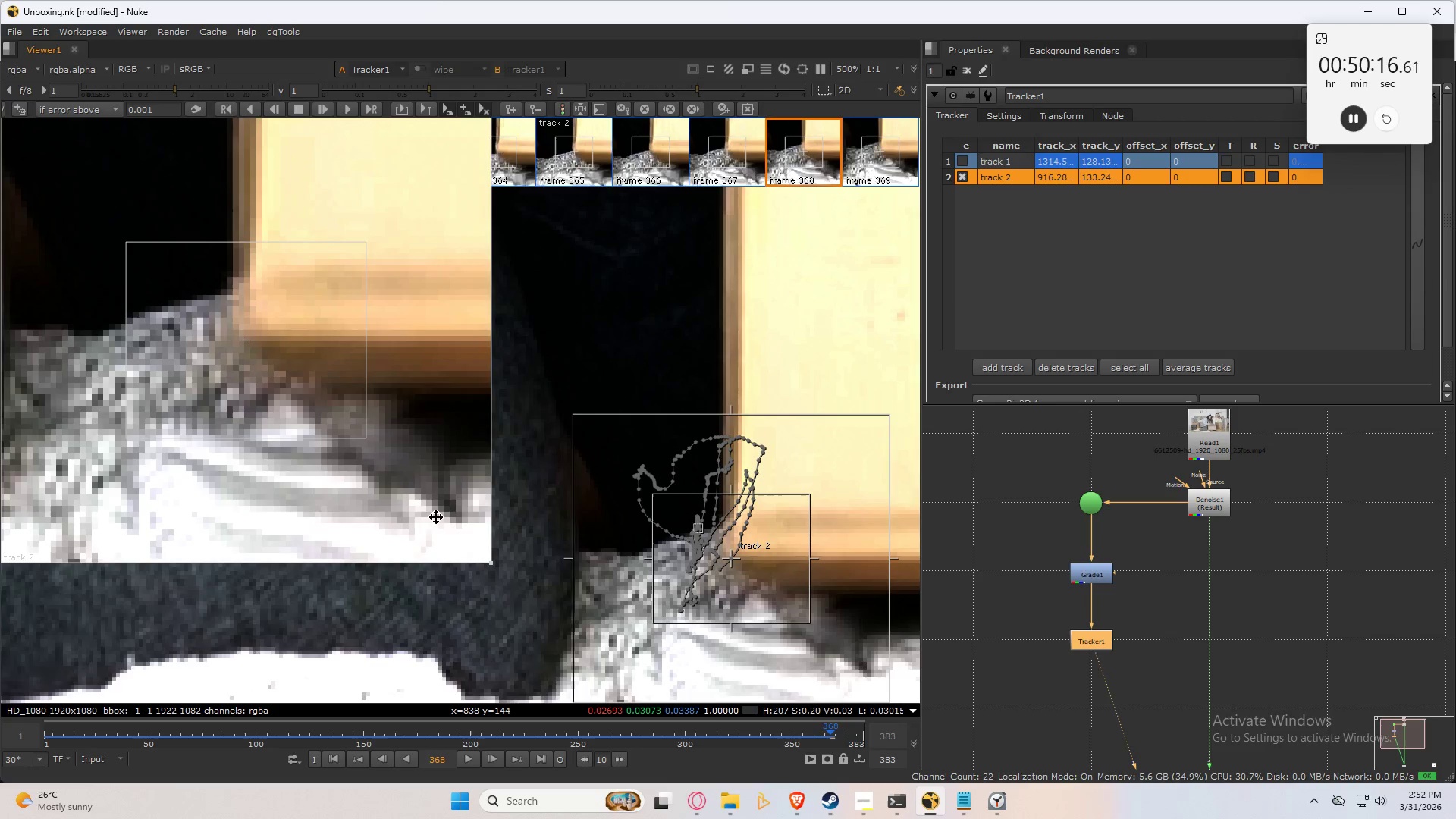 
key(ArrowRight)
 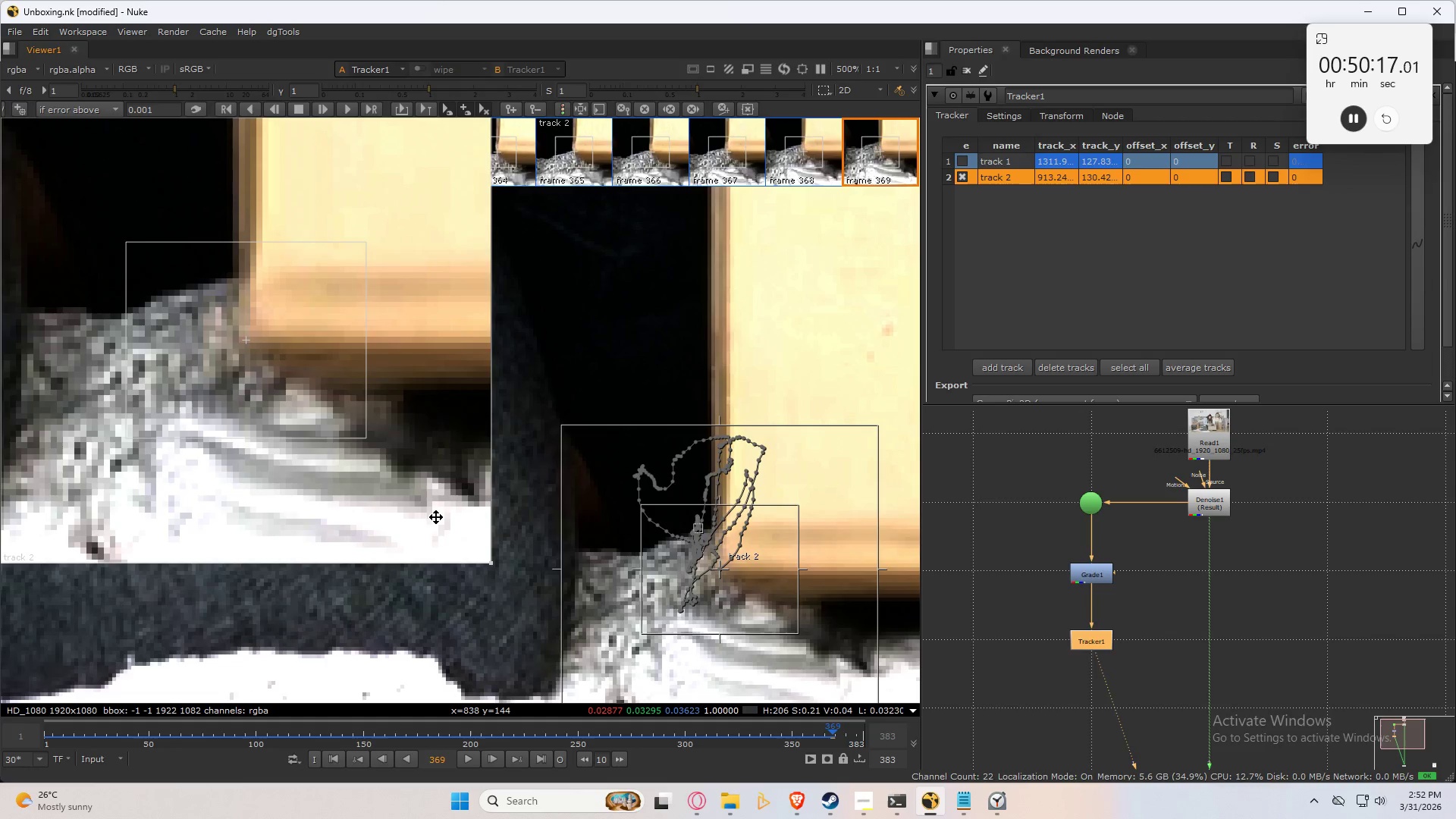 
key(C)
 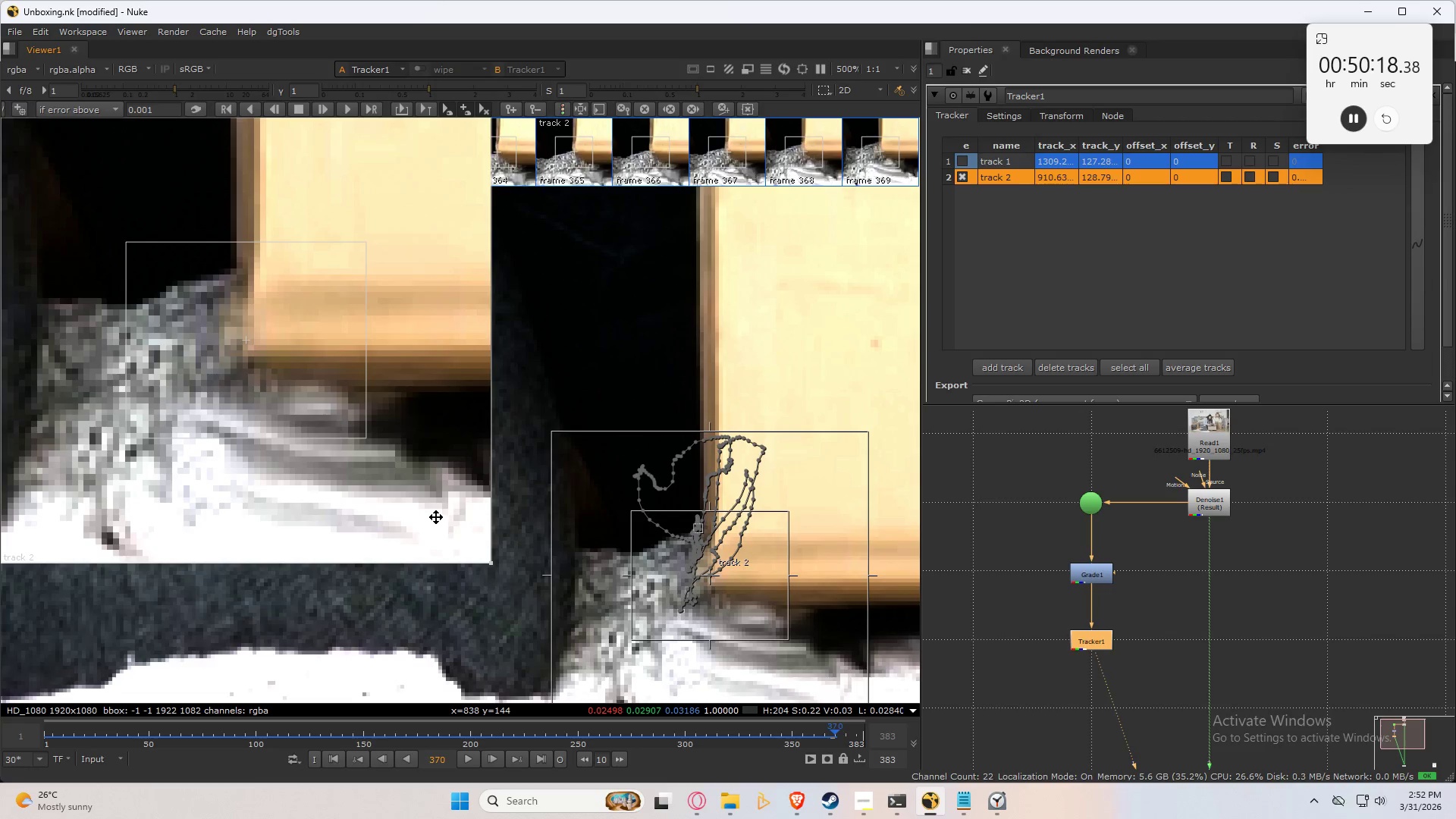 
key(Control+Numpad2)
 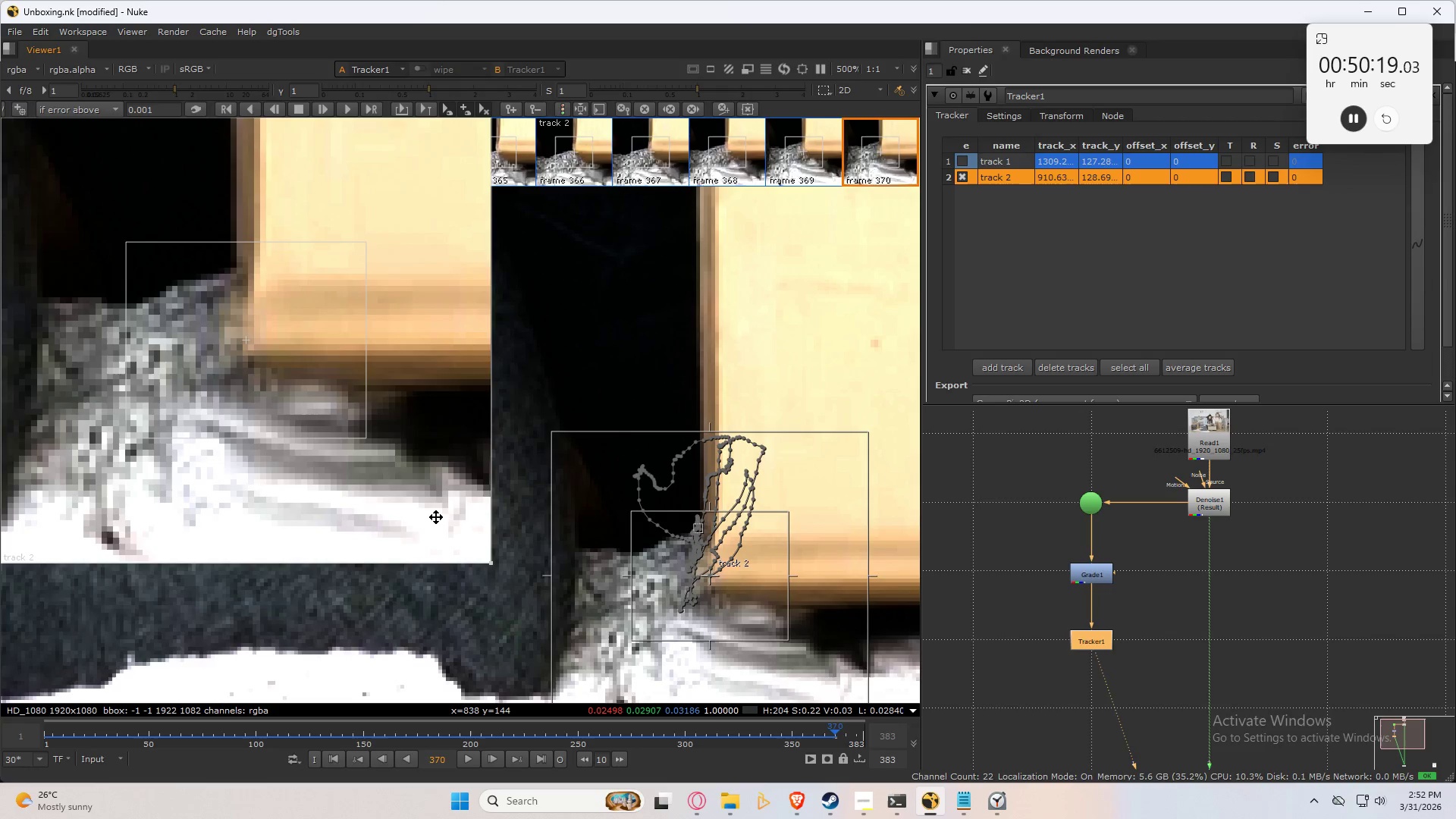 
key(Control+Numpad2)
 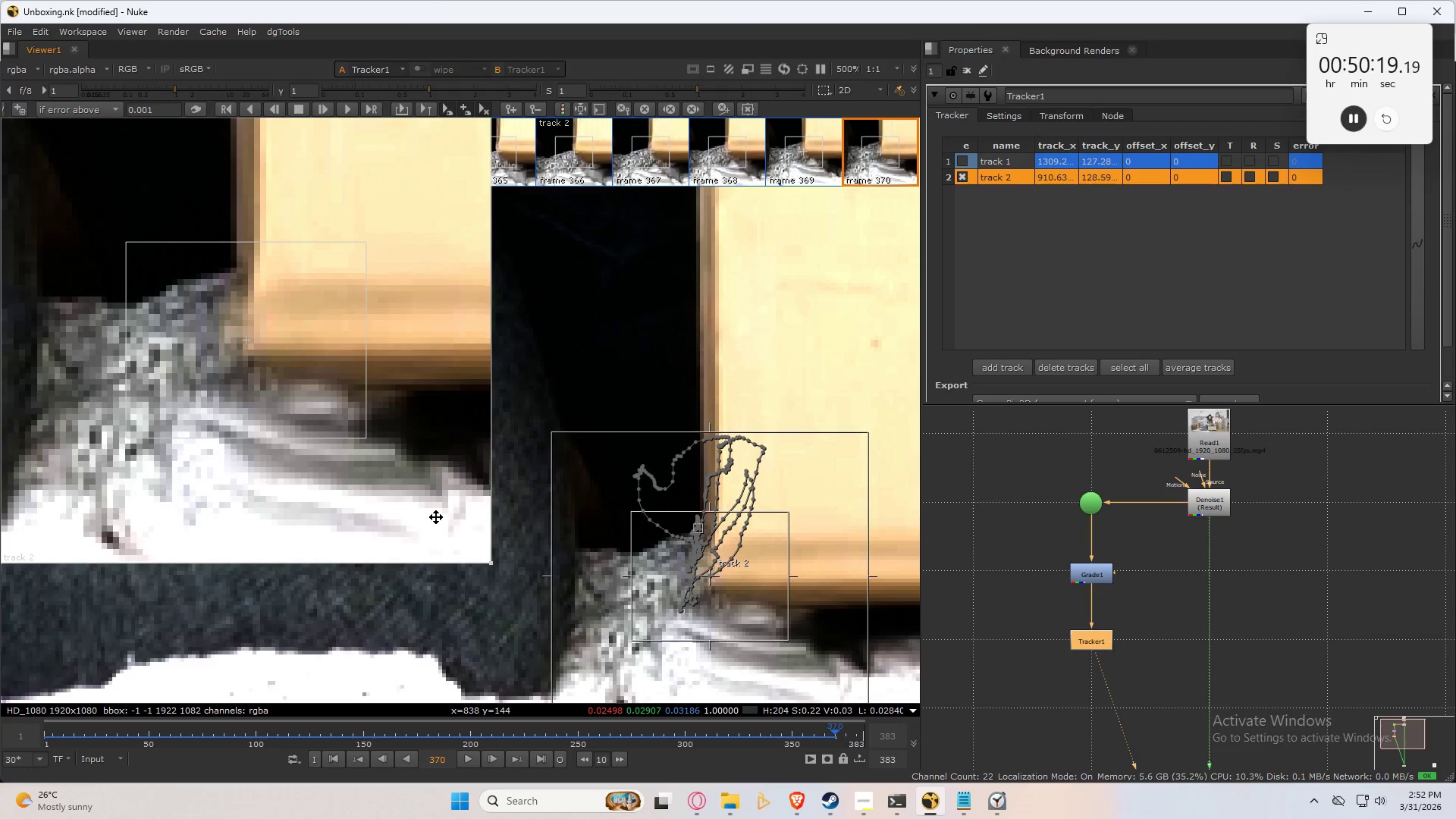 
hold_key(key=Numpad2, duration=0.58)
 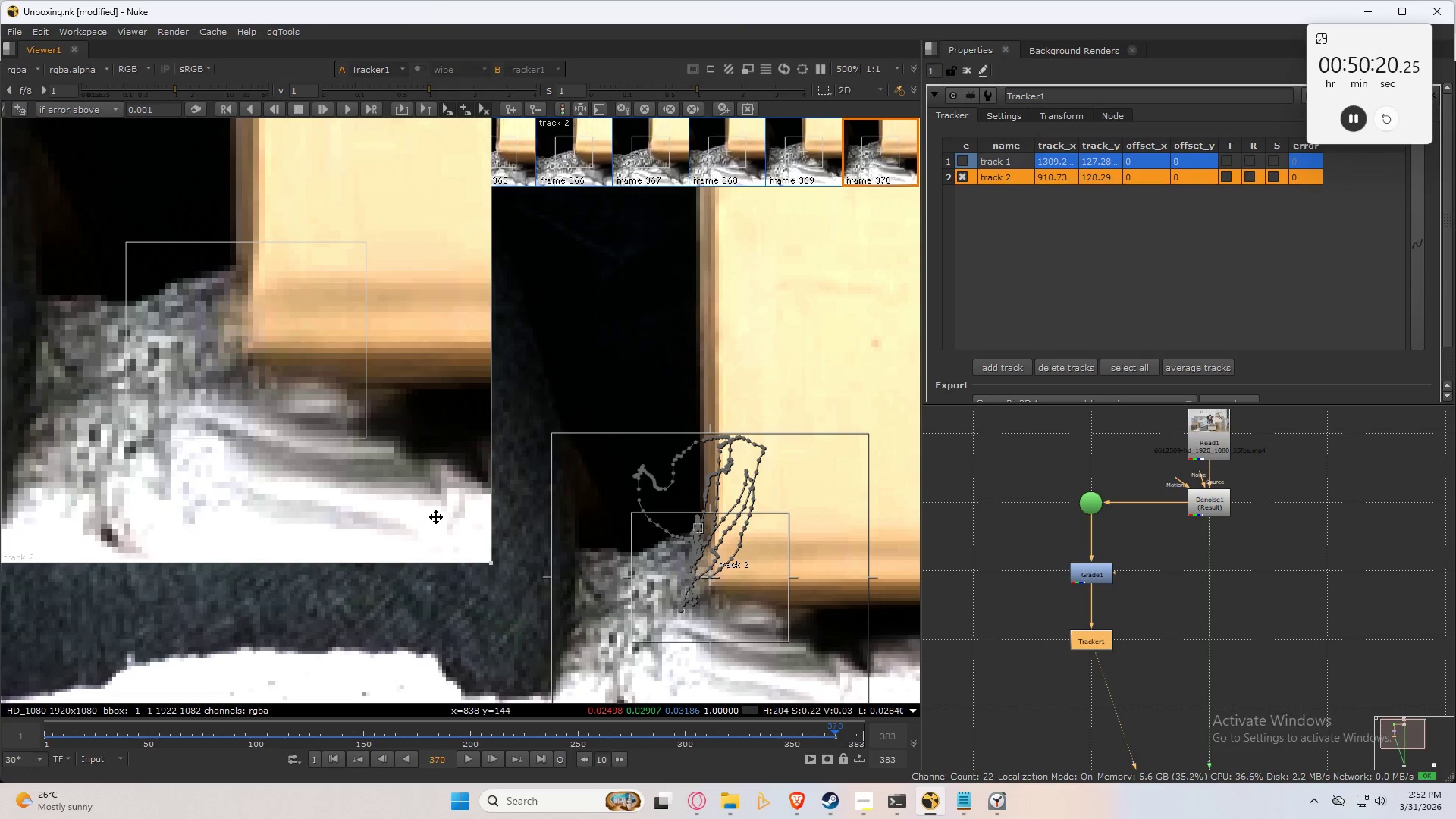 
hold_key(key=Numpad3, duration=0.42)
 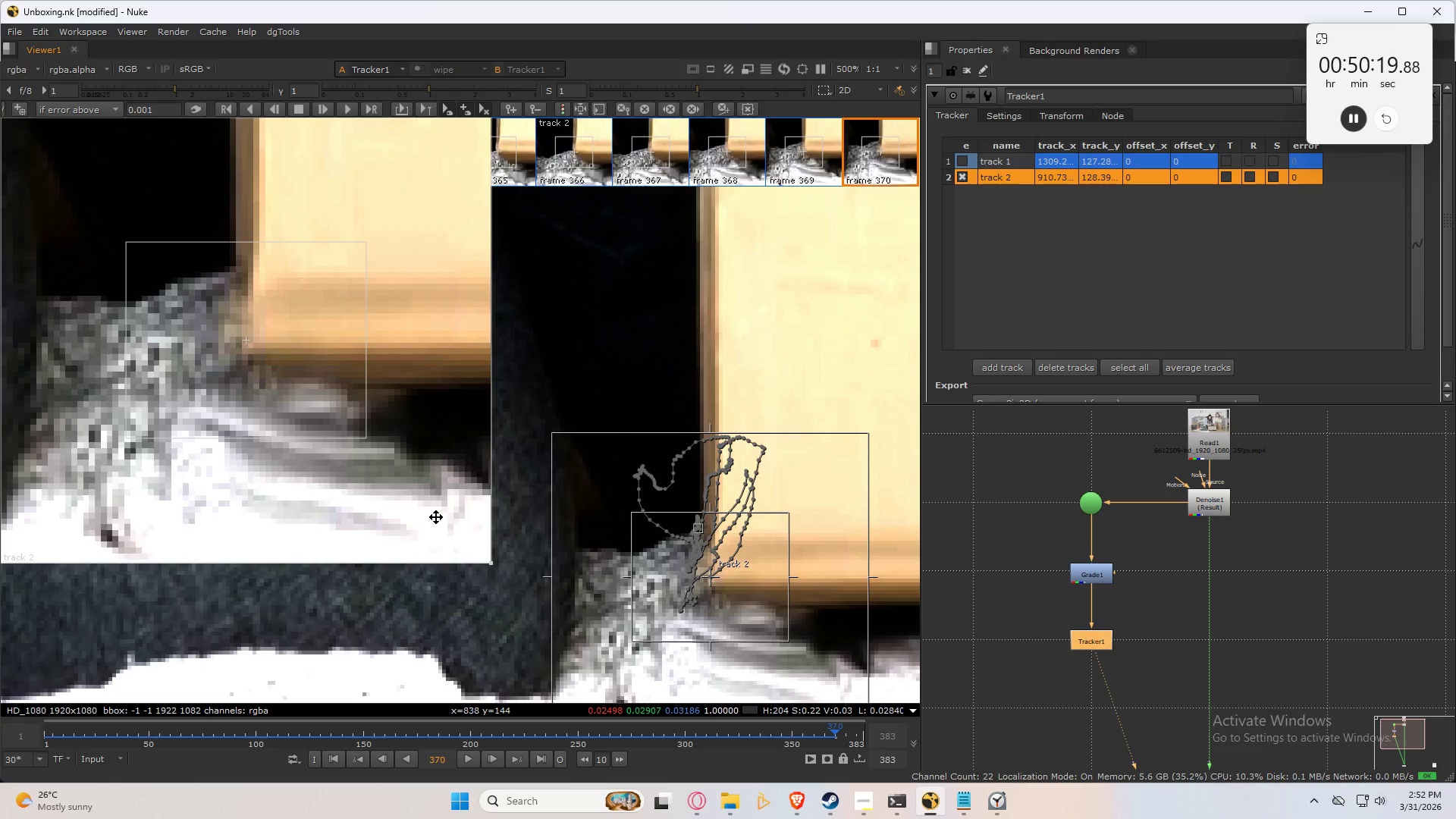 
key(Control+Numpad2)
 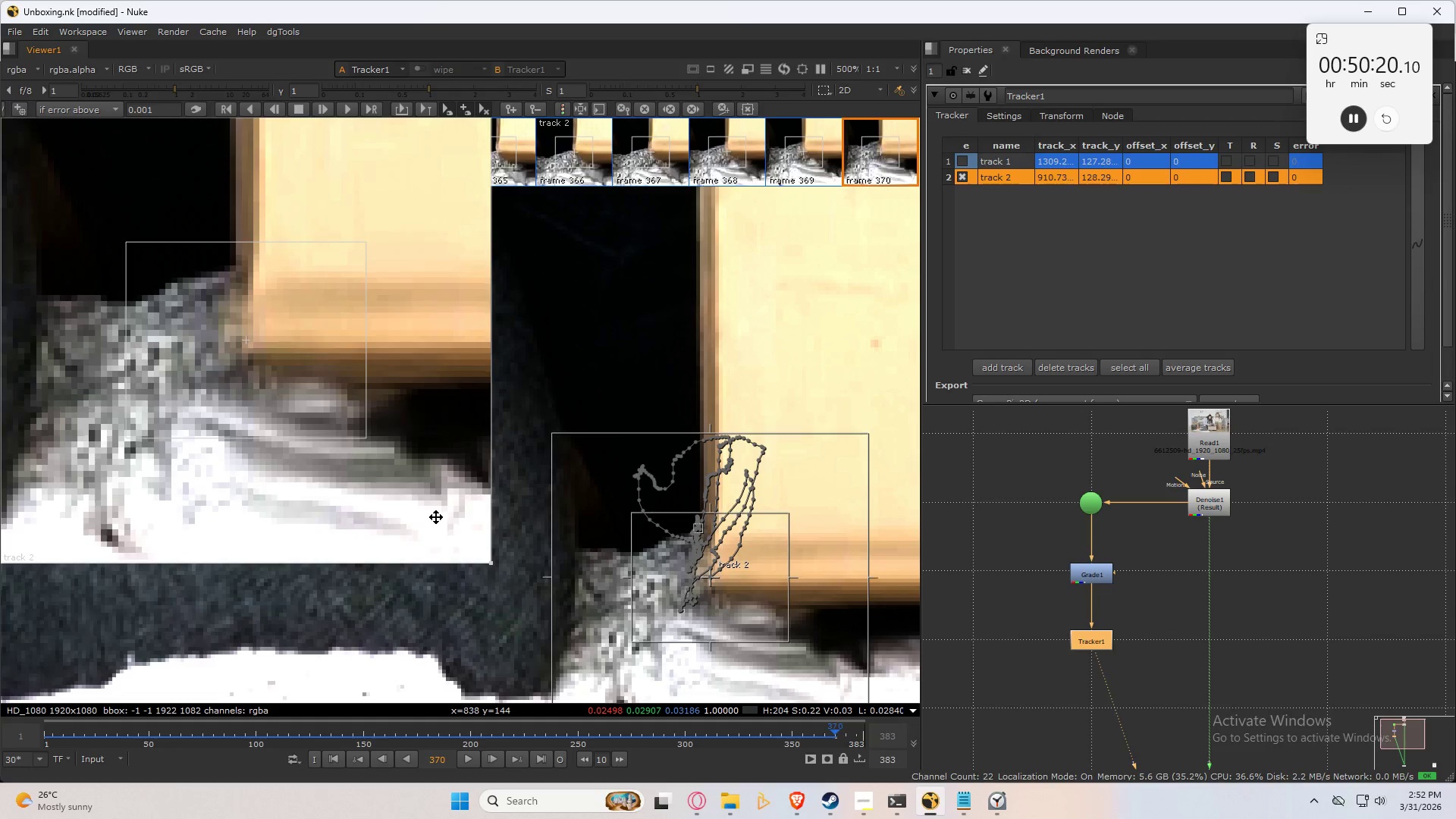 
key(Control+Numpad2)
 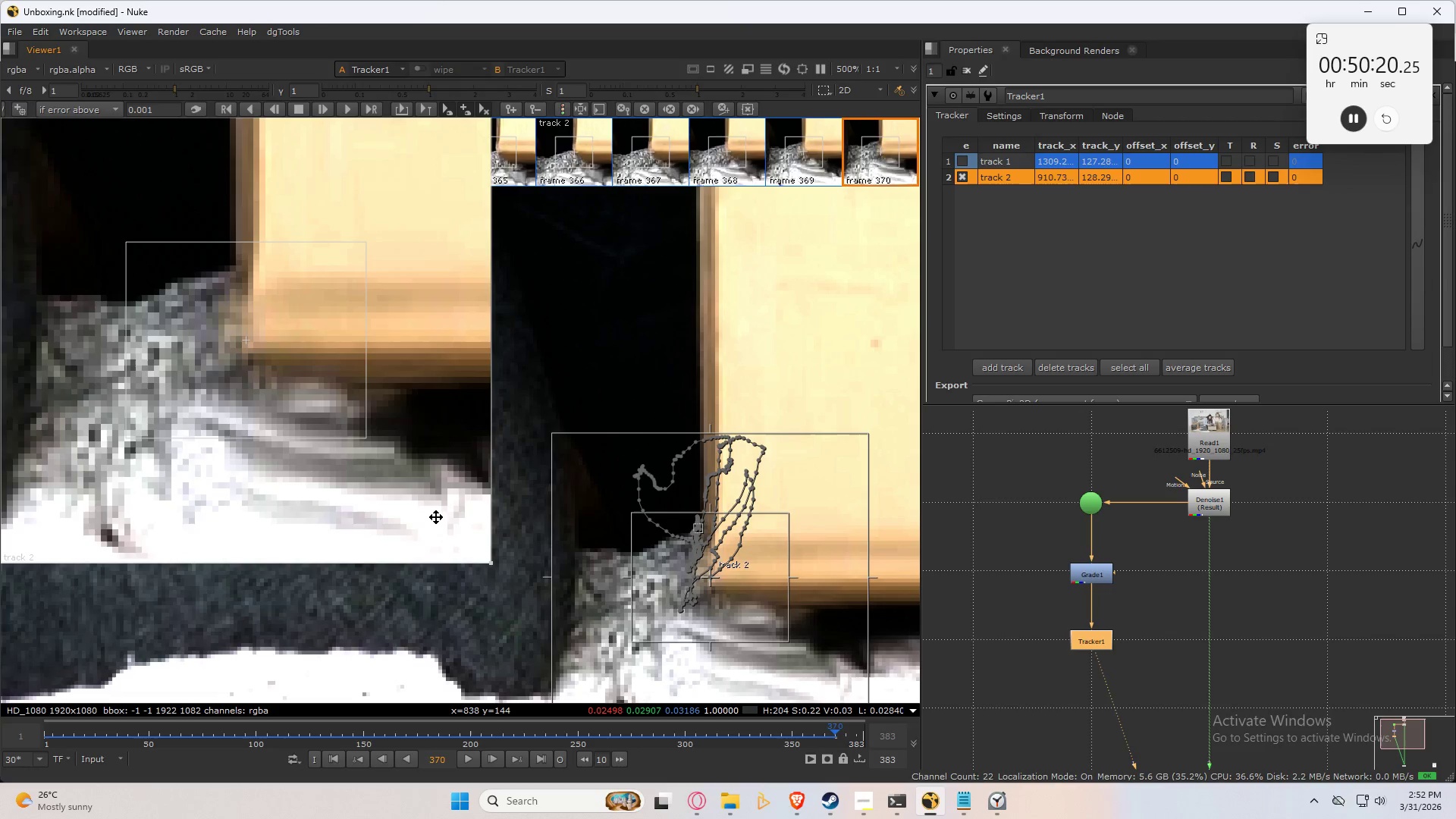 
key(Control+Numpad2)
 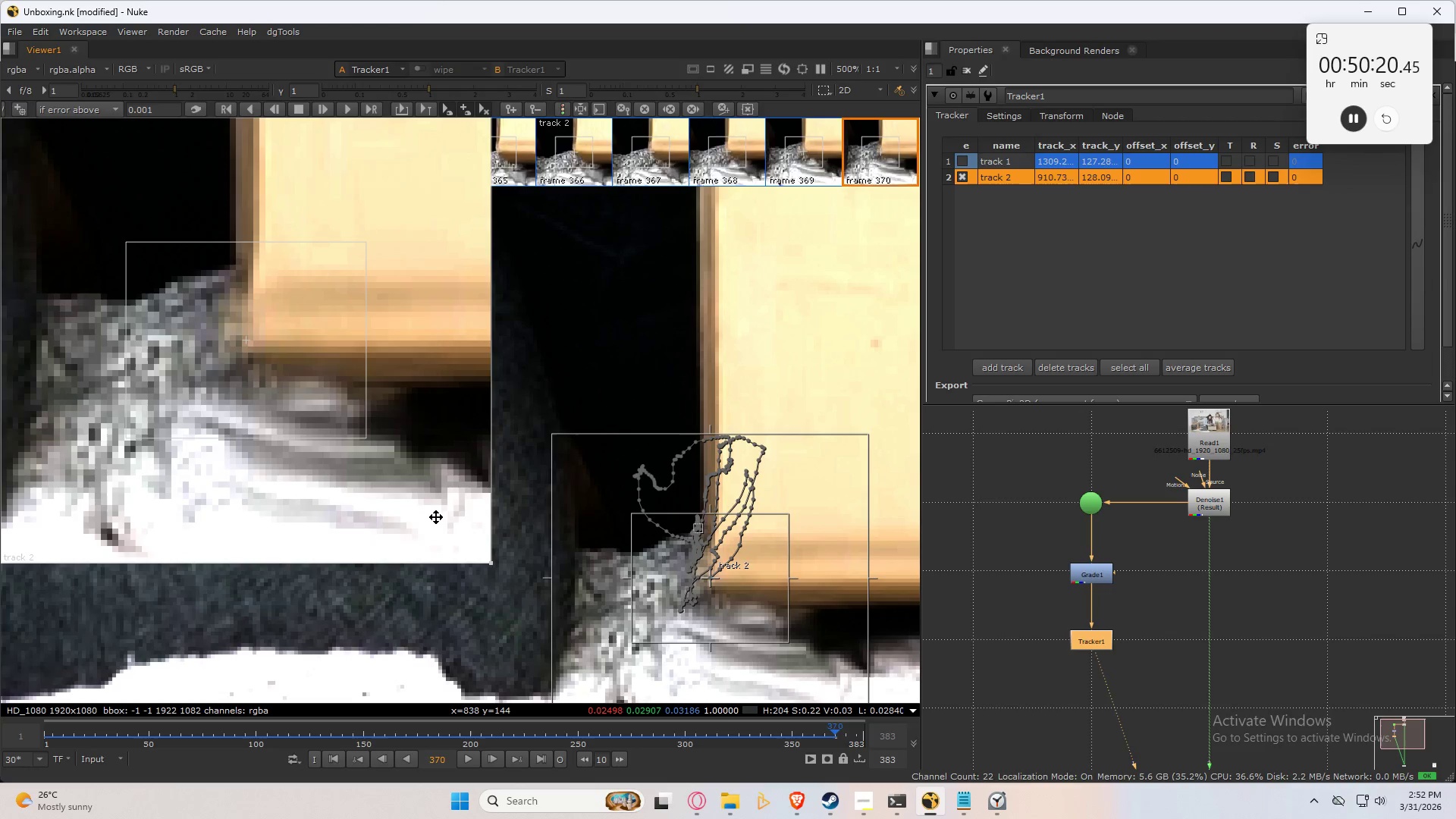 
key(Control+Numpad2)
 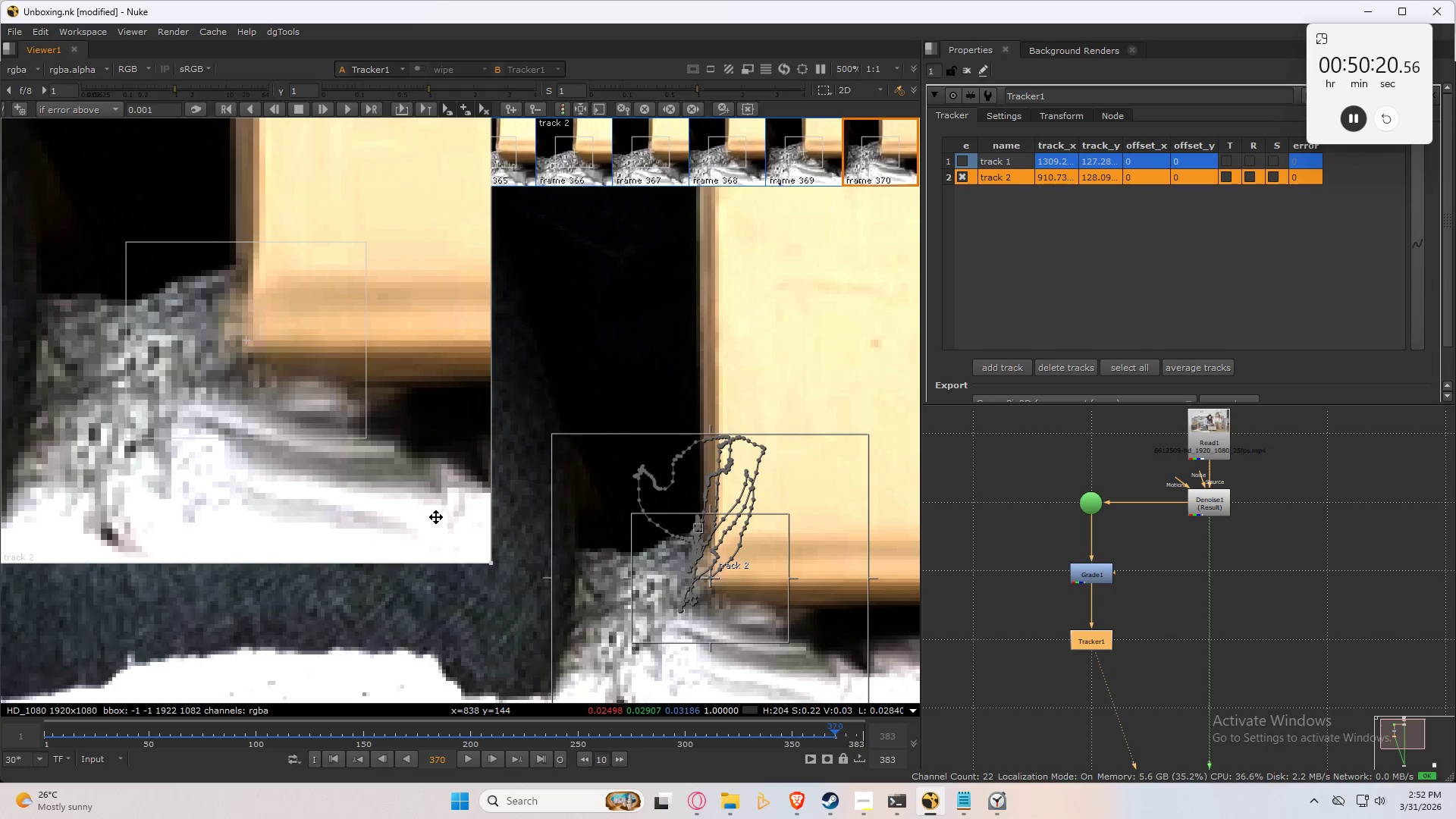 
key(Control+Numpad2)
 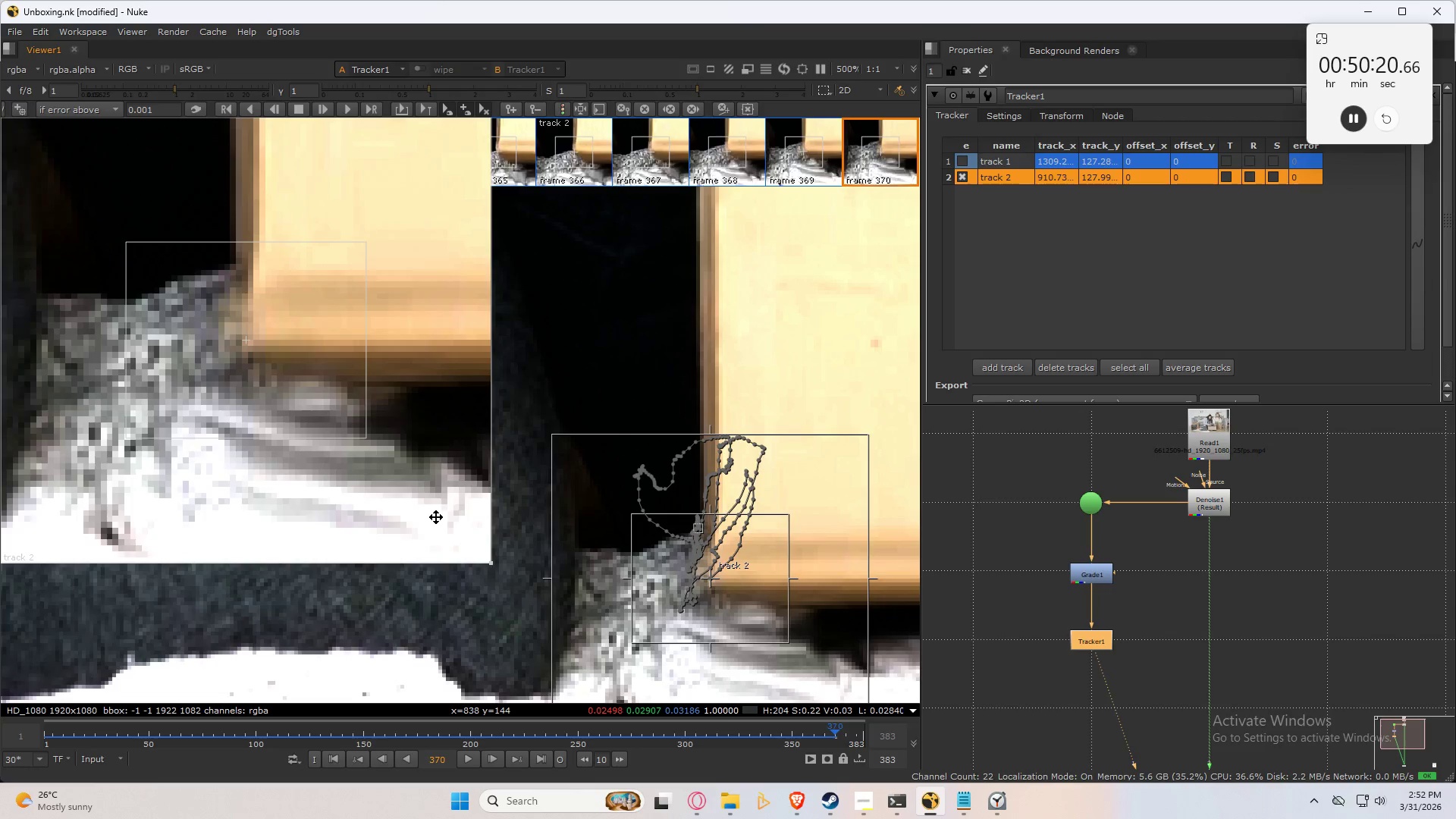 
key(Control+Numpad3)
 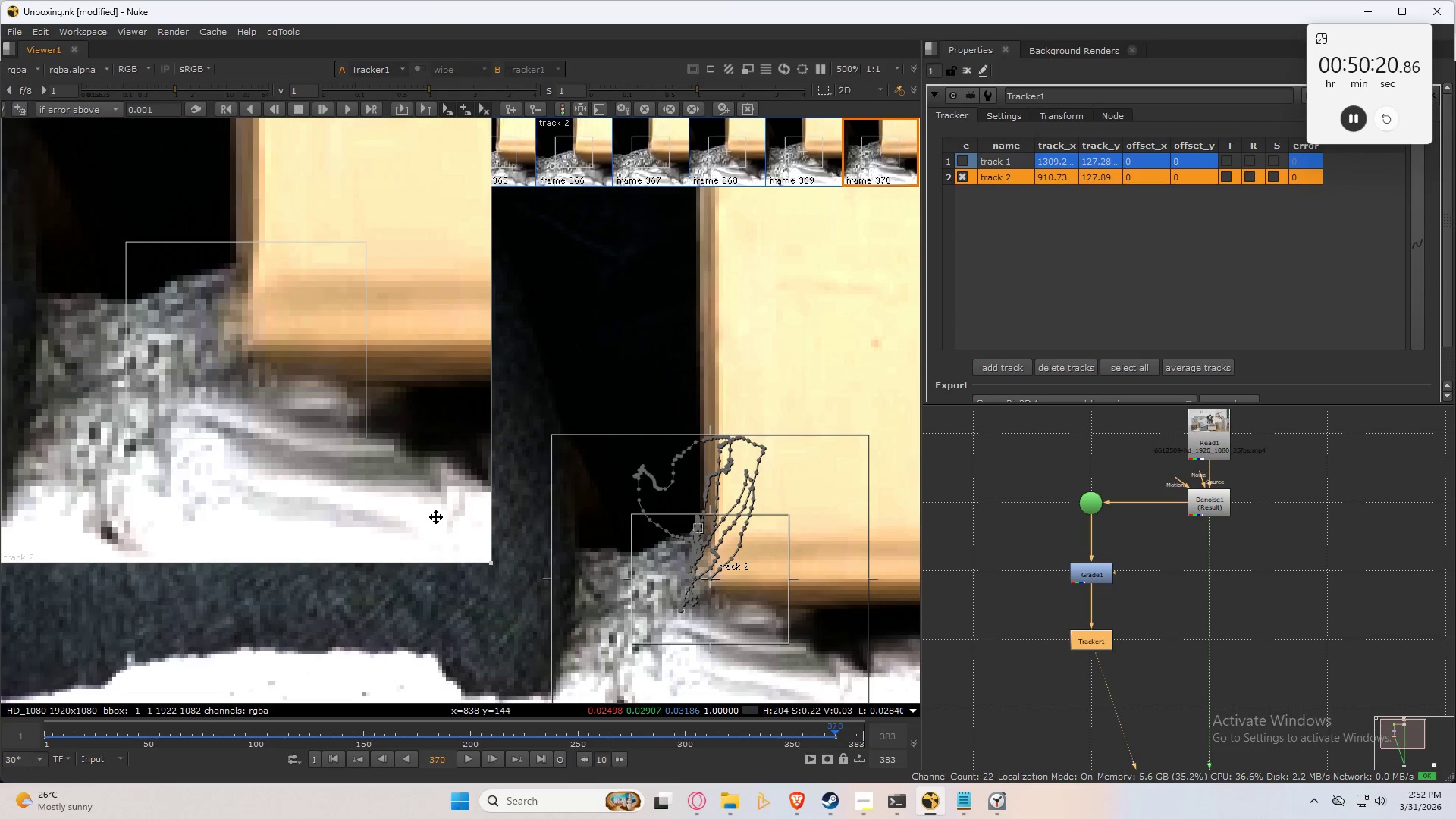 
key(Control+Numpad2)
 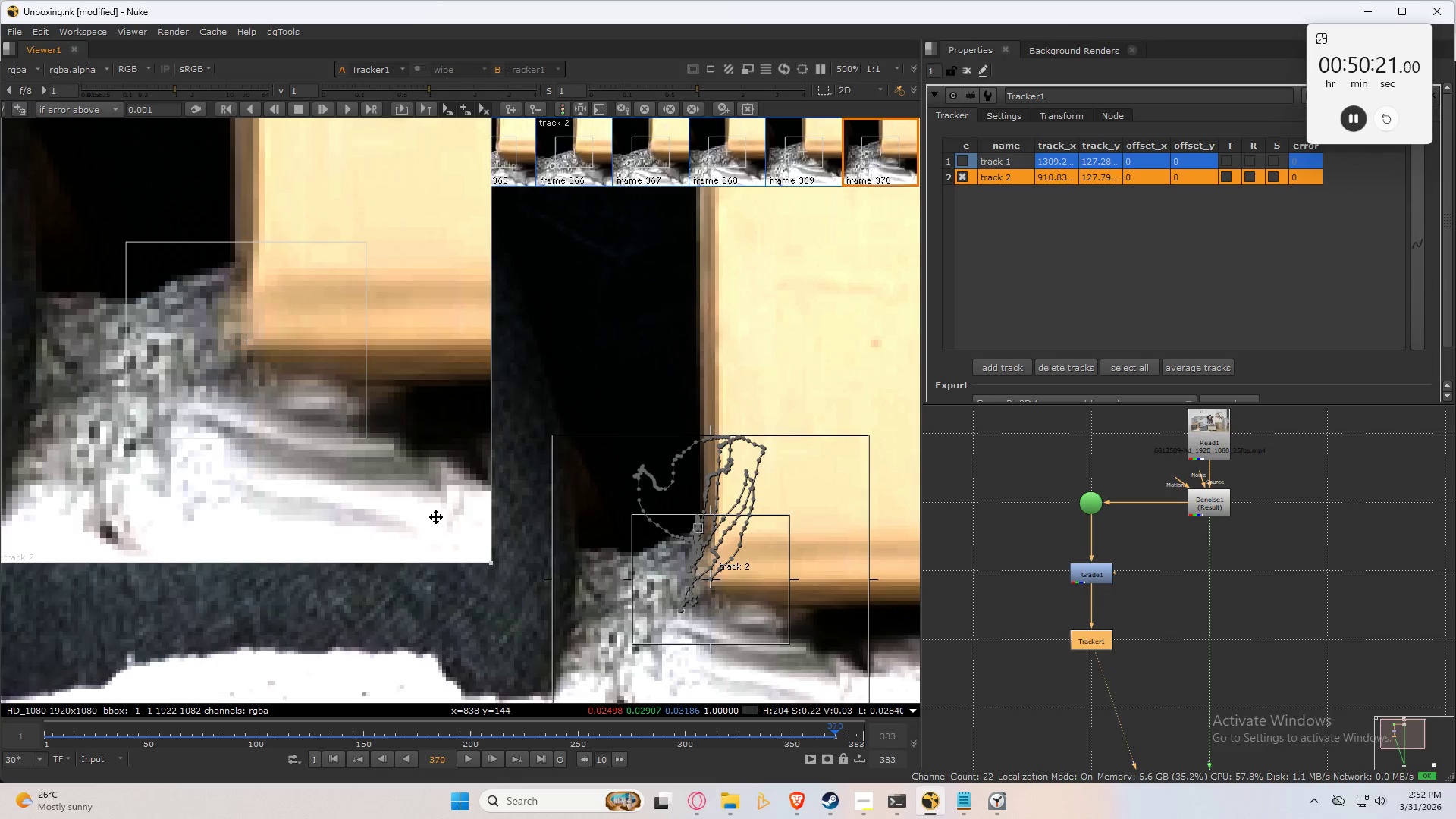 
key(Control+Numpad2)
 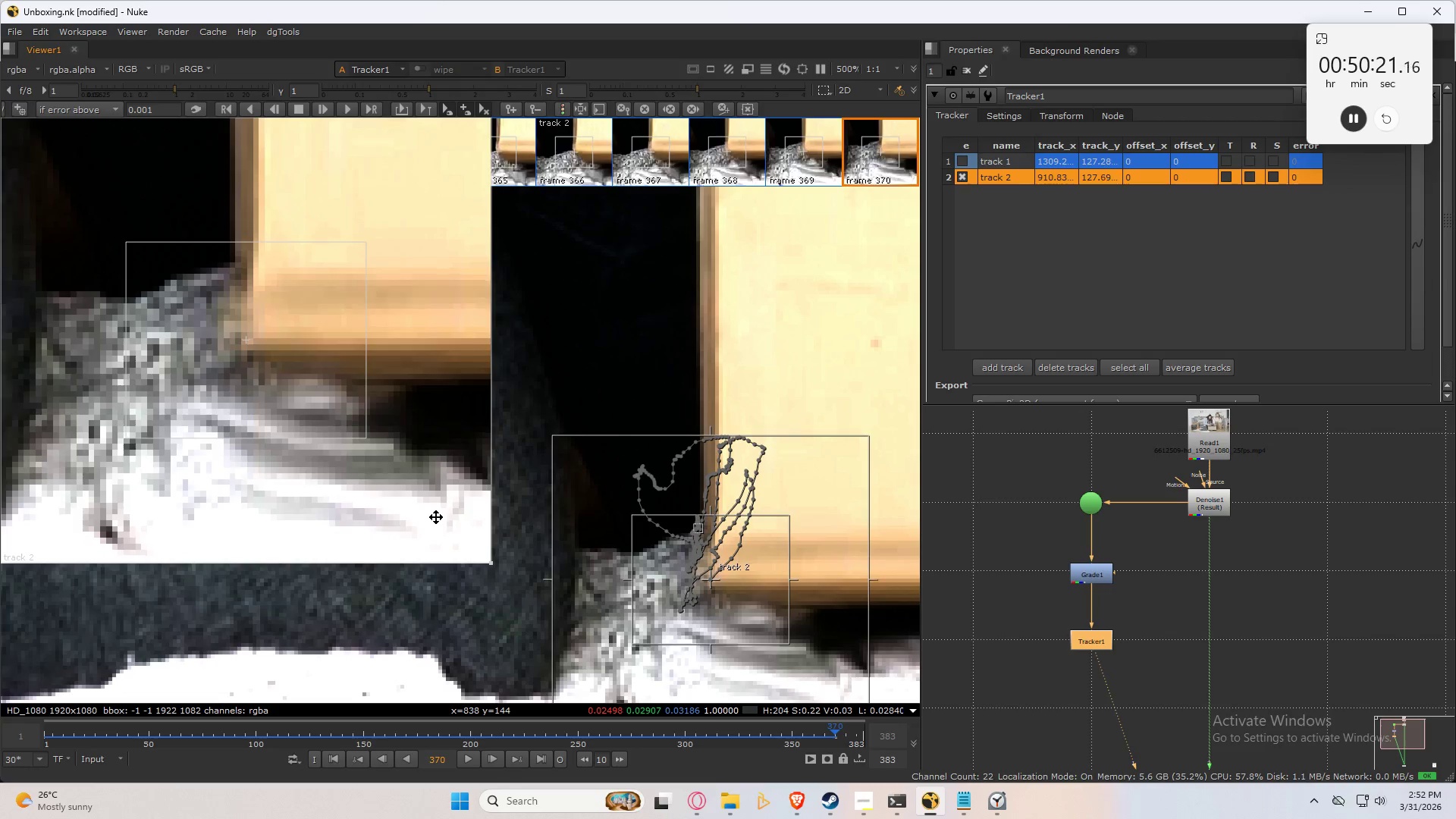 
key(Control+Numpad3)
 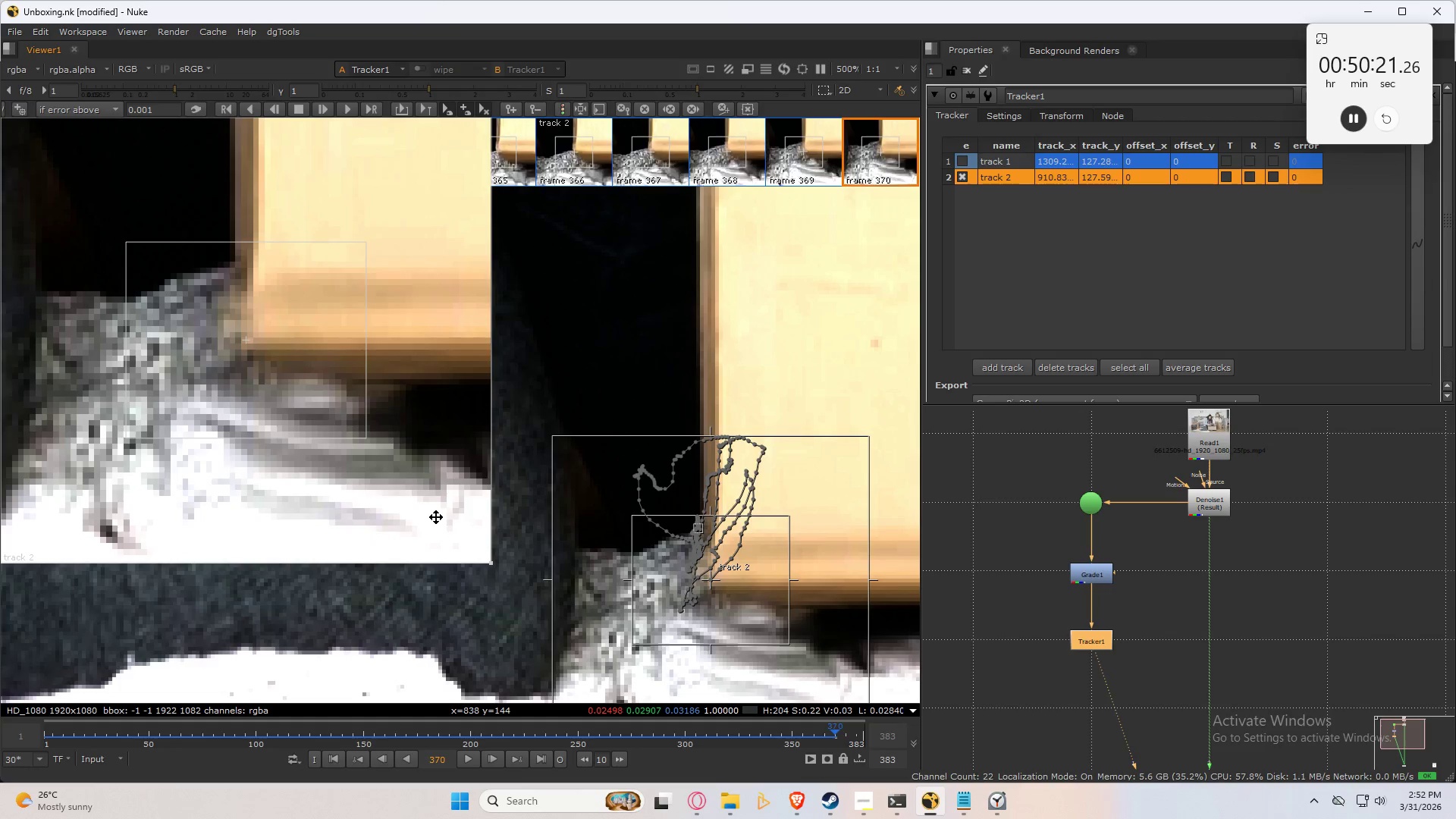 
key(Control+Numpad2)
 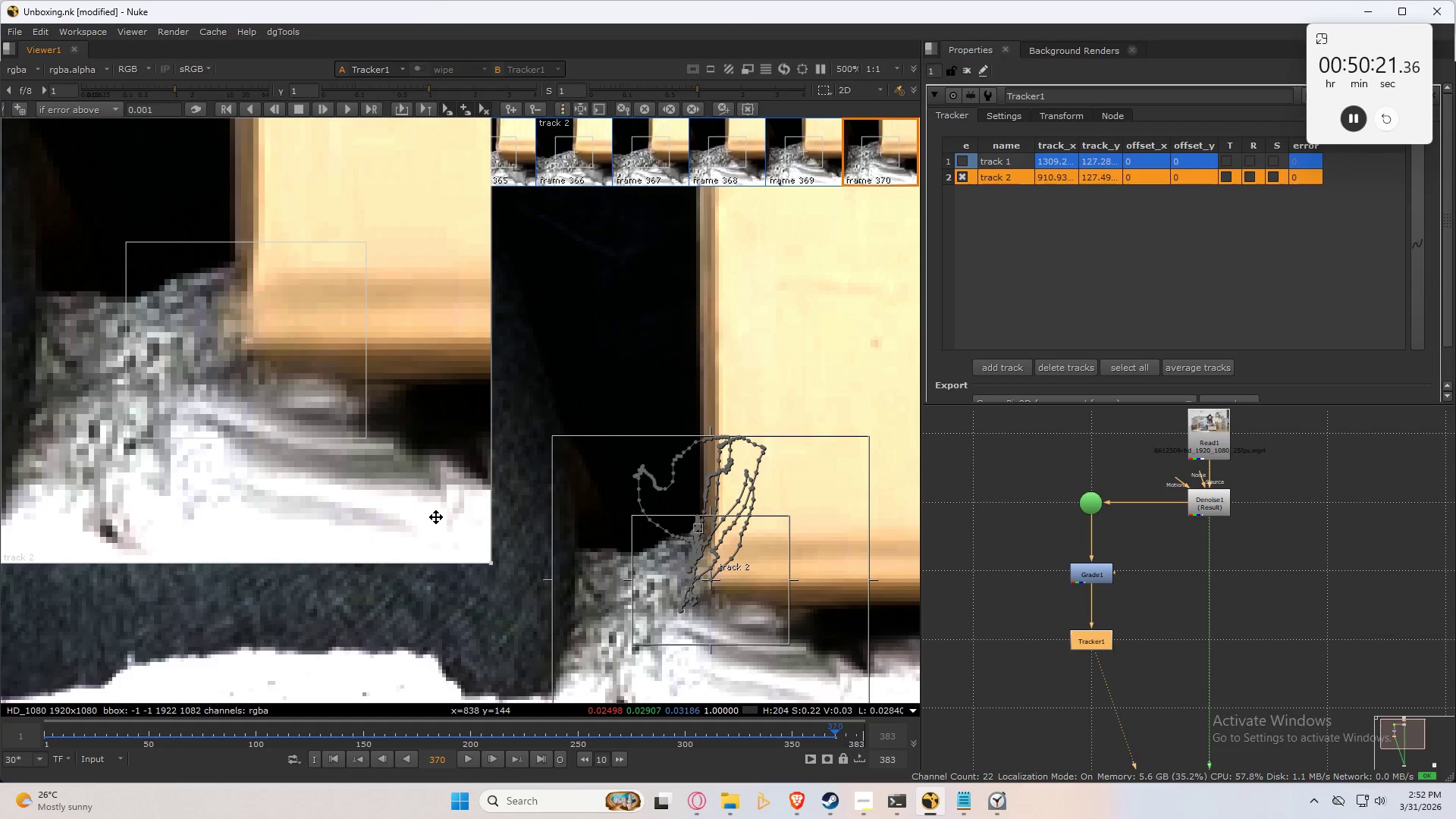 
key(Control+Numpad3)
 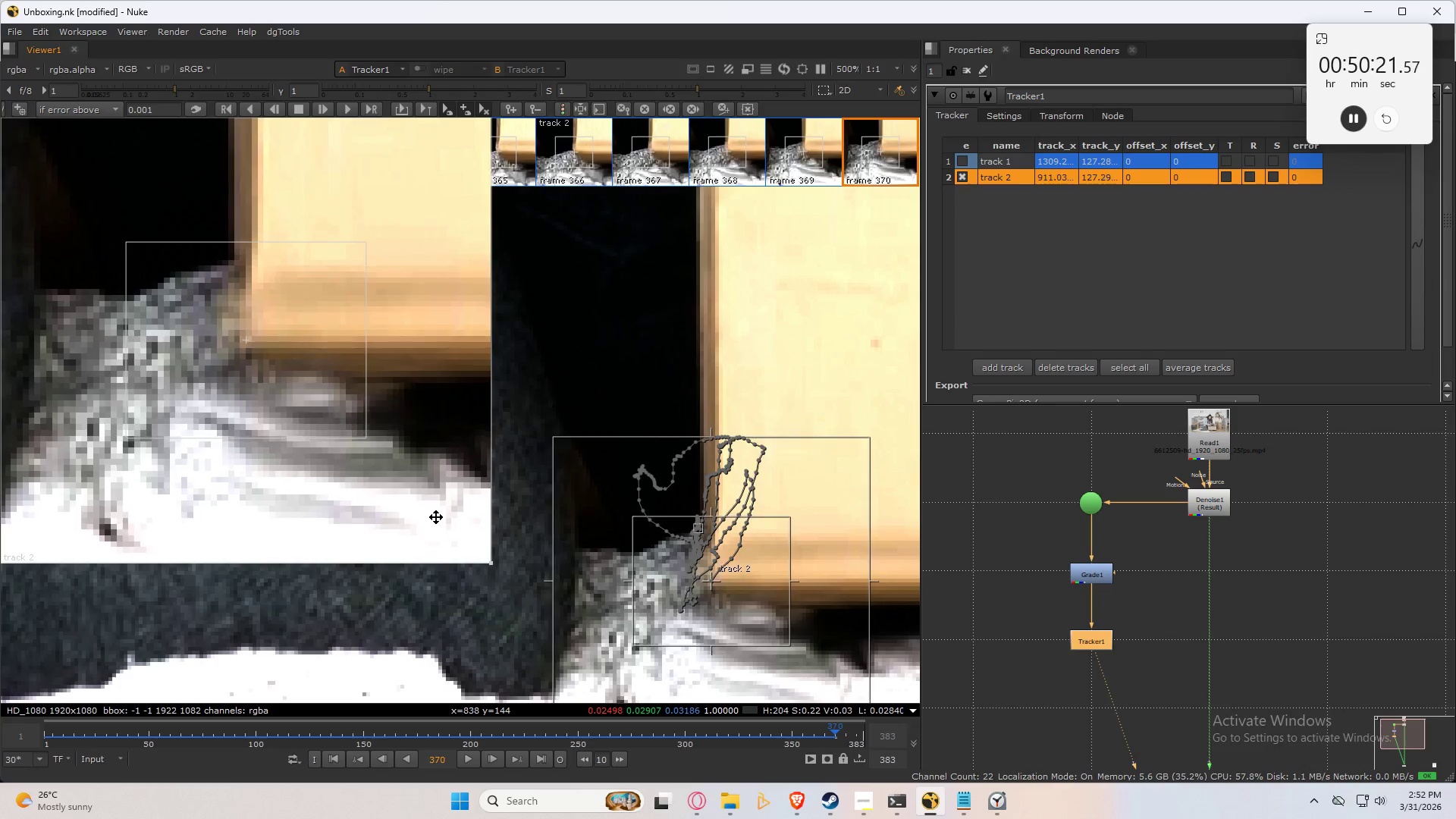 
key(Control+Numpad3)
 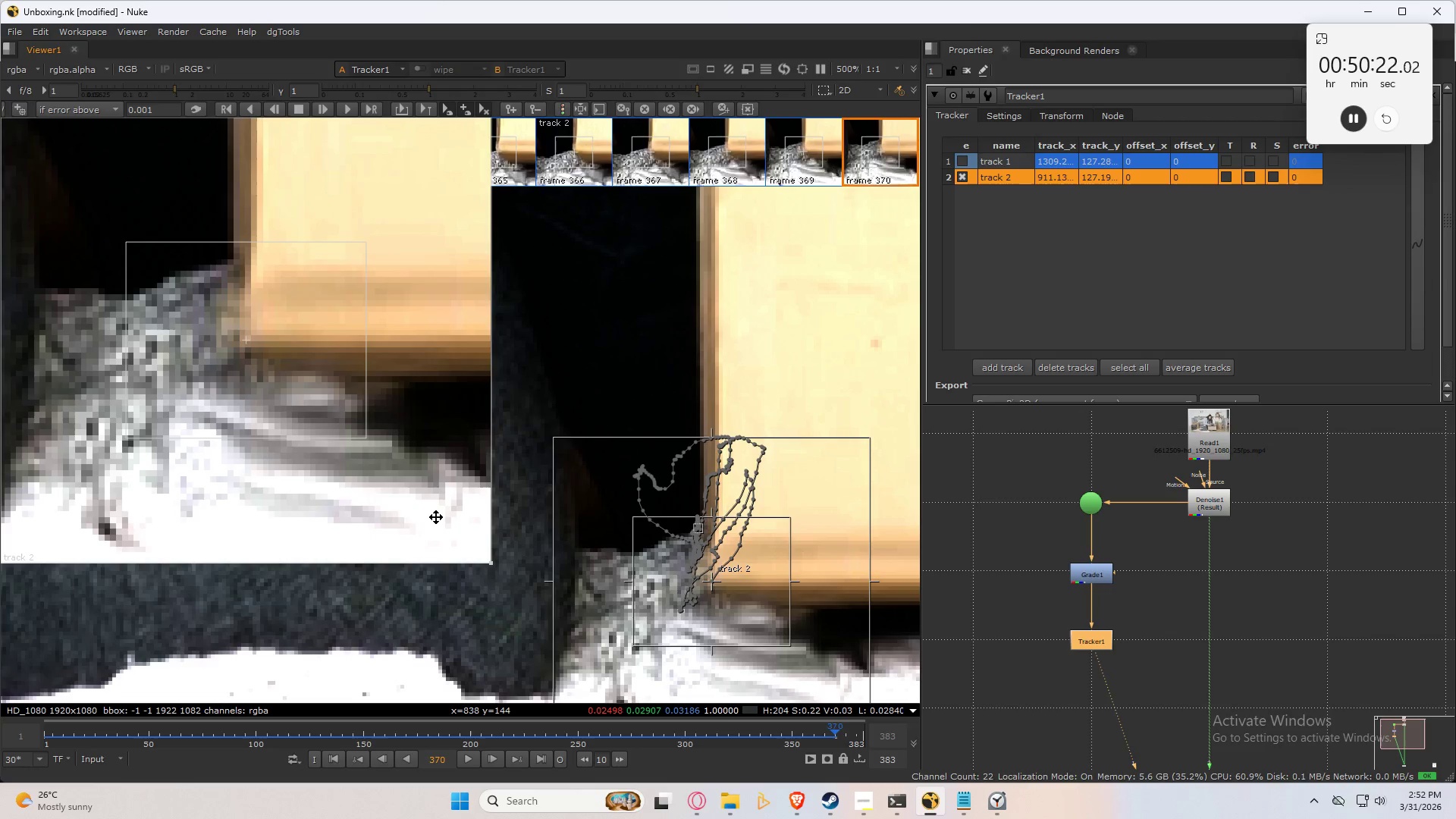 
key(ArrowLeft)
 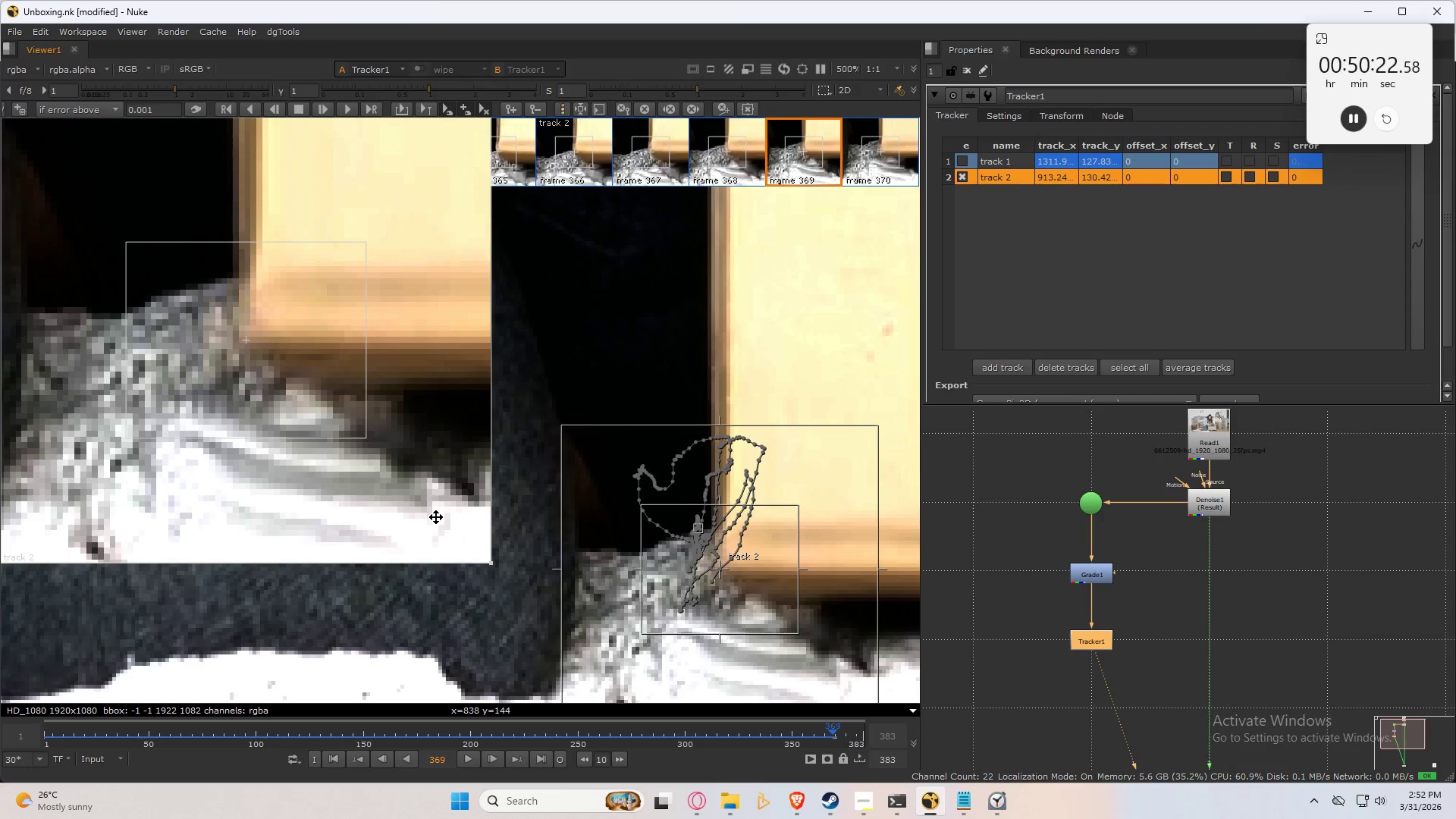 
key(ArrowRight)
 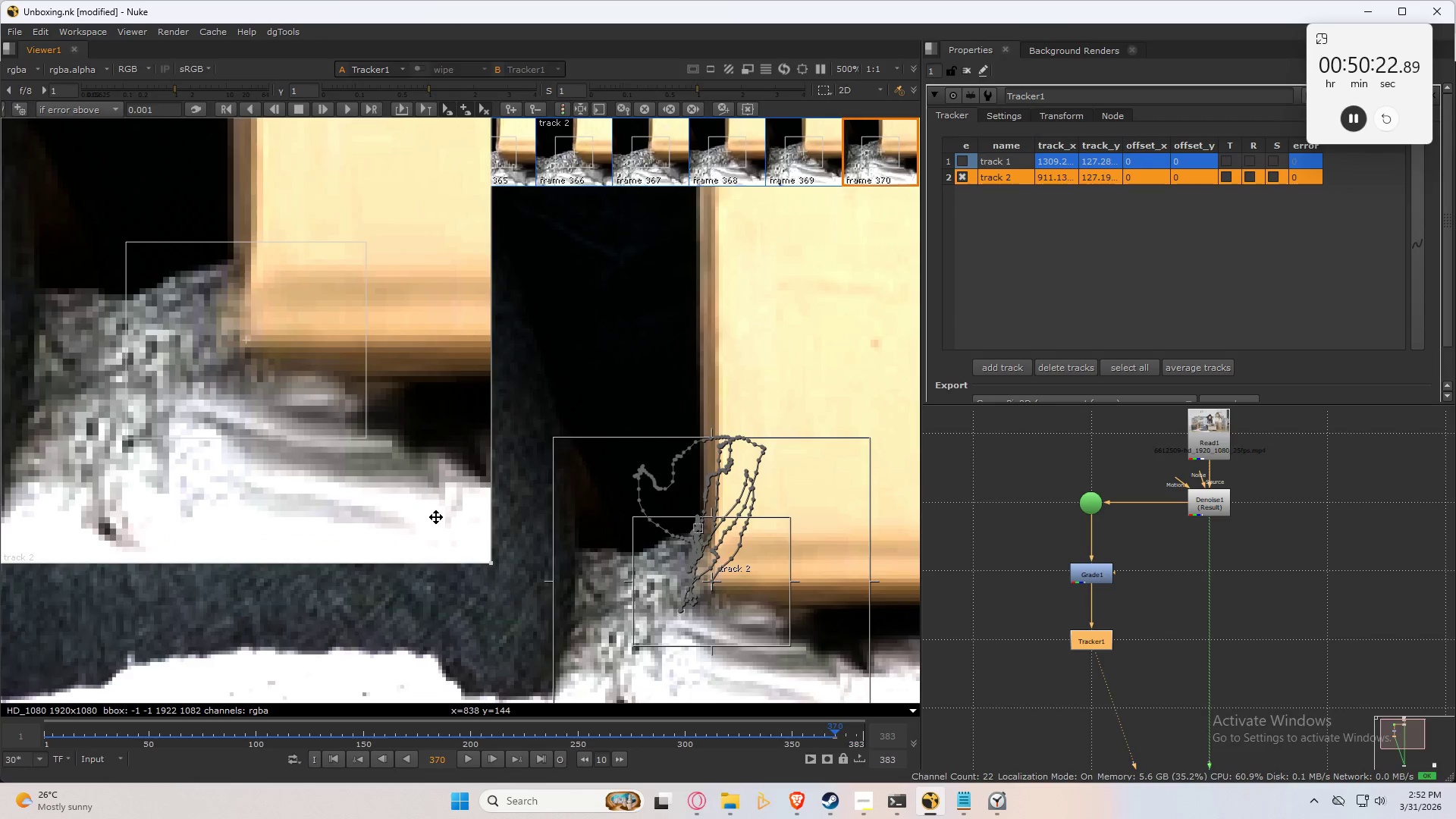 
key(ArrowLeft)
 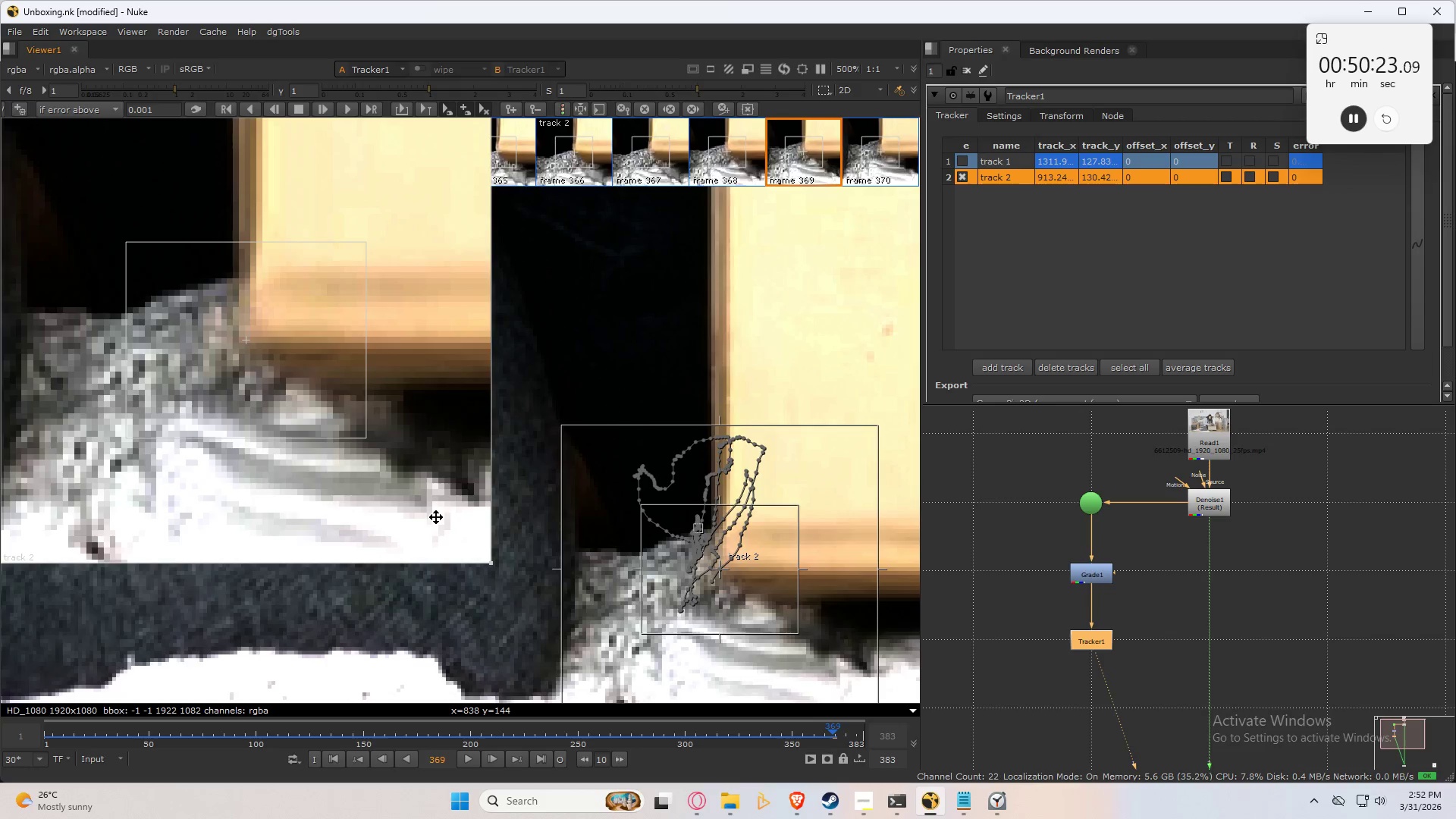 
key(ArrowLeft)
 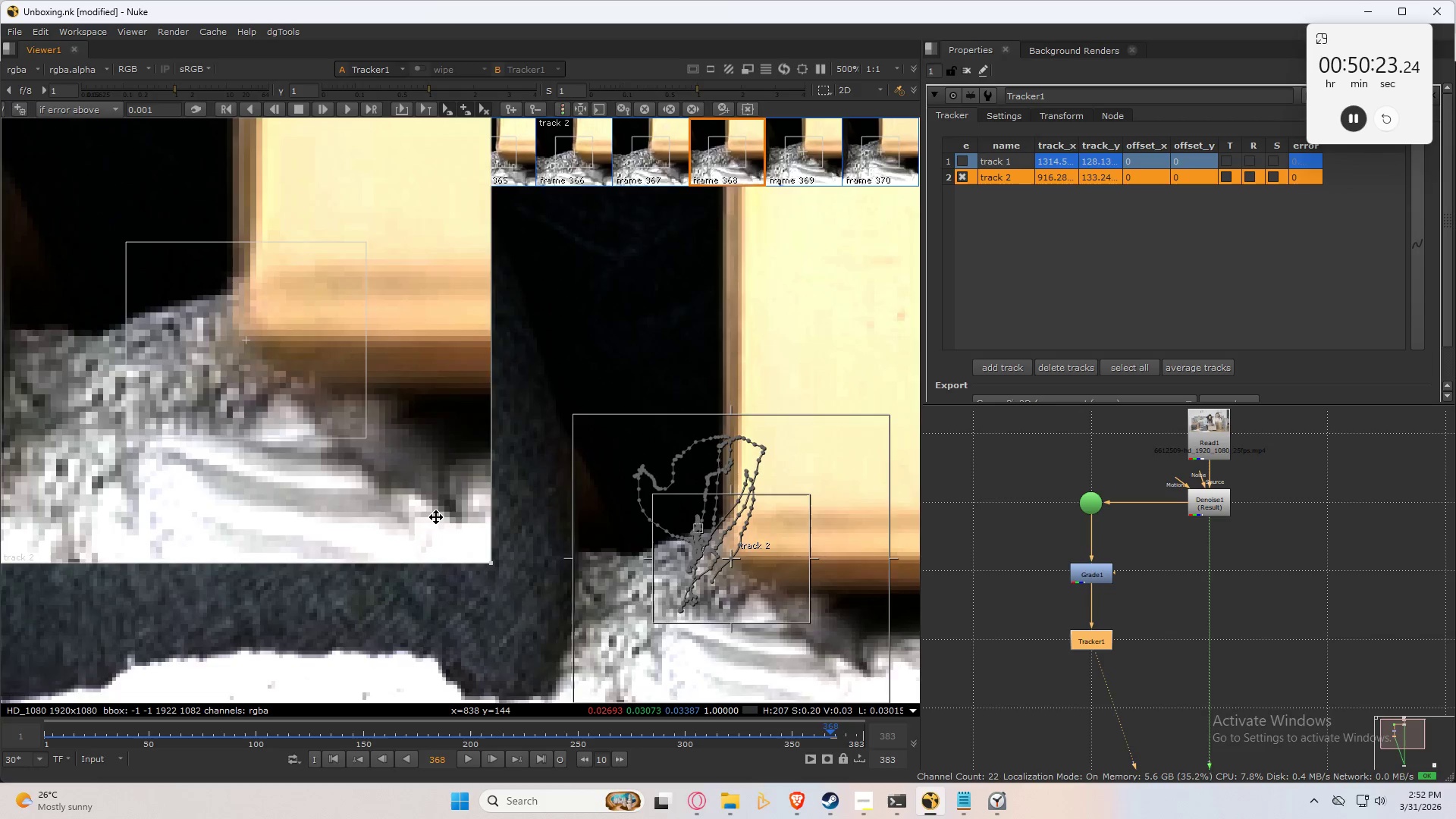 
key(ArrowRight)
 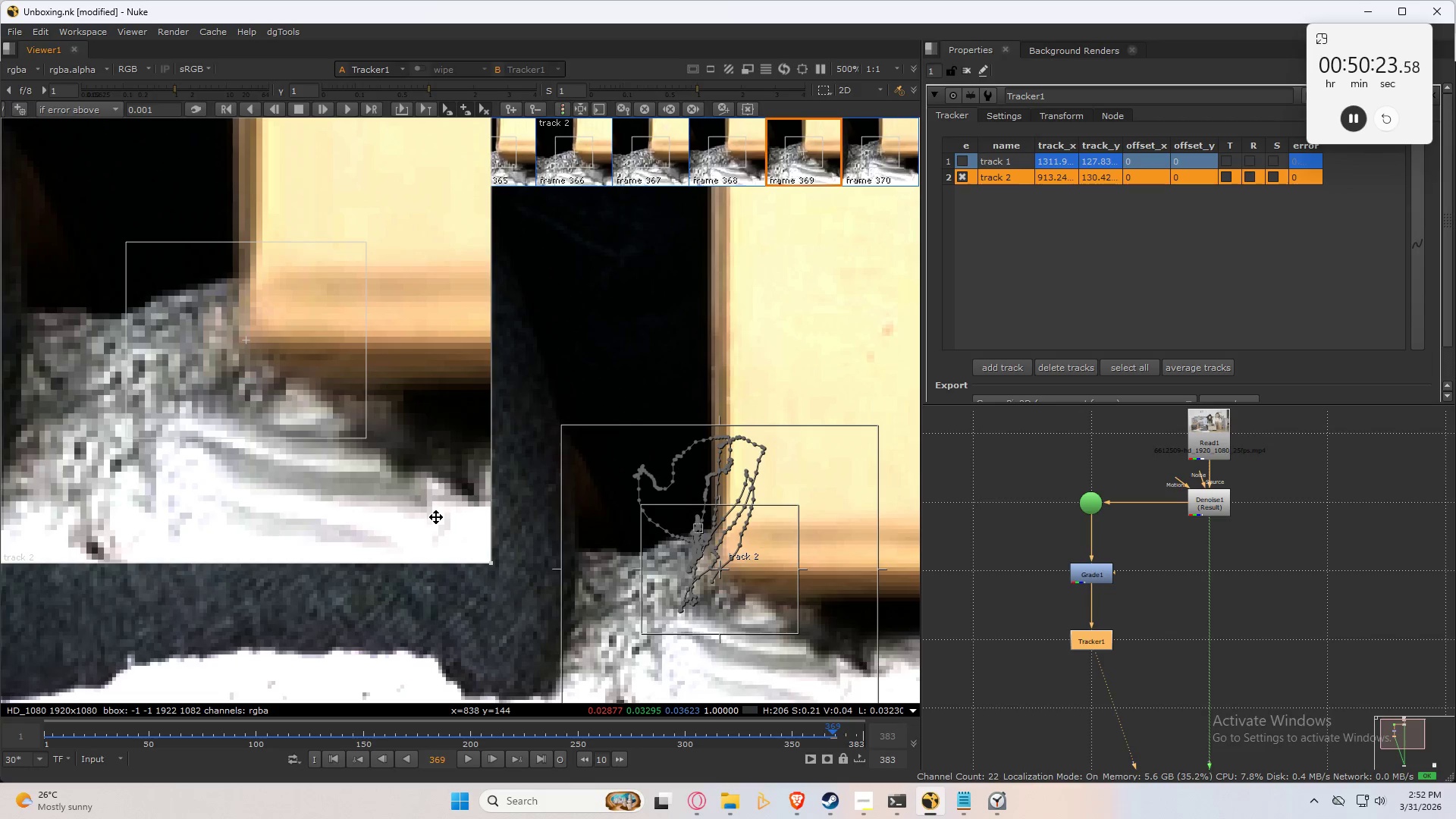 
key(ArrowRight)
 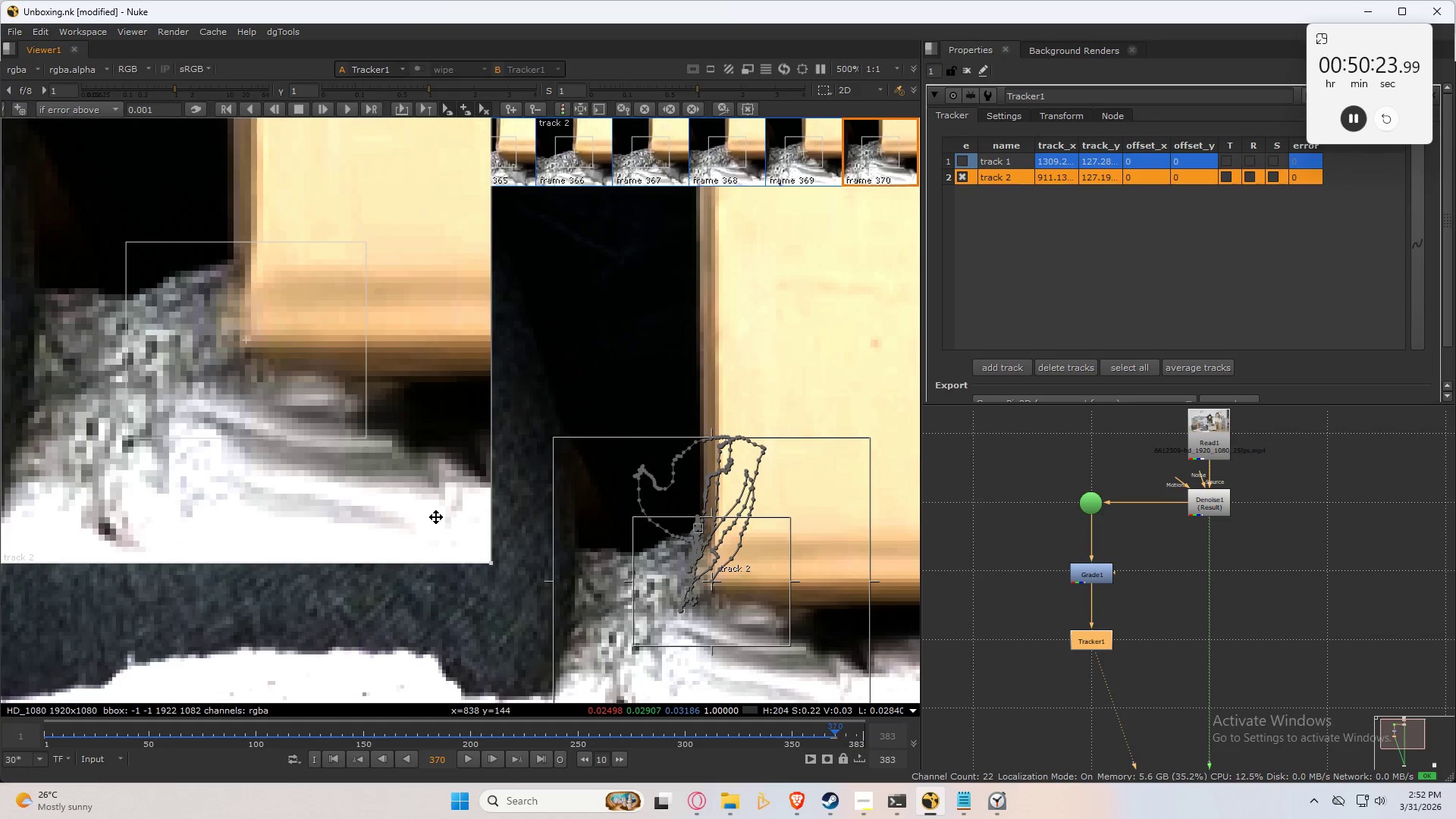 
key(ArrowLeft)
 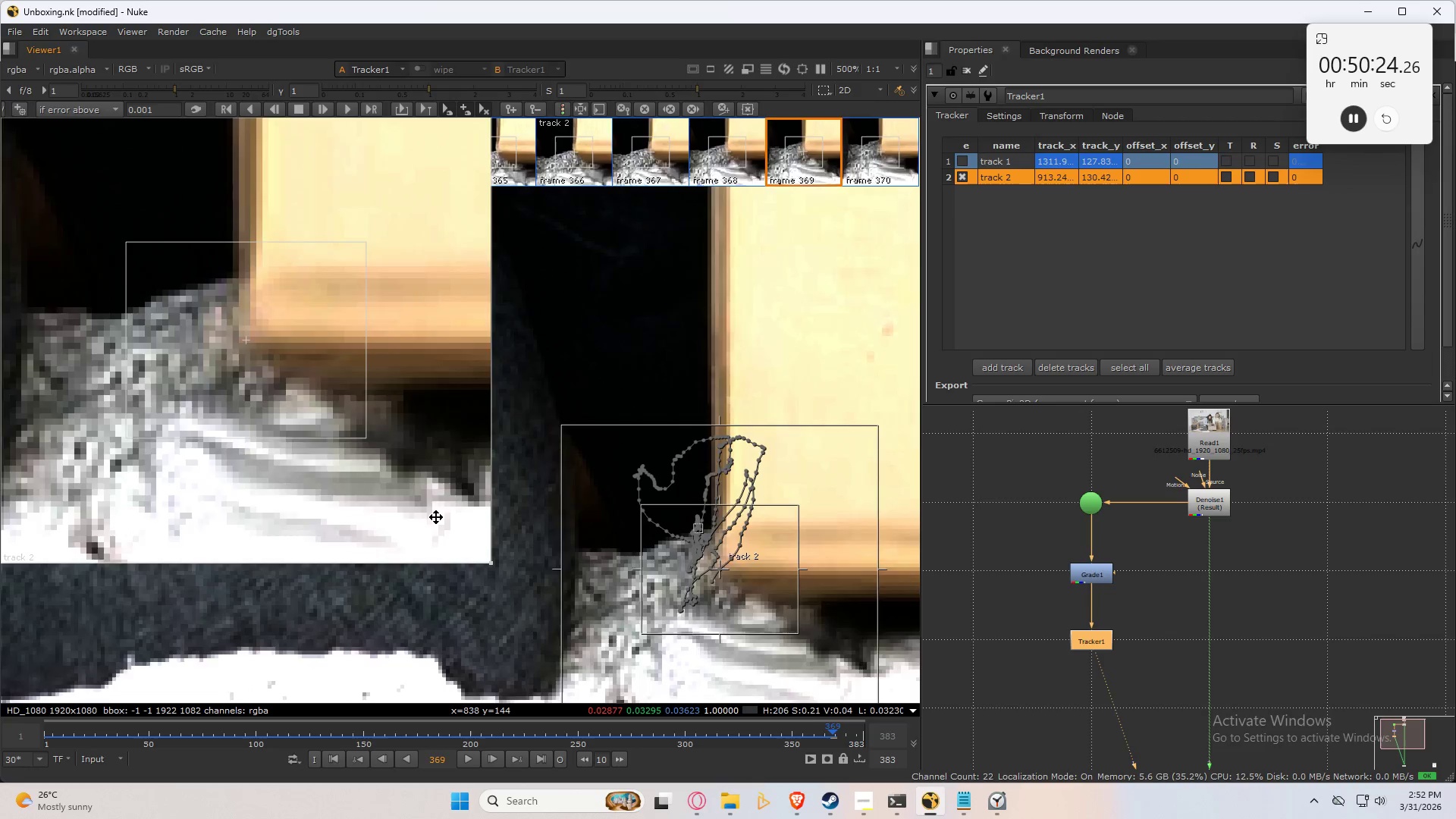 
key(ArrowRight)
 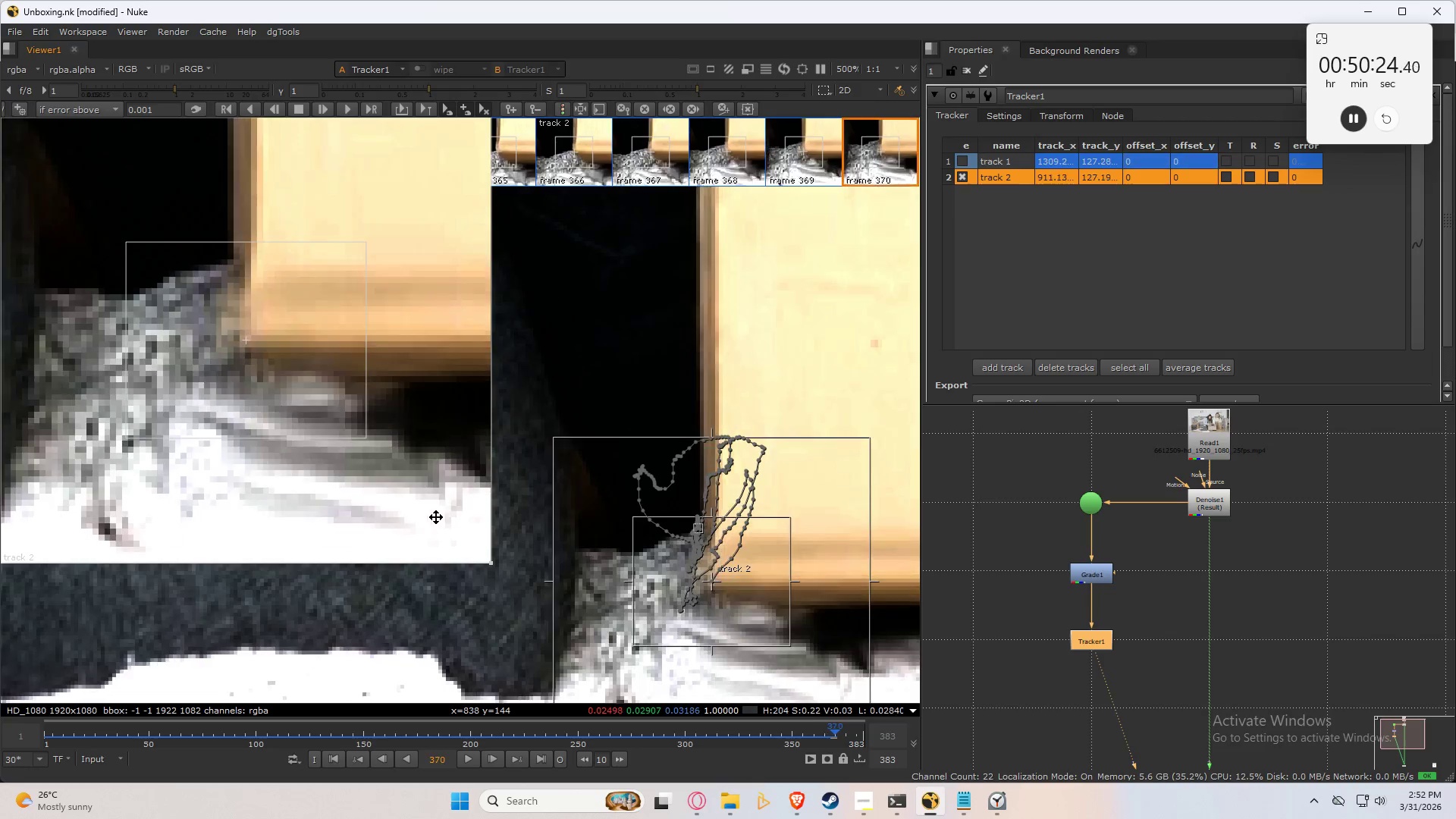 
key(ArrowLeft)
 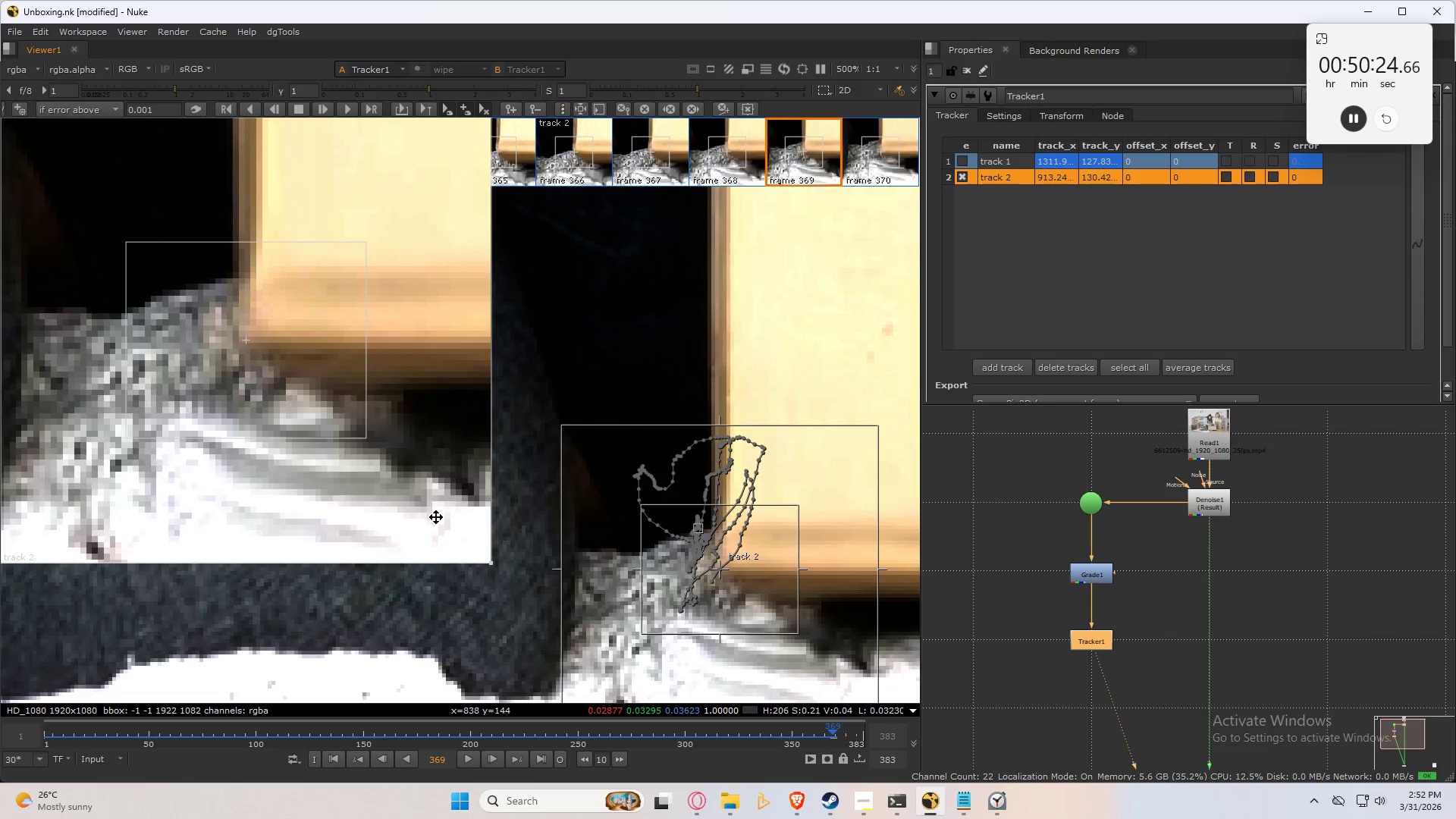 
key(ArrowRight)
 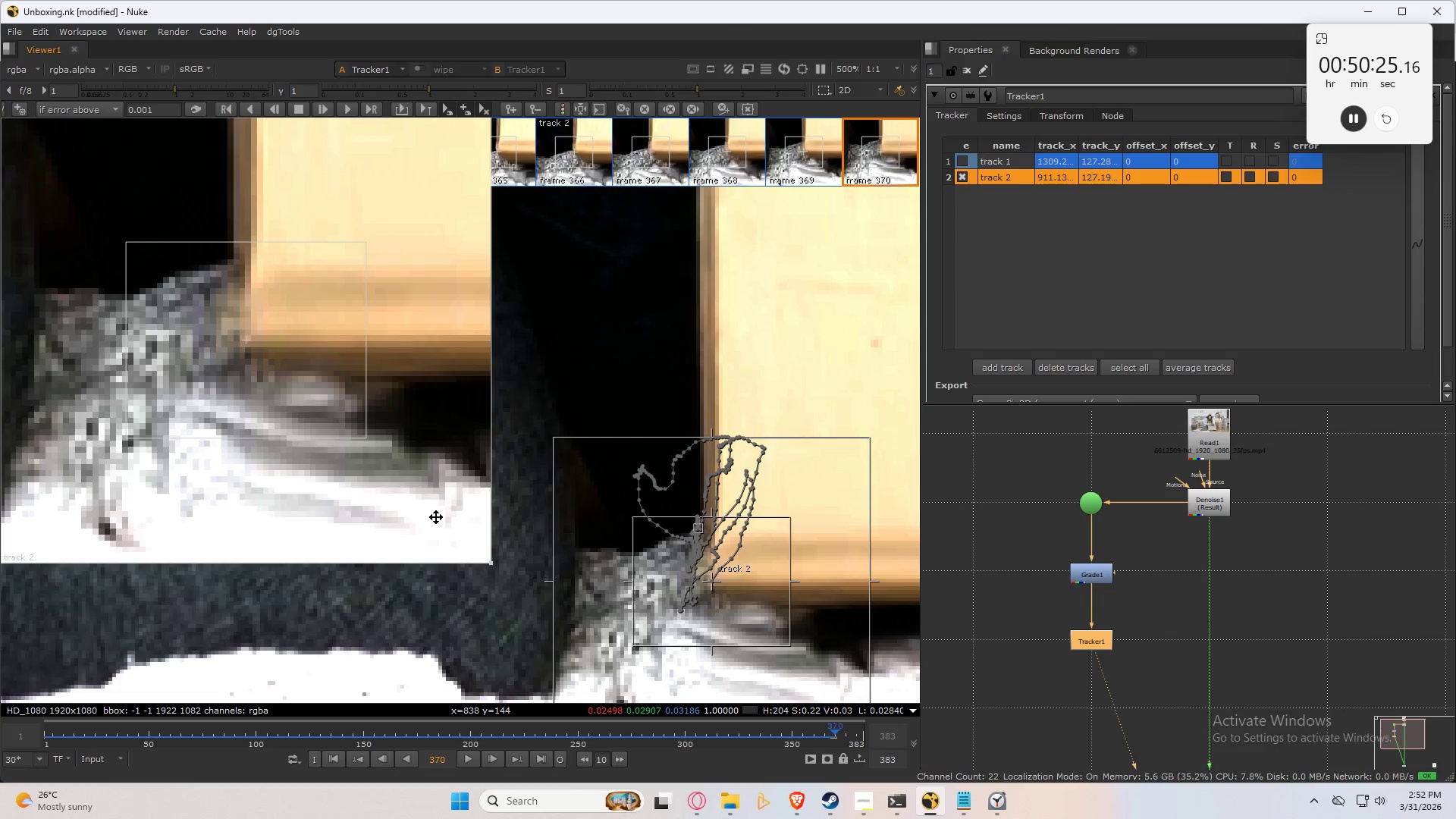 
key(C)
 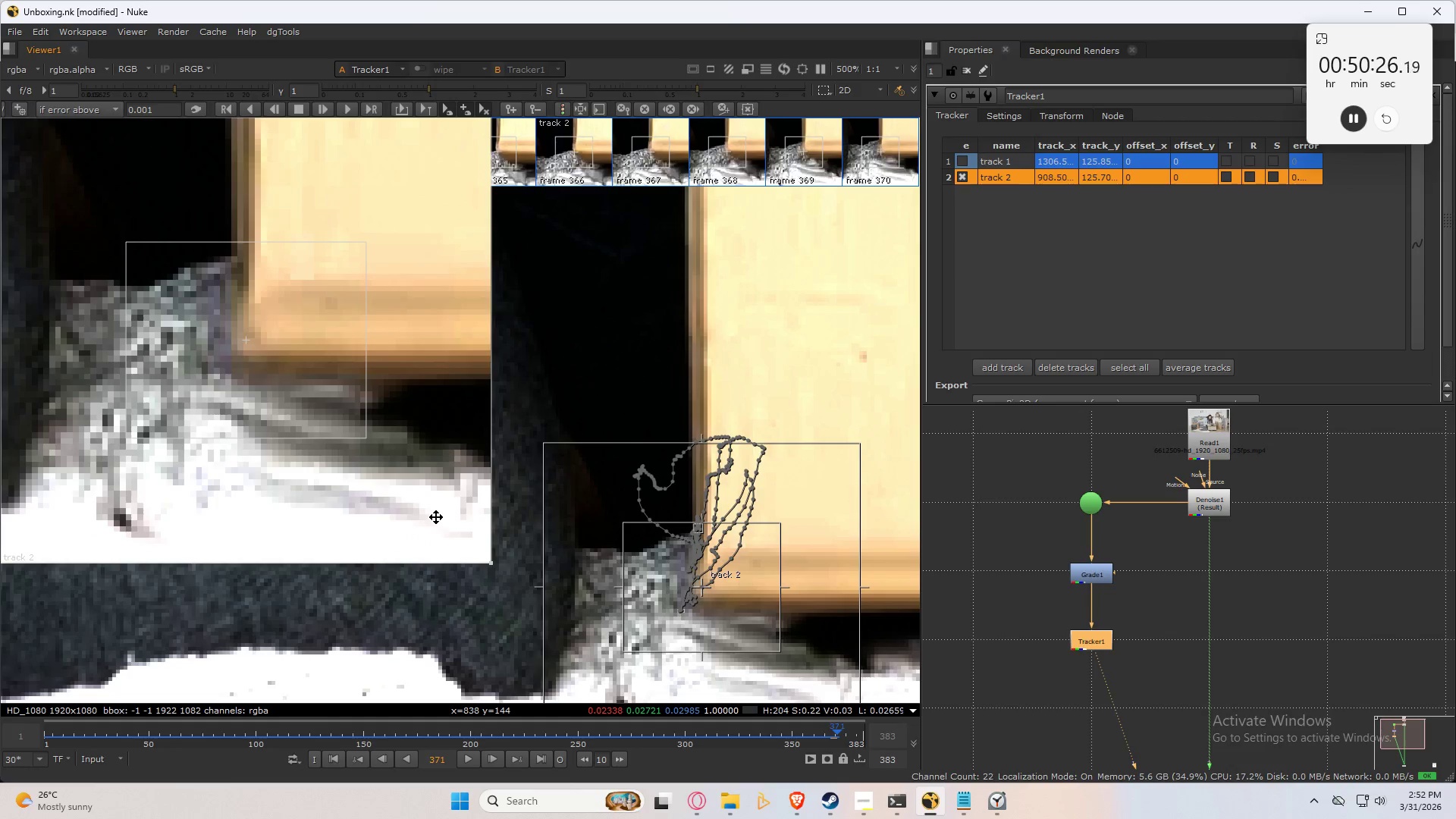 
key(Control+Numpad2)
 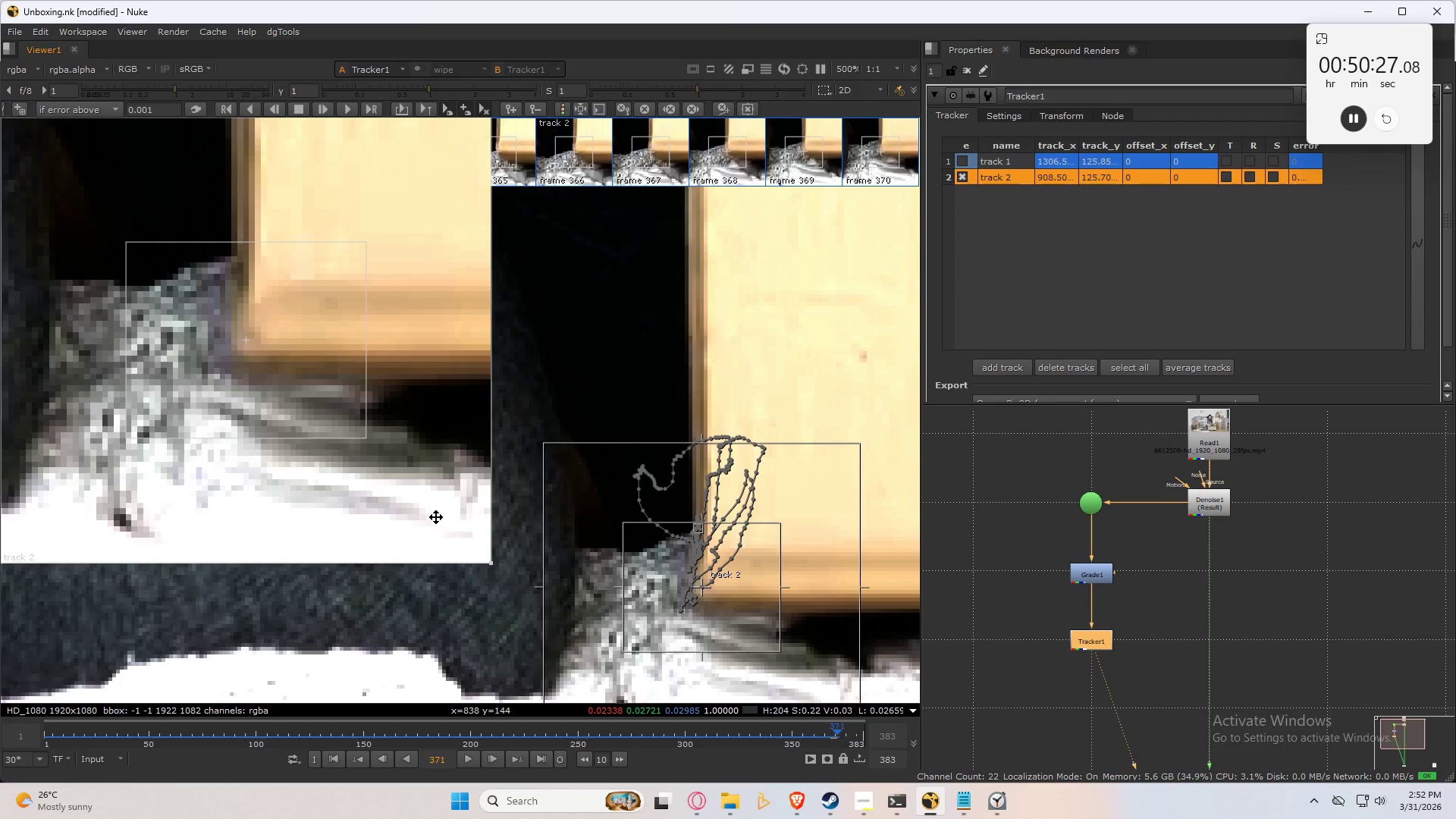 
key(Control+Numpad2)
 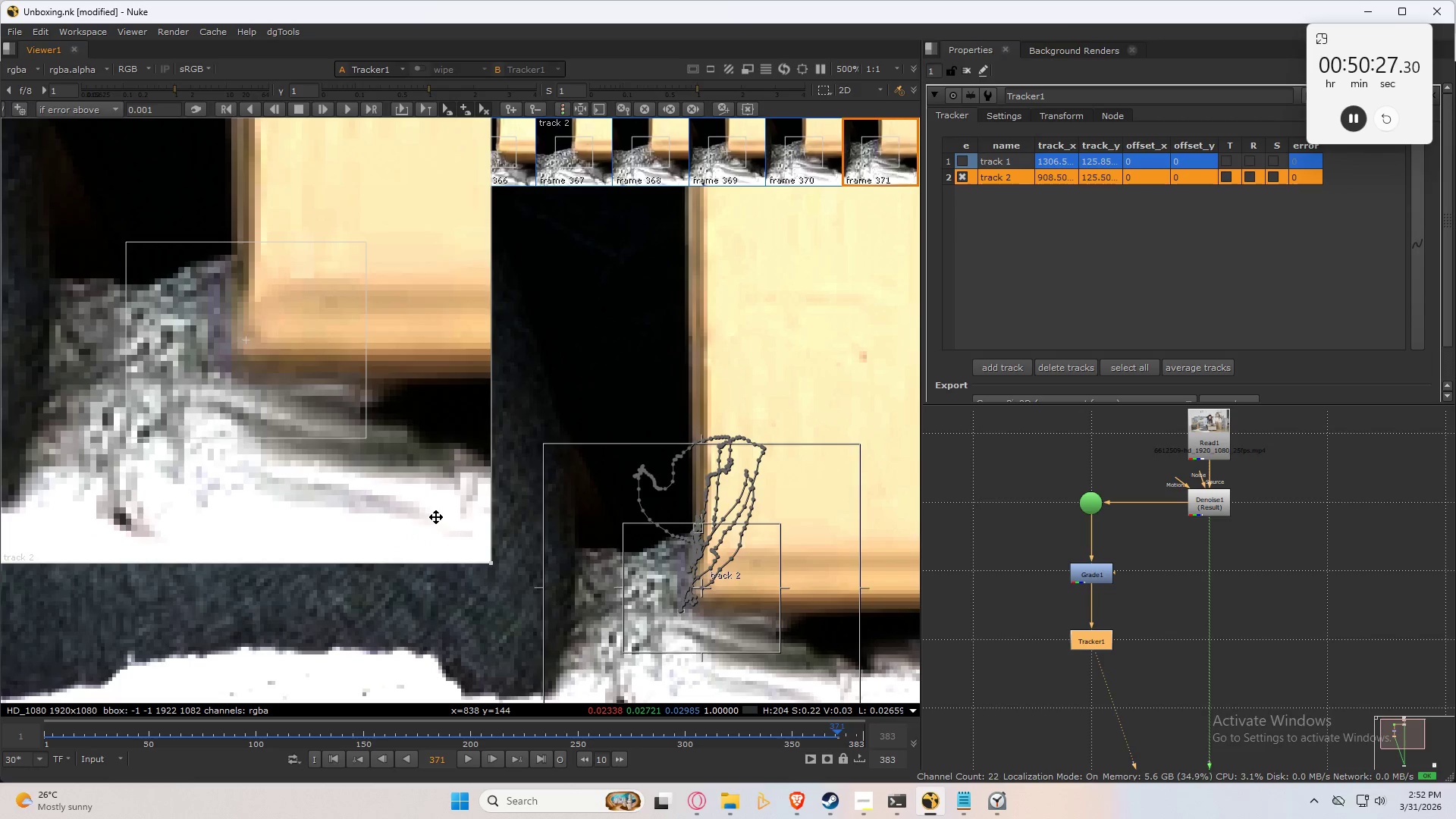 
key(Control+Numpad2)
 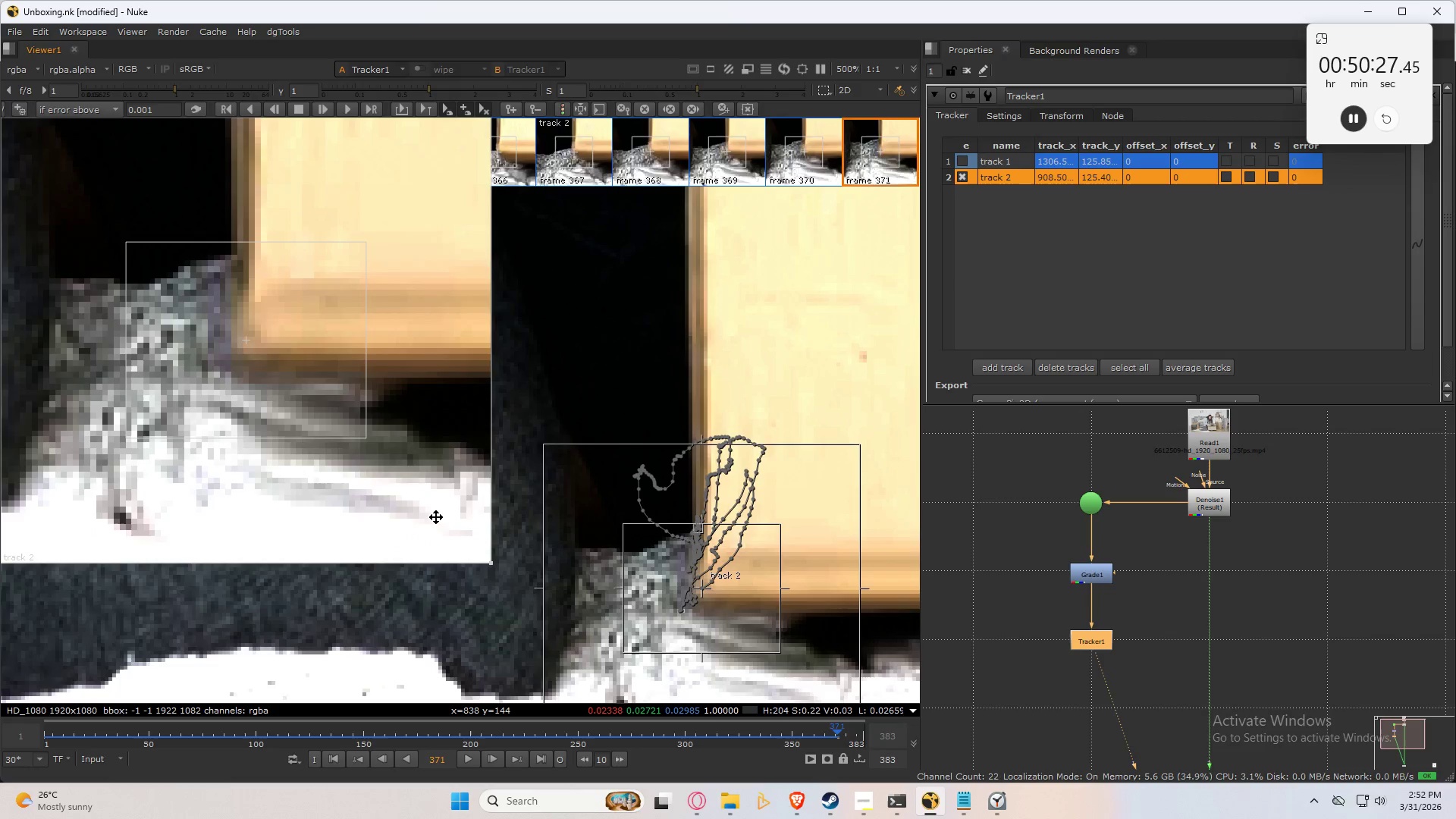 
key(Control+Numpad2)
 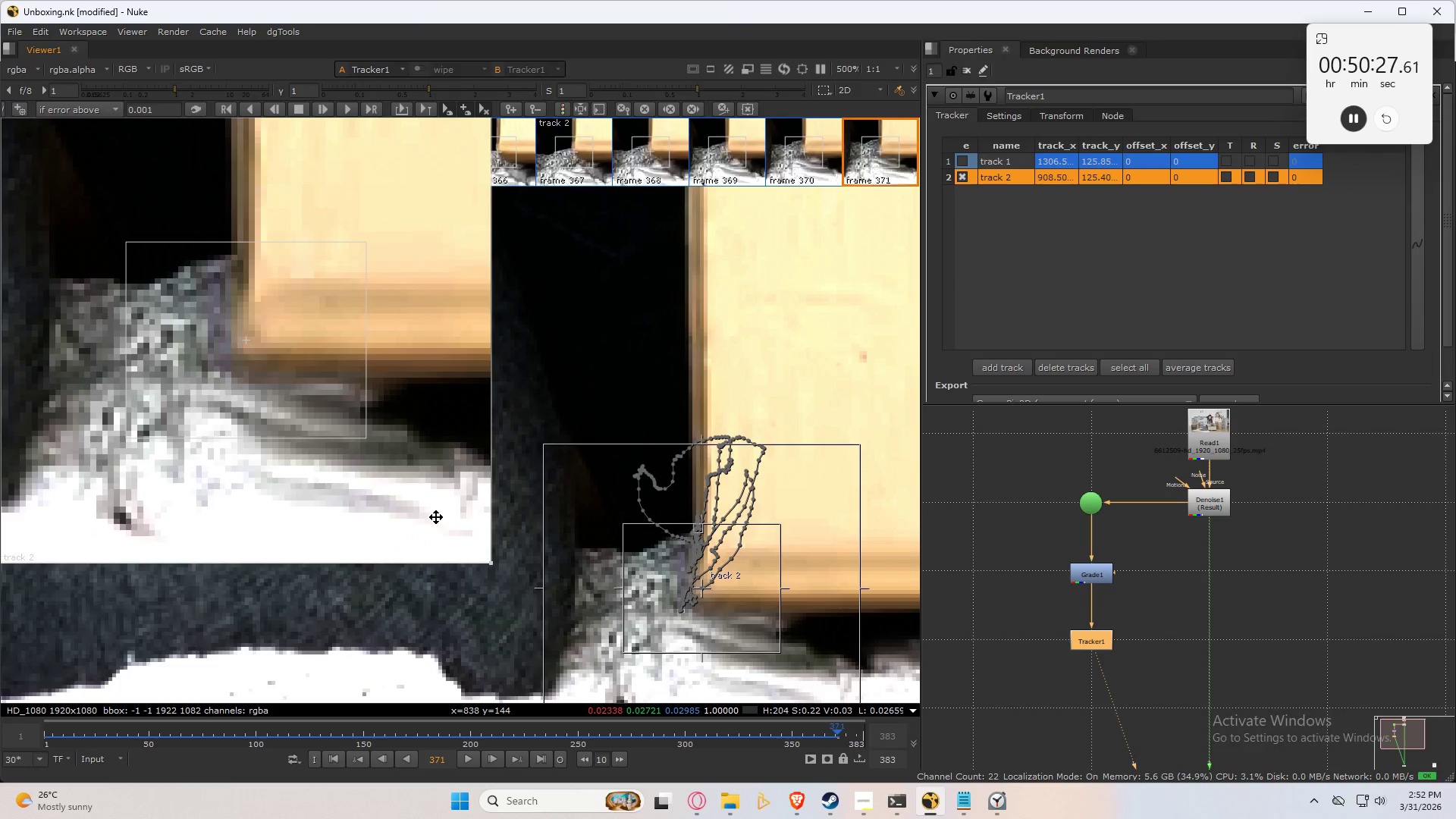 
key(Control+Numpad2)
 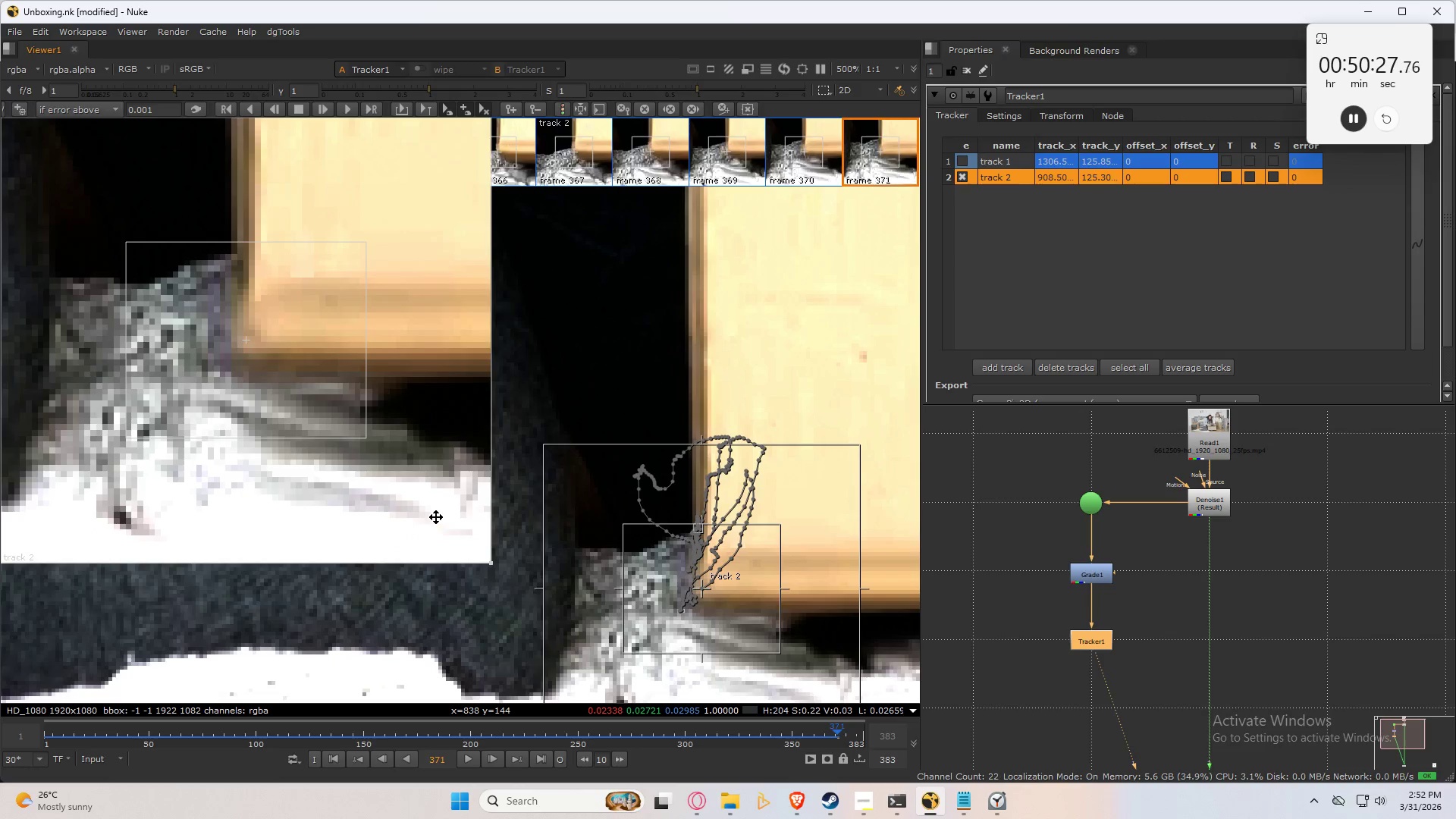 
key(Control+Numpad2)
 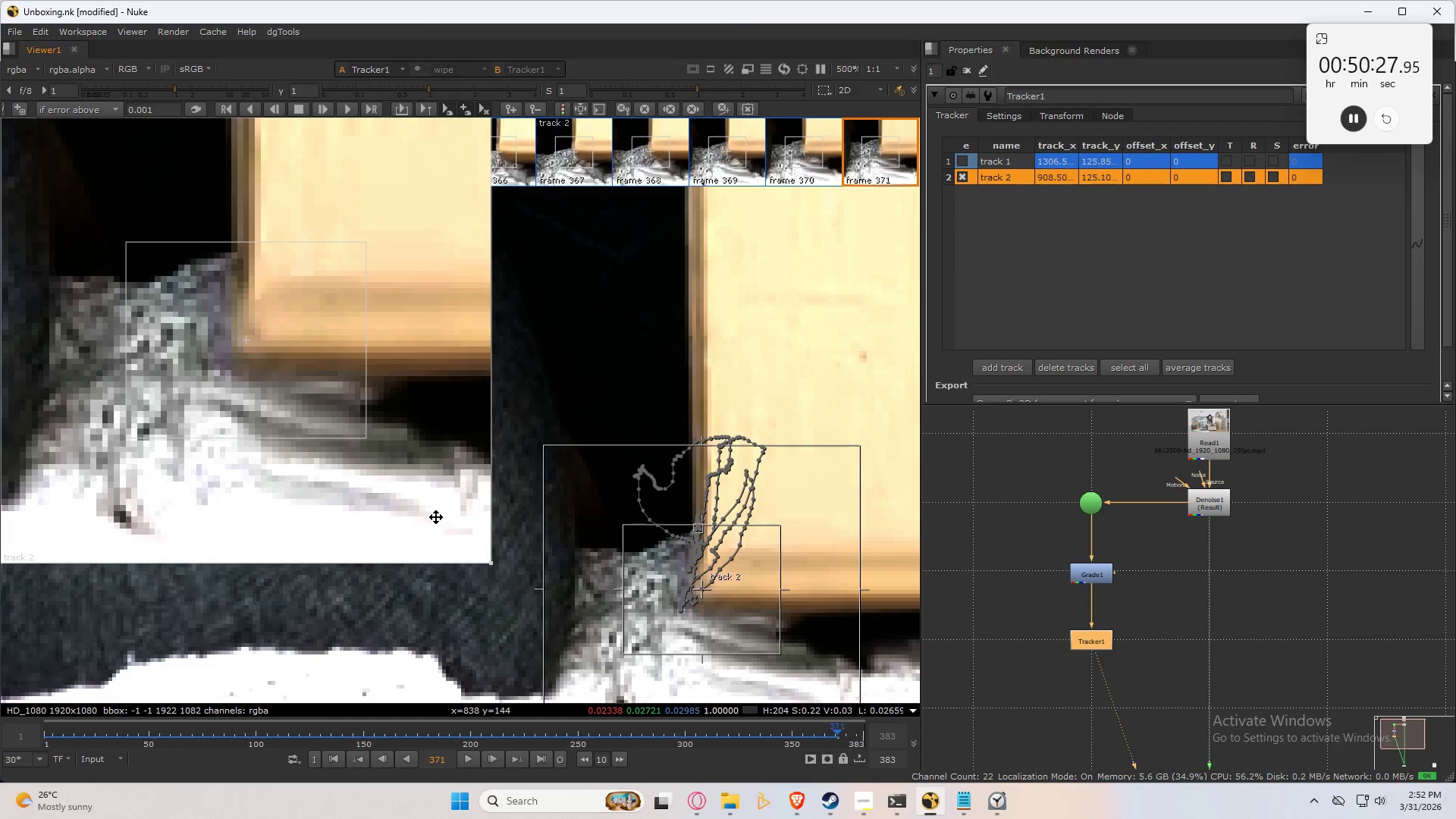 
key(Control+Numpad2)
 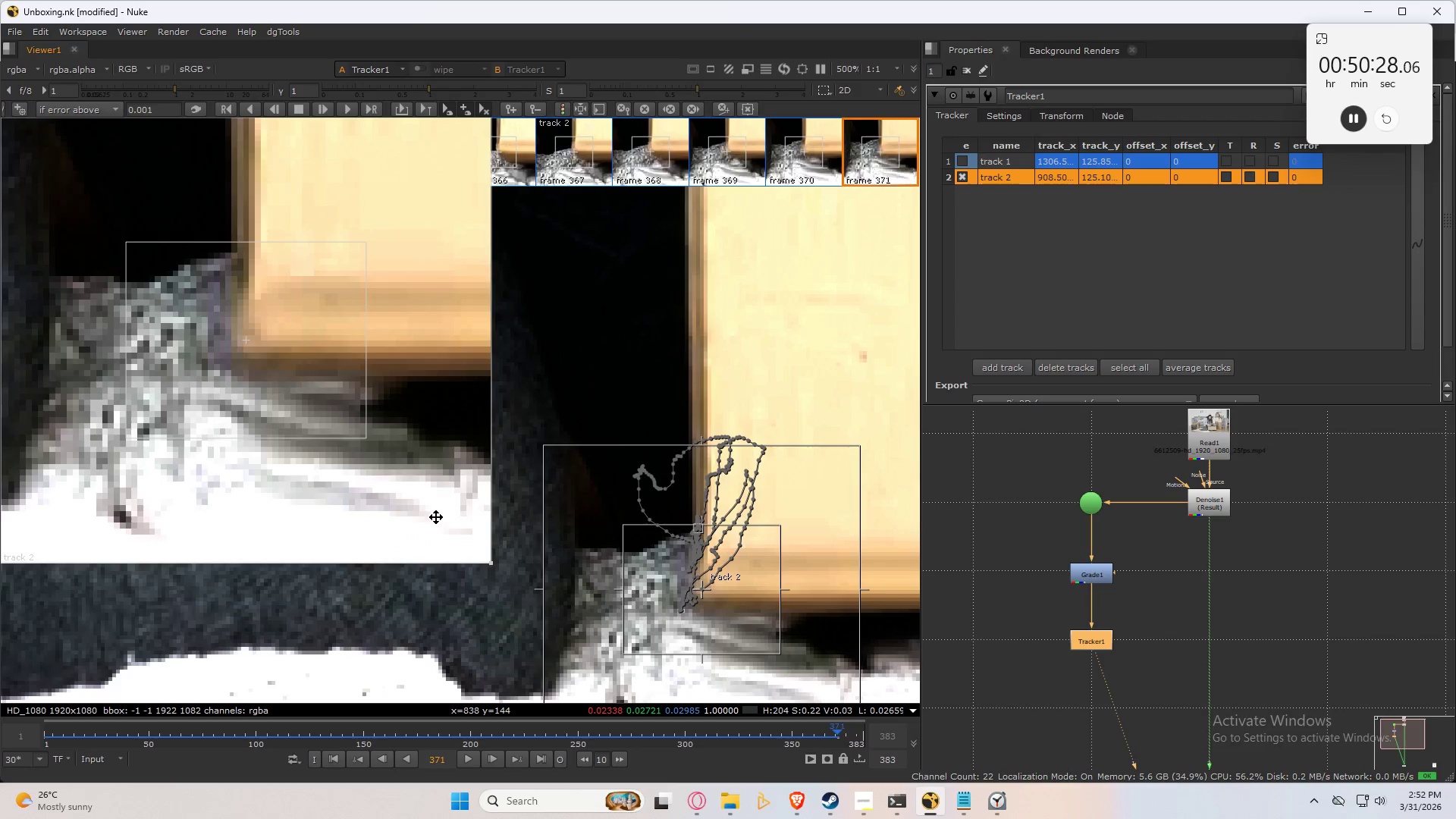 
key(Control+Numpad2)
 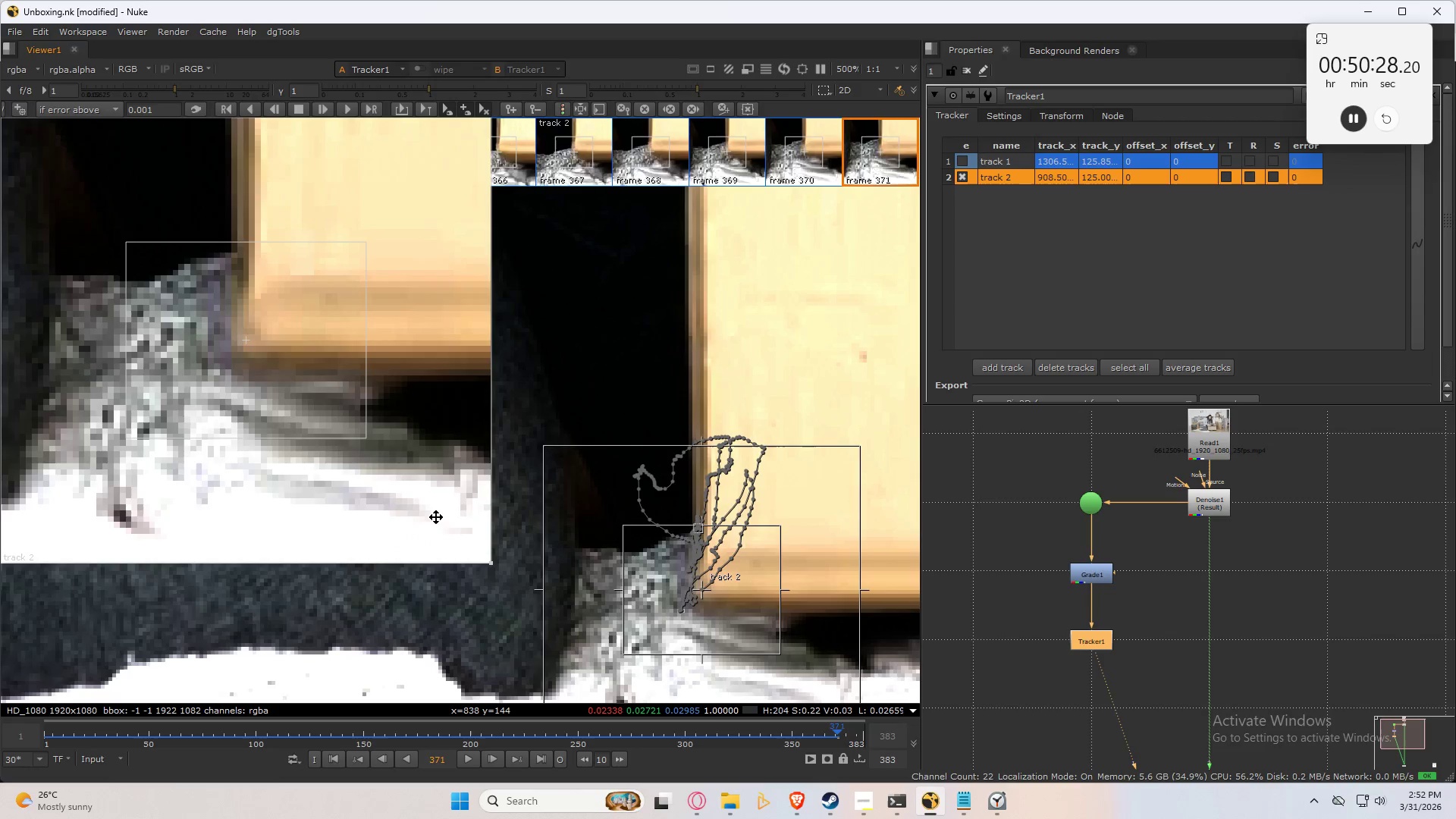 
key(Control+Numpad2)
 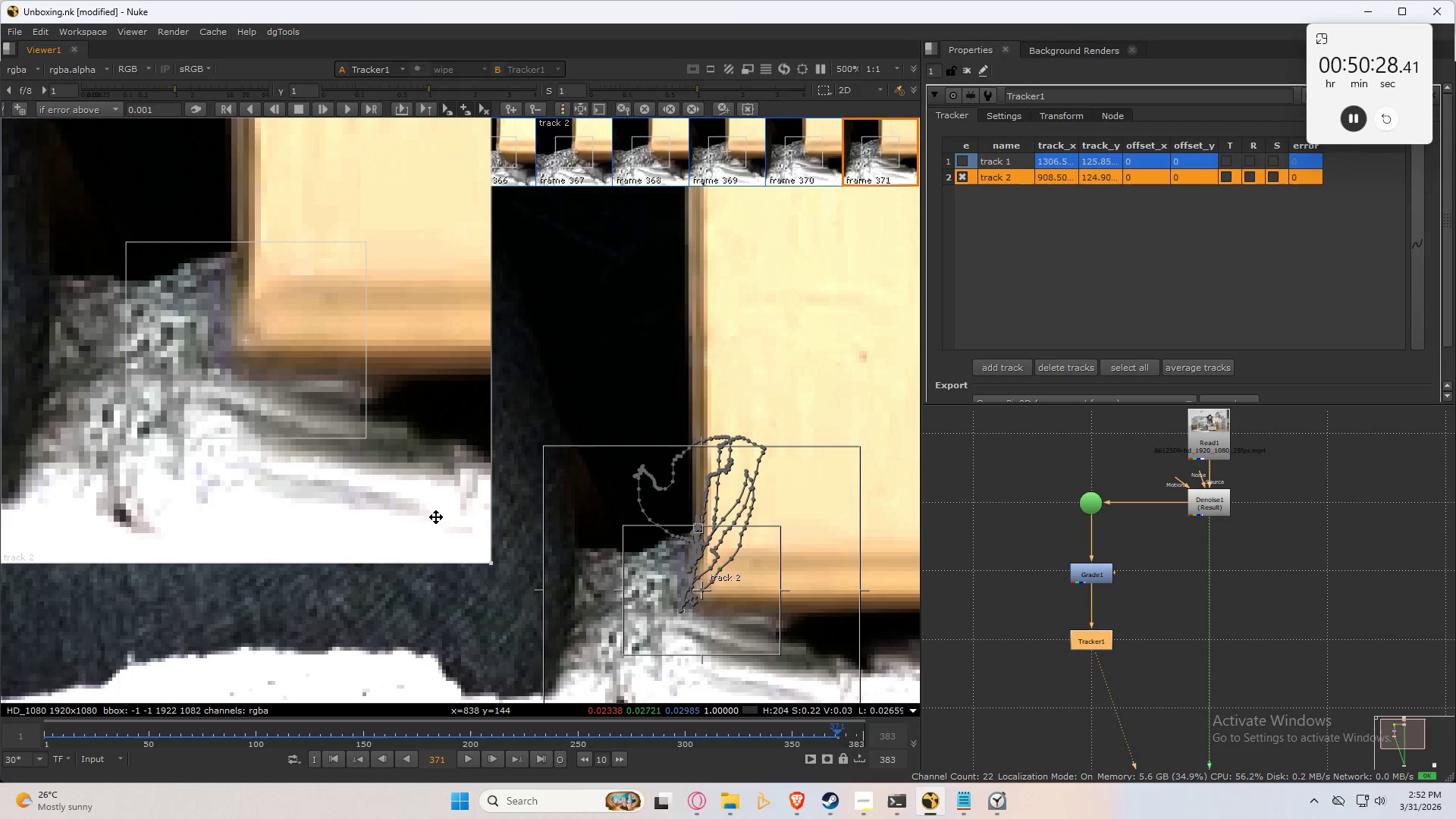 
key(Control+Numpad2)
 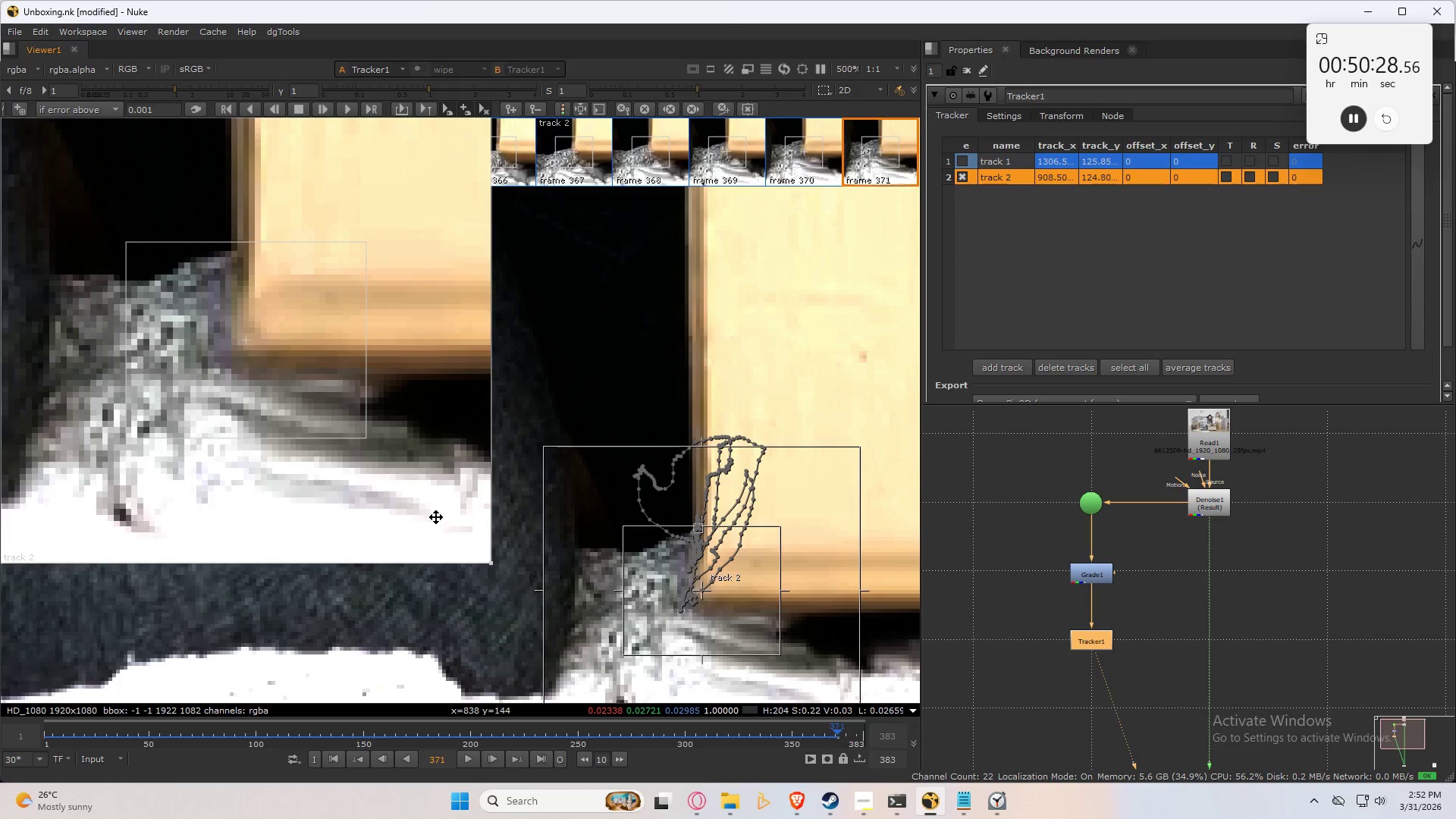 
key(Control+Numpad2)
 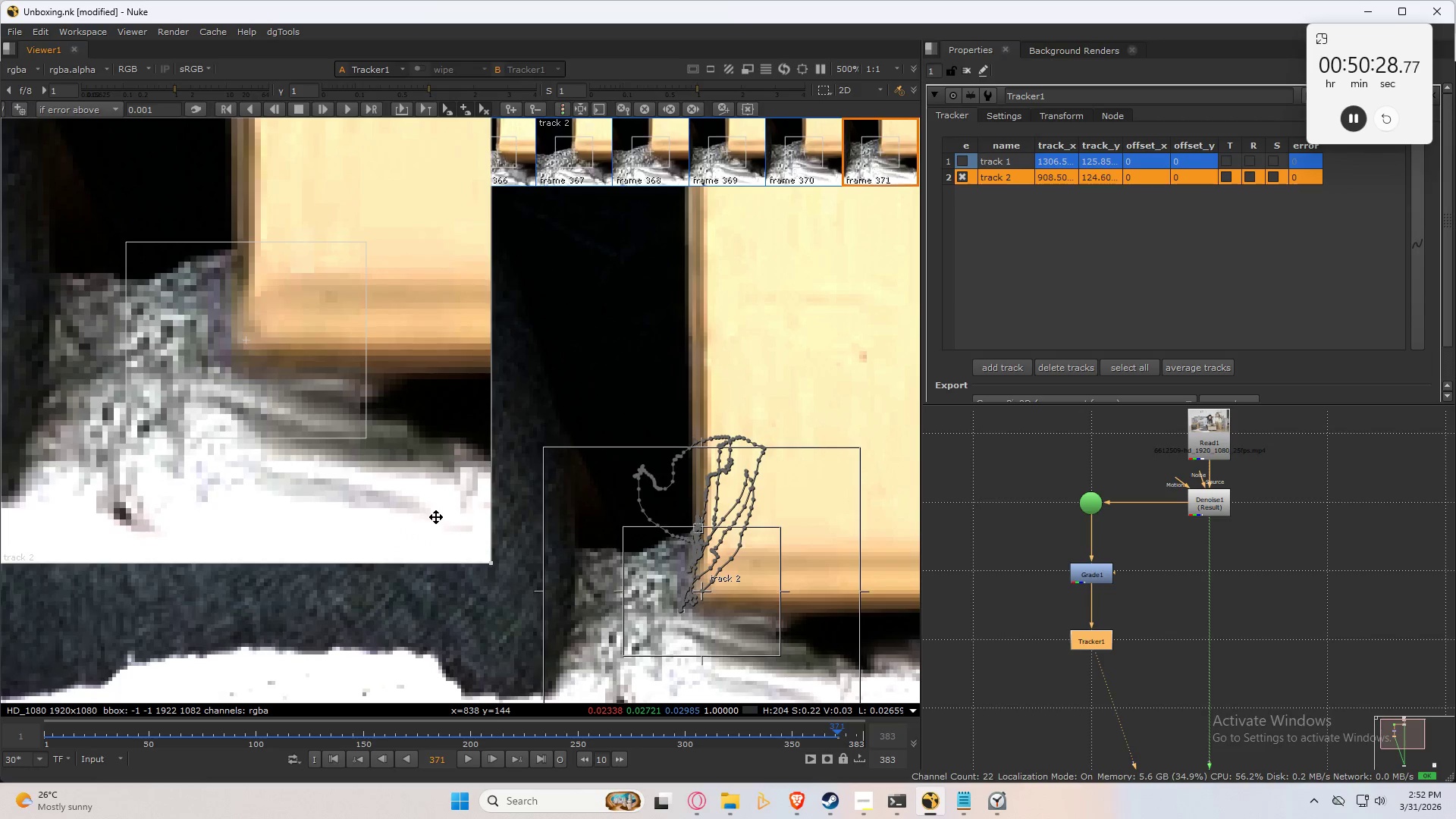 
key(Control+Numpad2)
 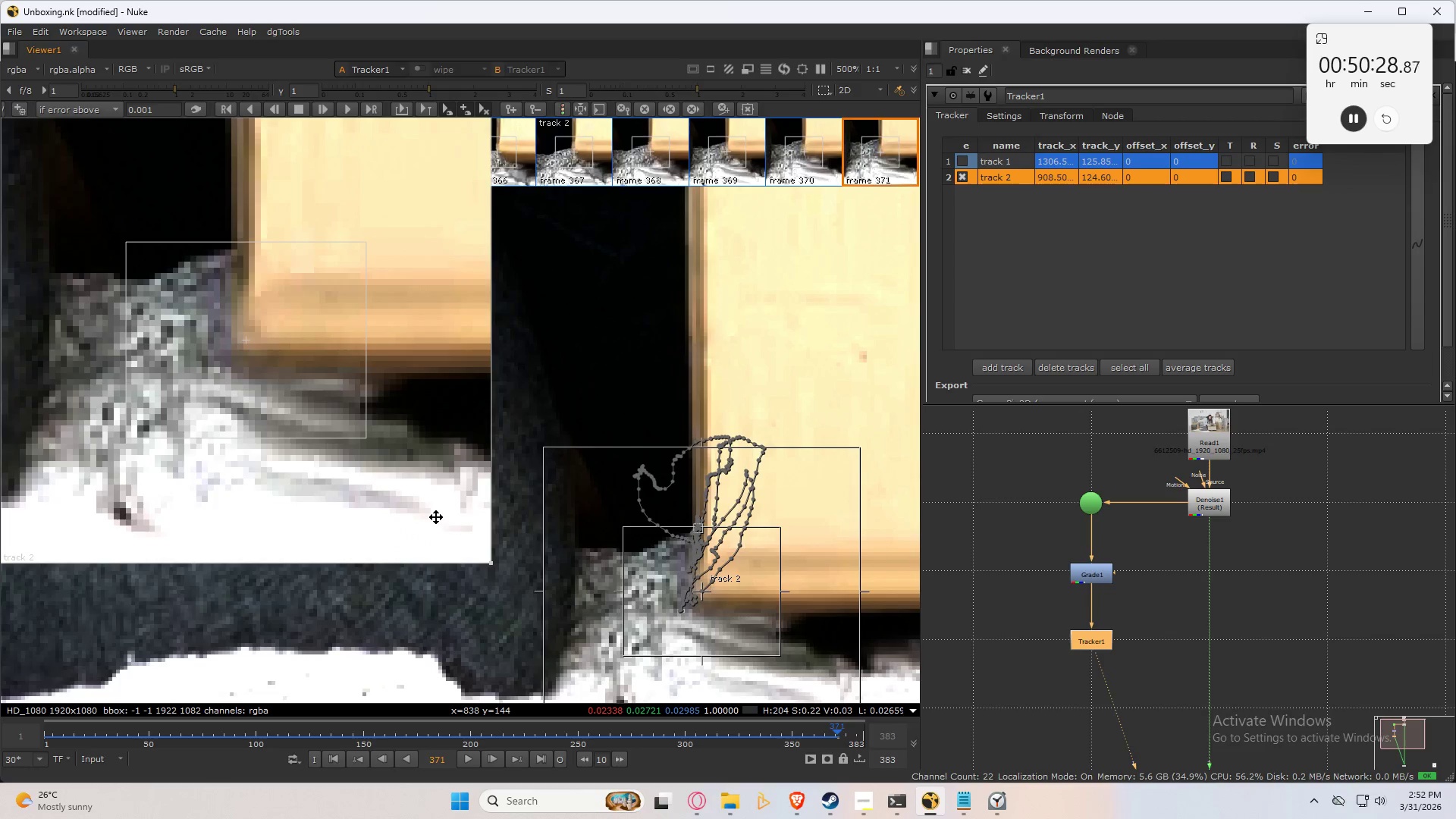 
key(Control+Numpad2)
 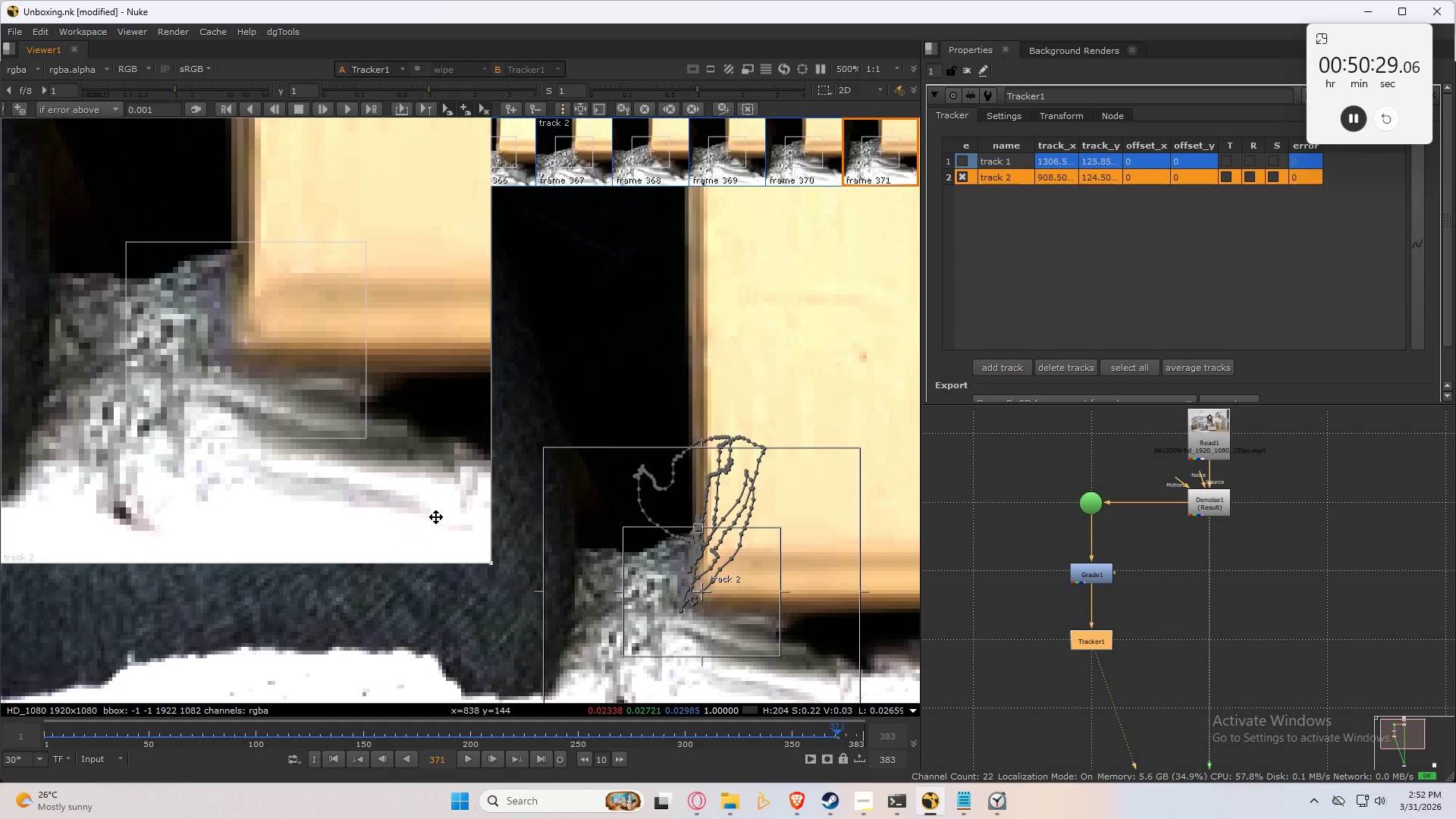 
key(Control+Numpad2)
 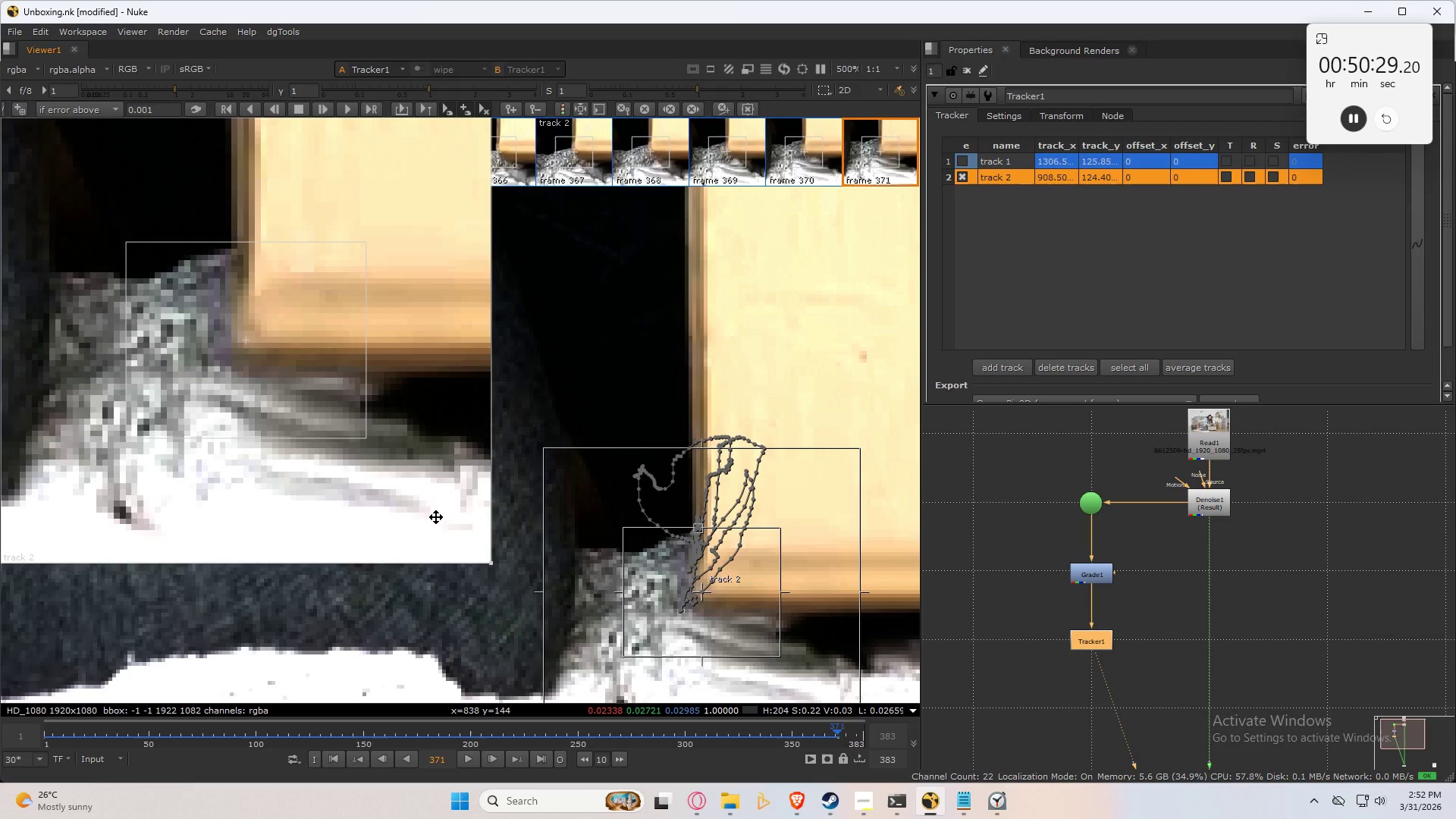 
key(Control+Numpad2)
 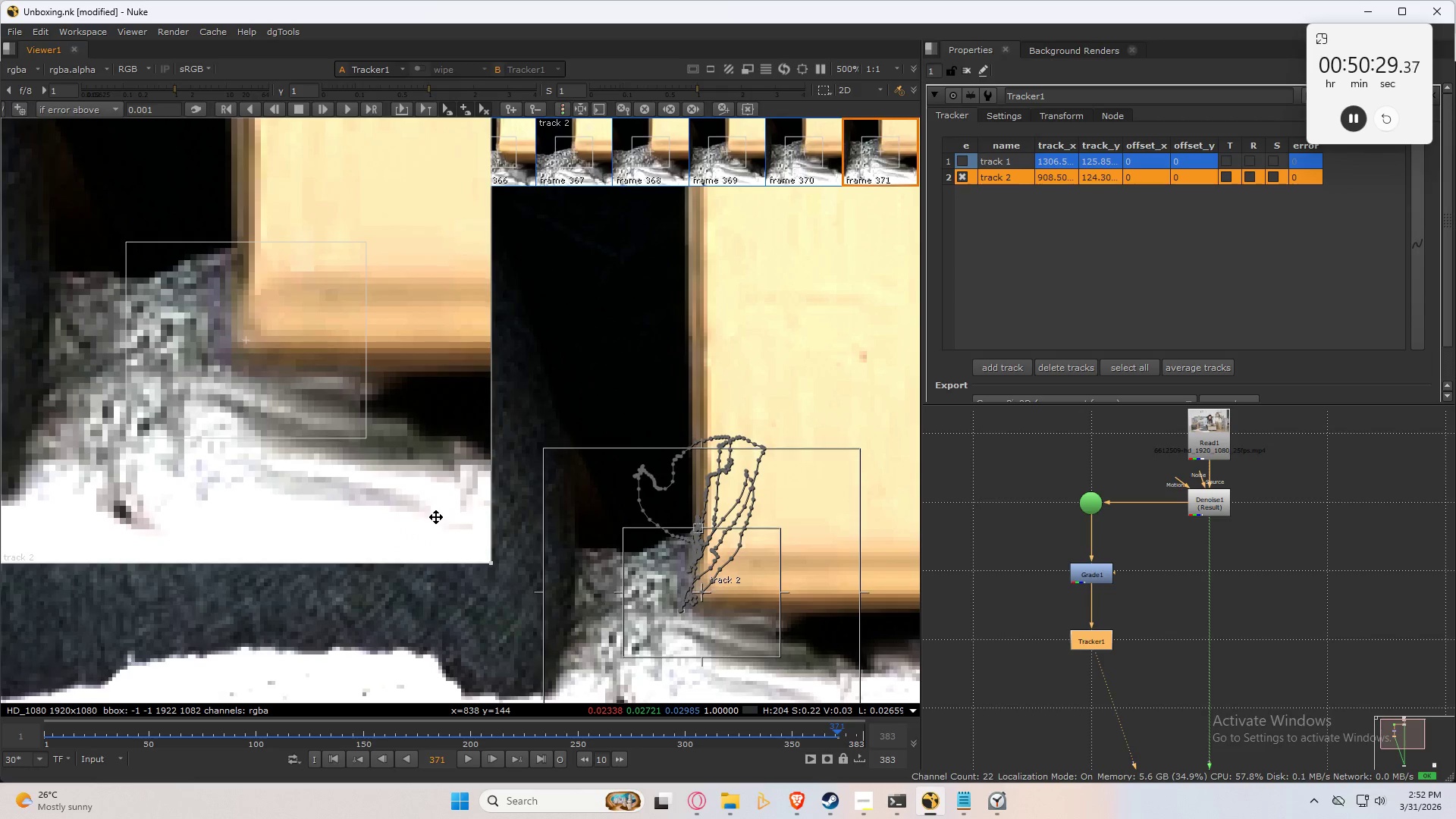 
key(Control+Numpad2)
 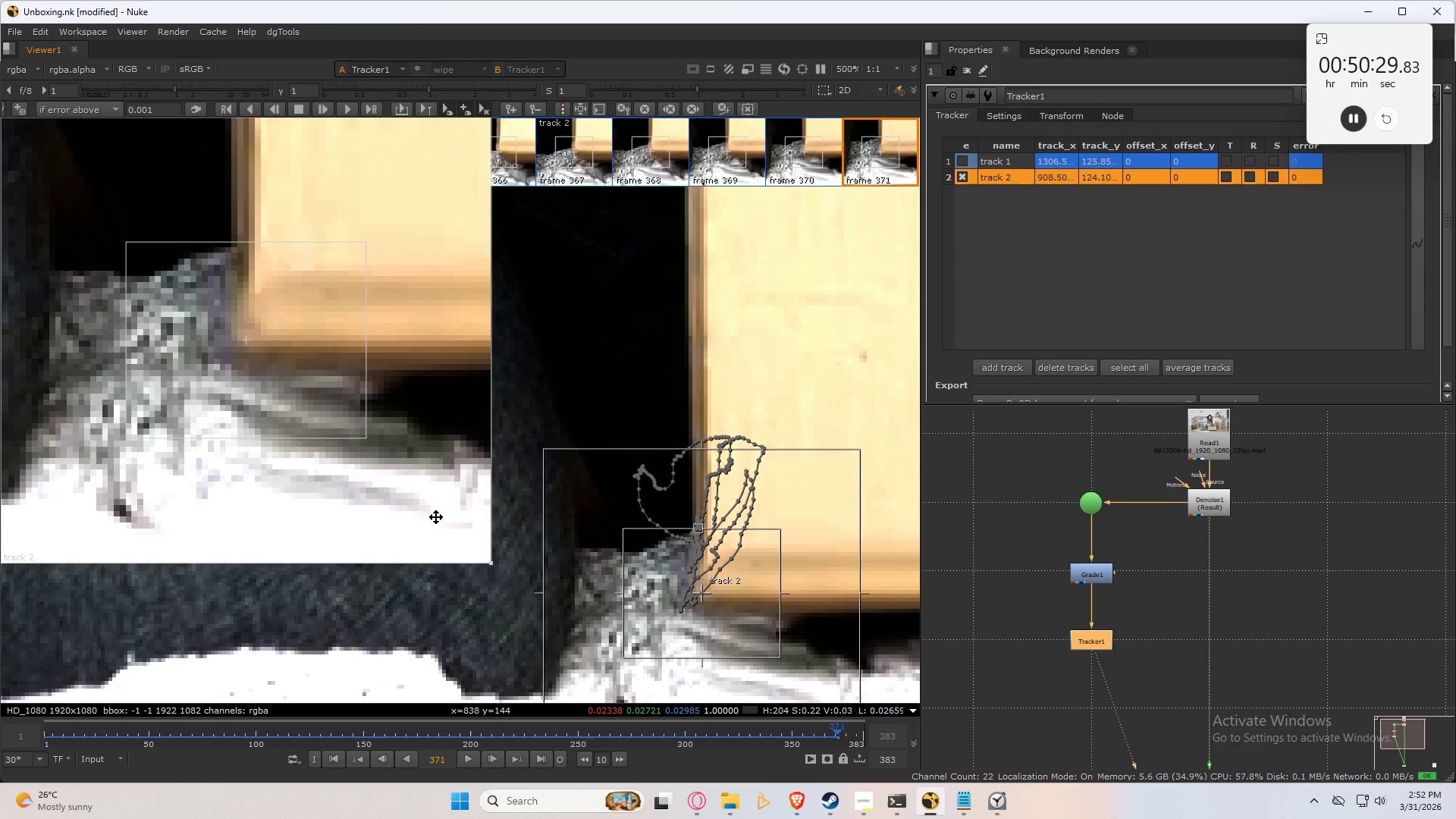 
key(ArrowLeft)
 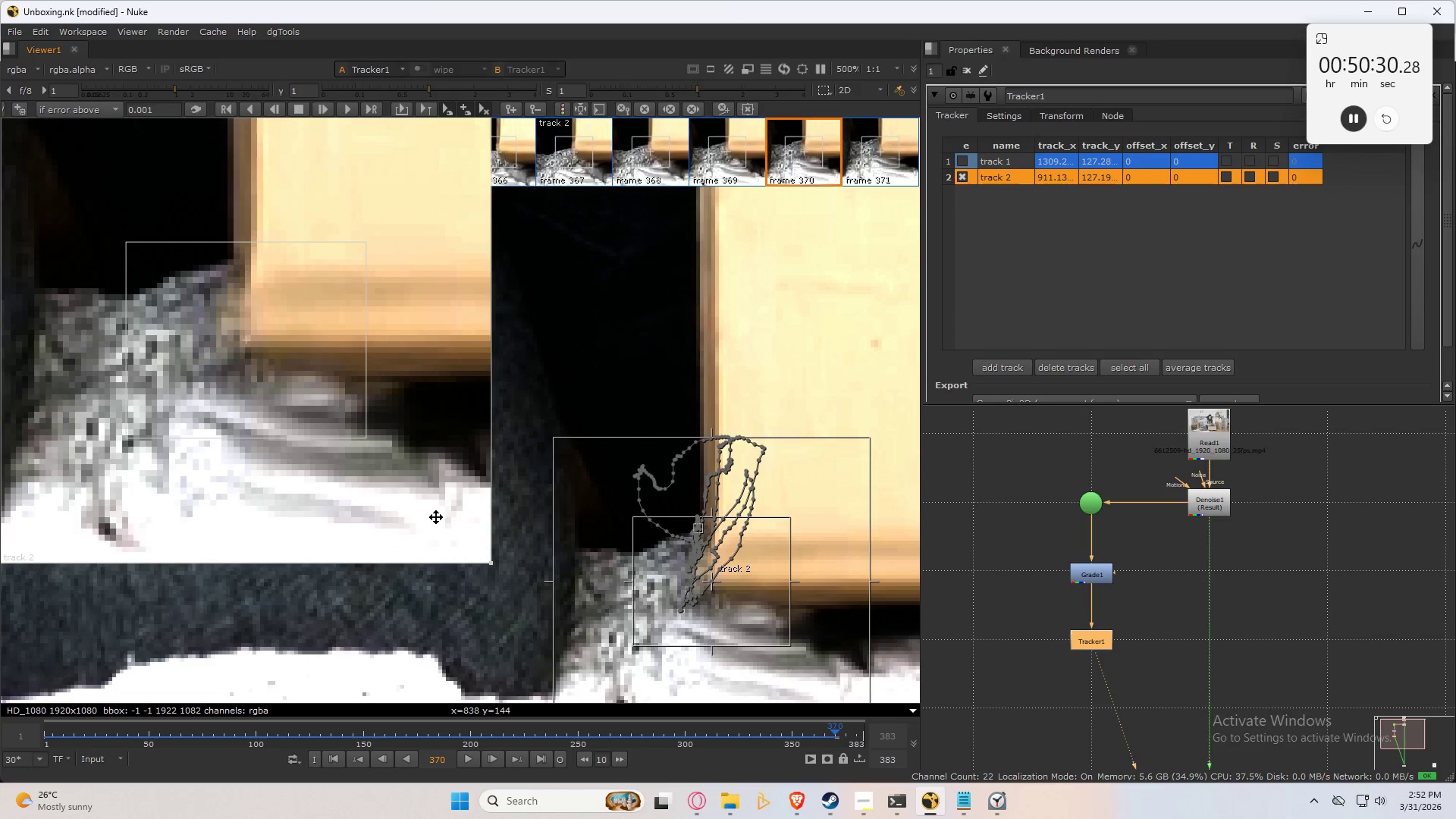 
key(ArrowRight)
 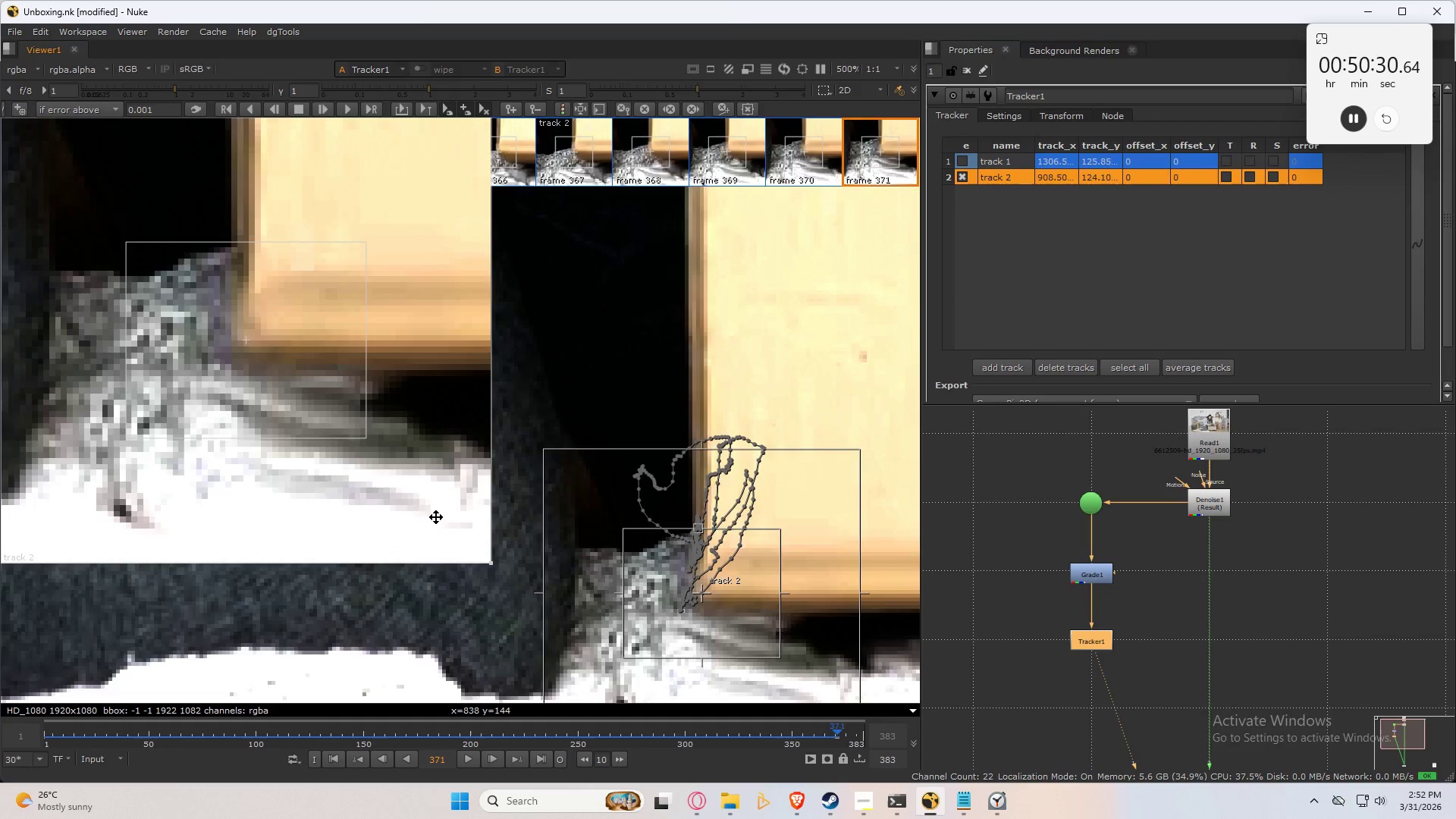 
key(ArrowLeft)
 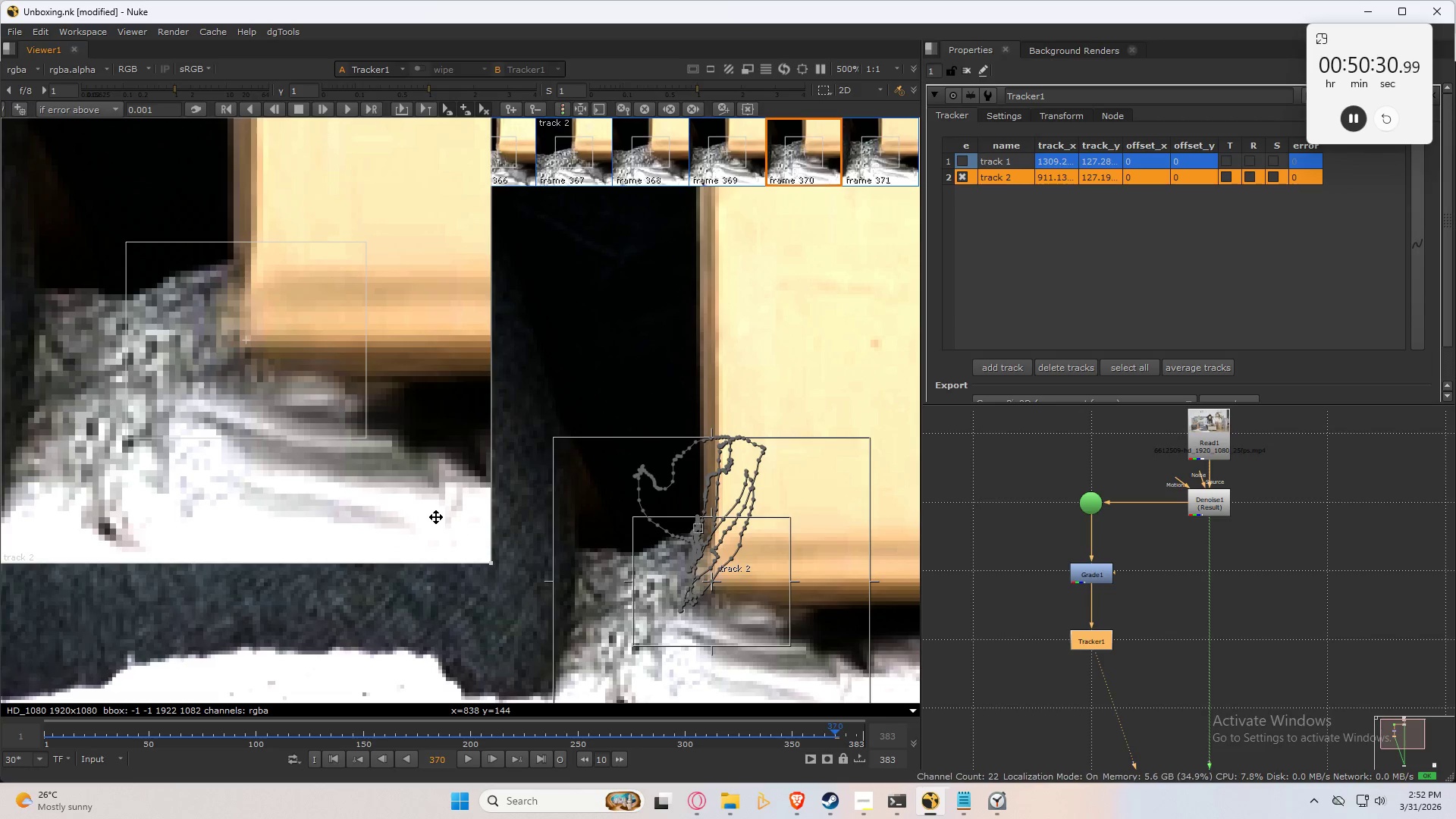 
key(ArrowRight)
 